 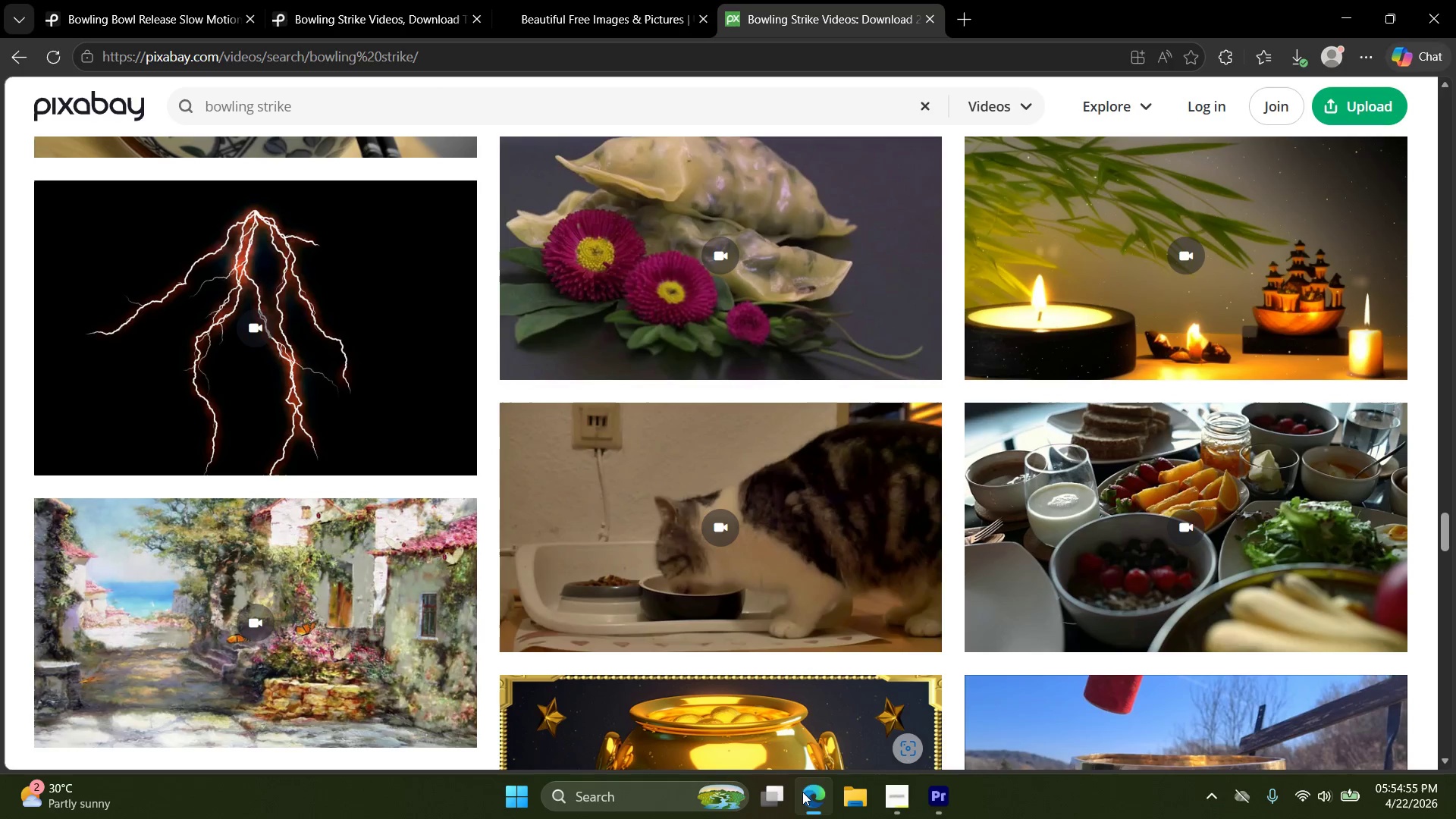 
left_click([804, 789])
 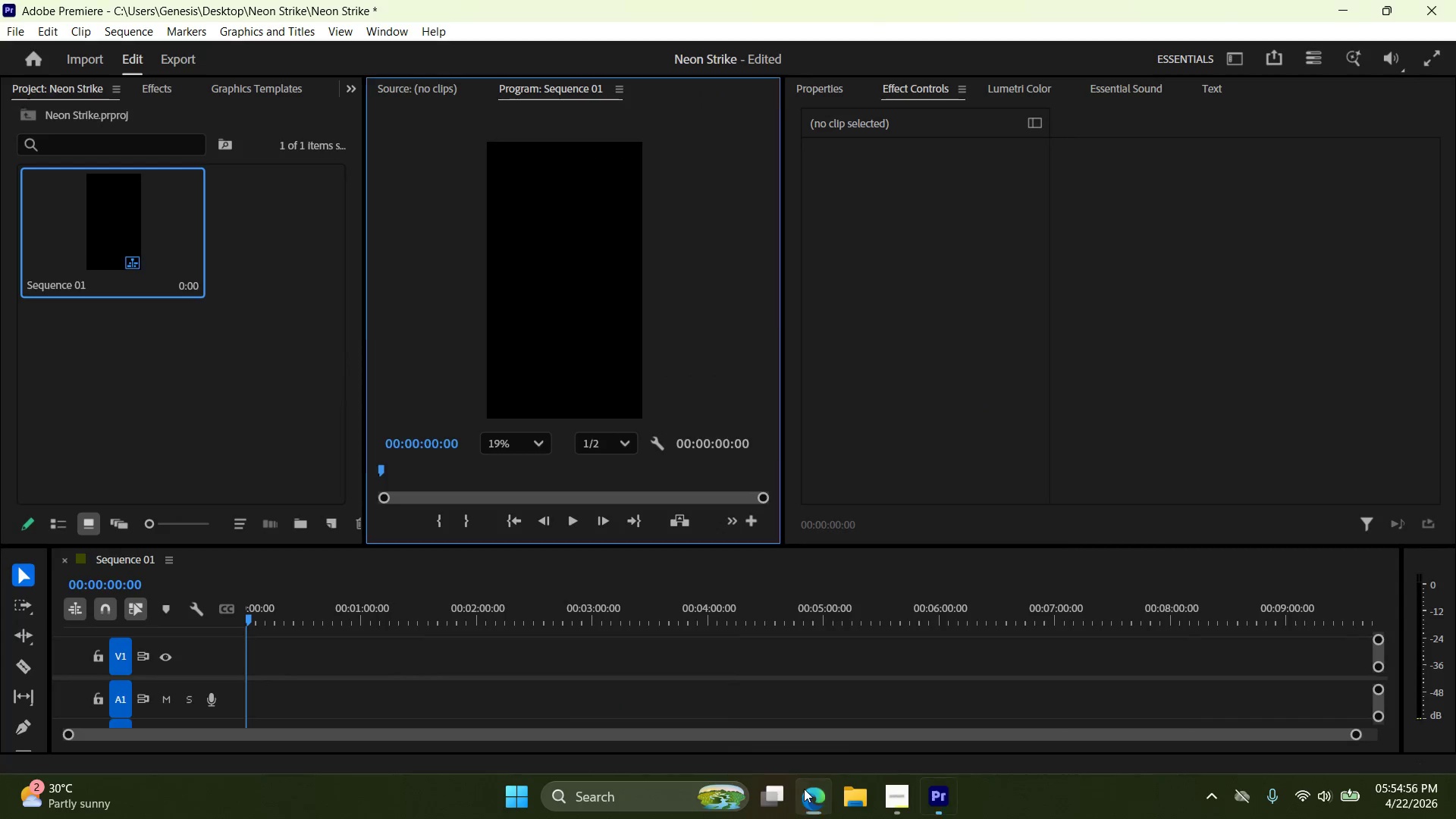 
left_click([805, 789])
 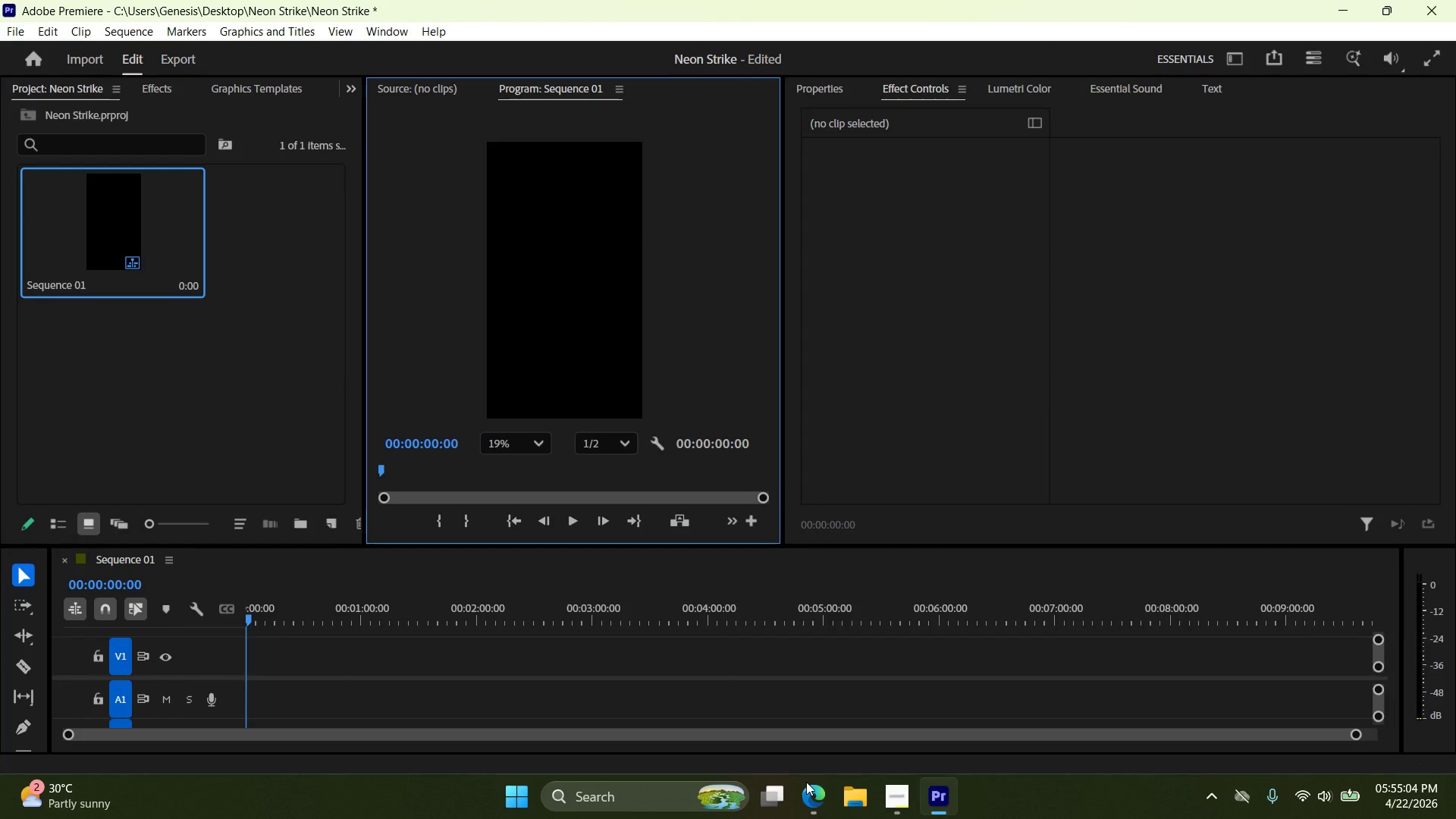 
wait(13.02)
 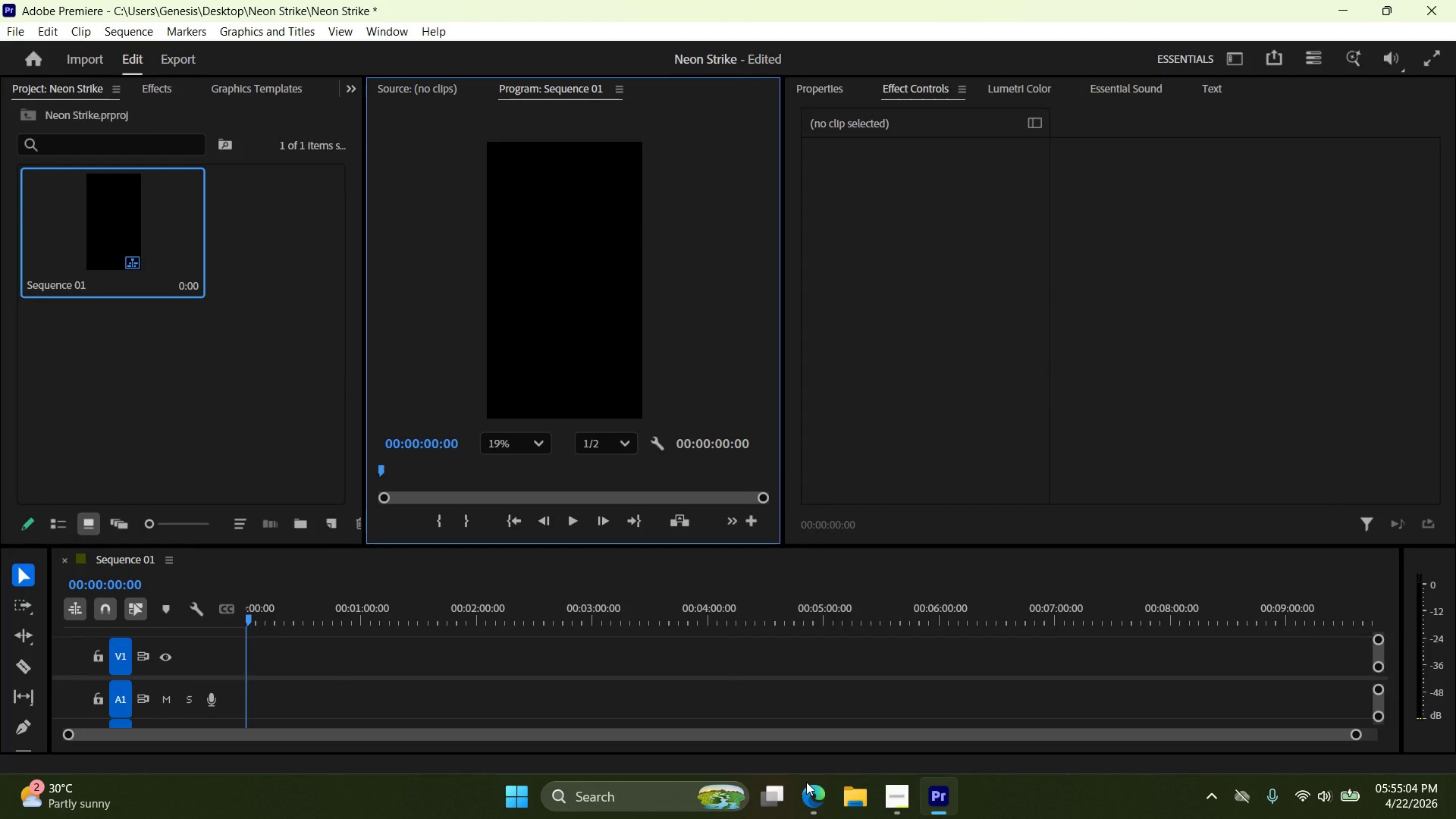 
left_click([814, 786])
 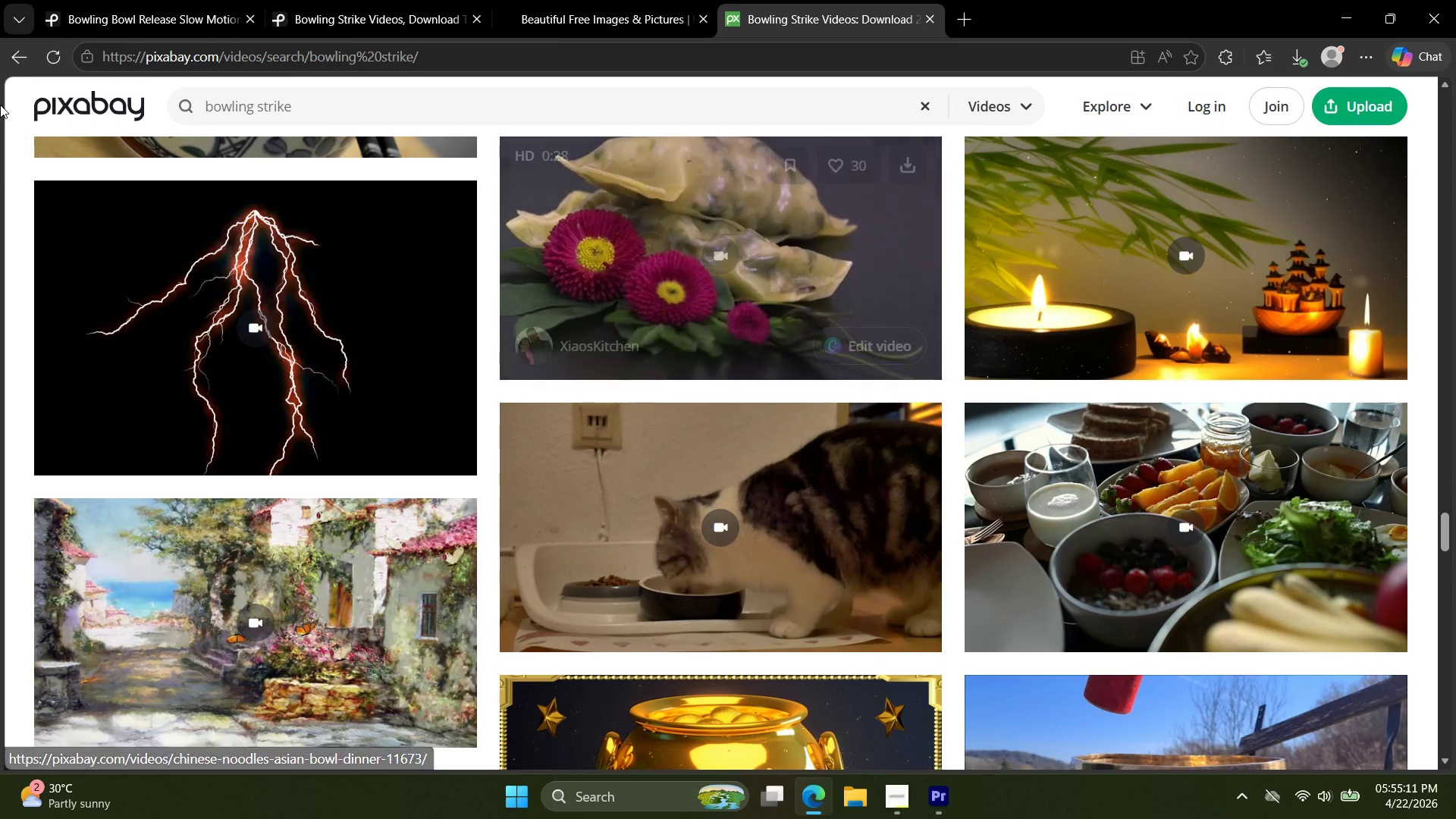 
left_click([74, 108])
 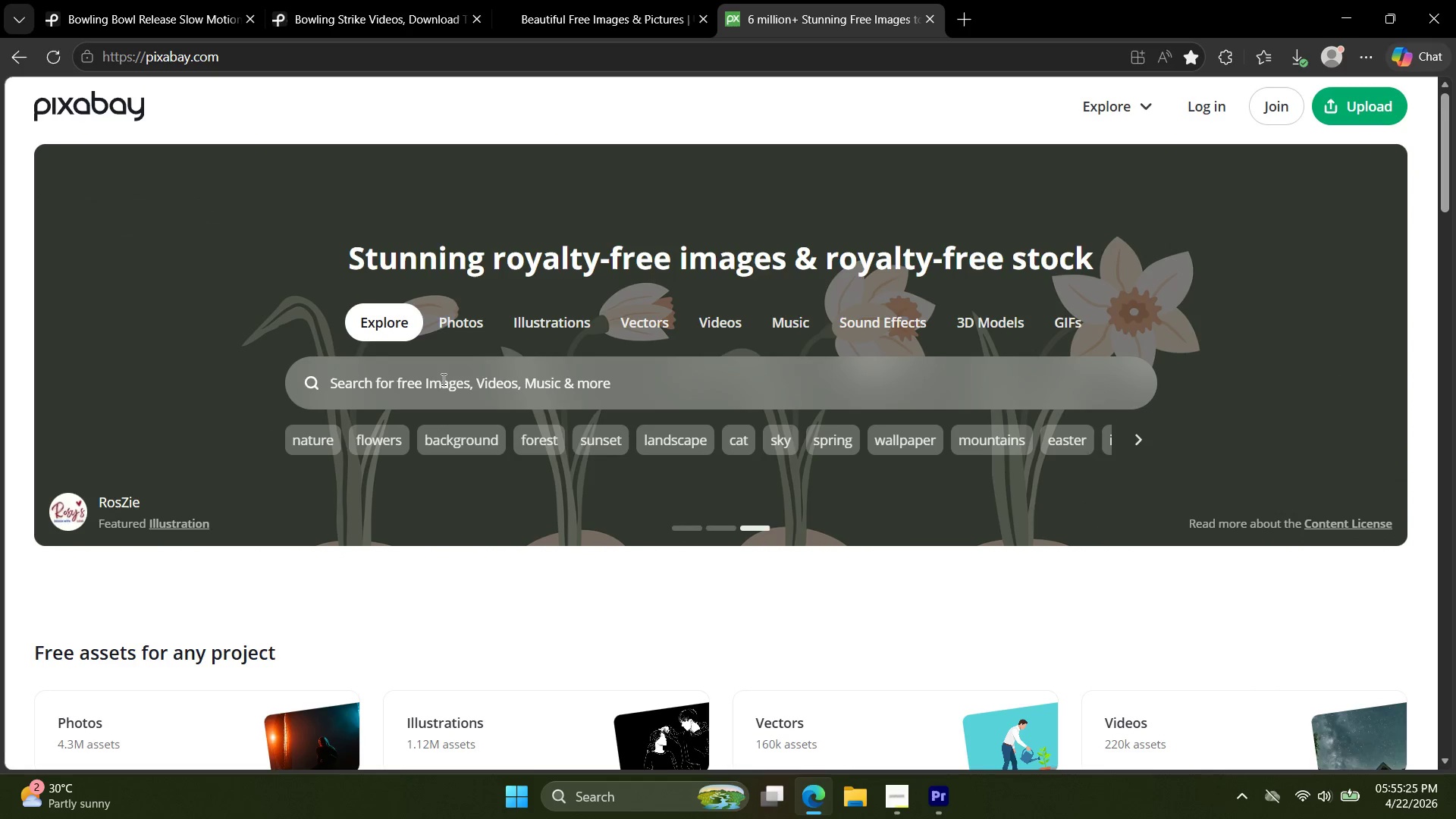 
wait(18.56)
 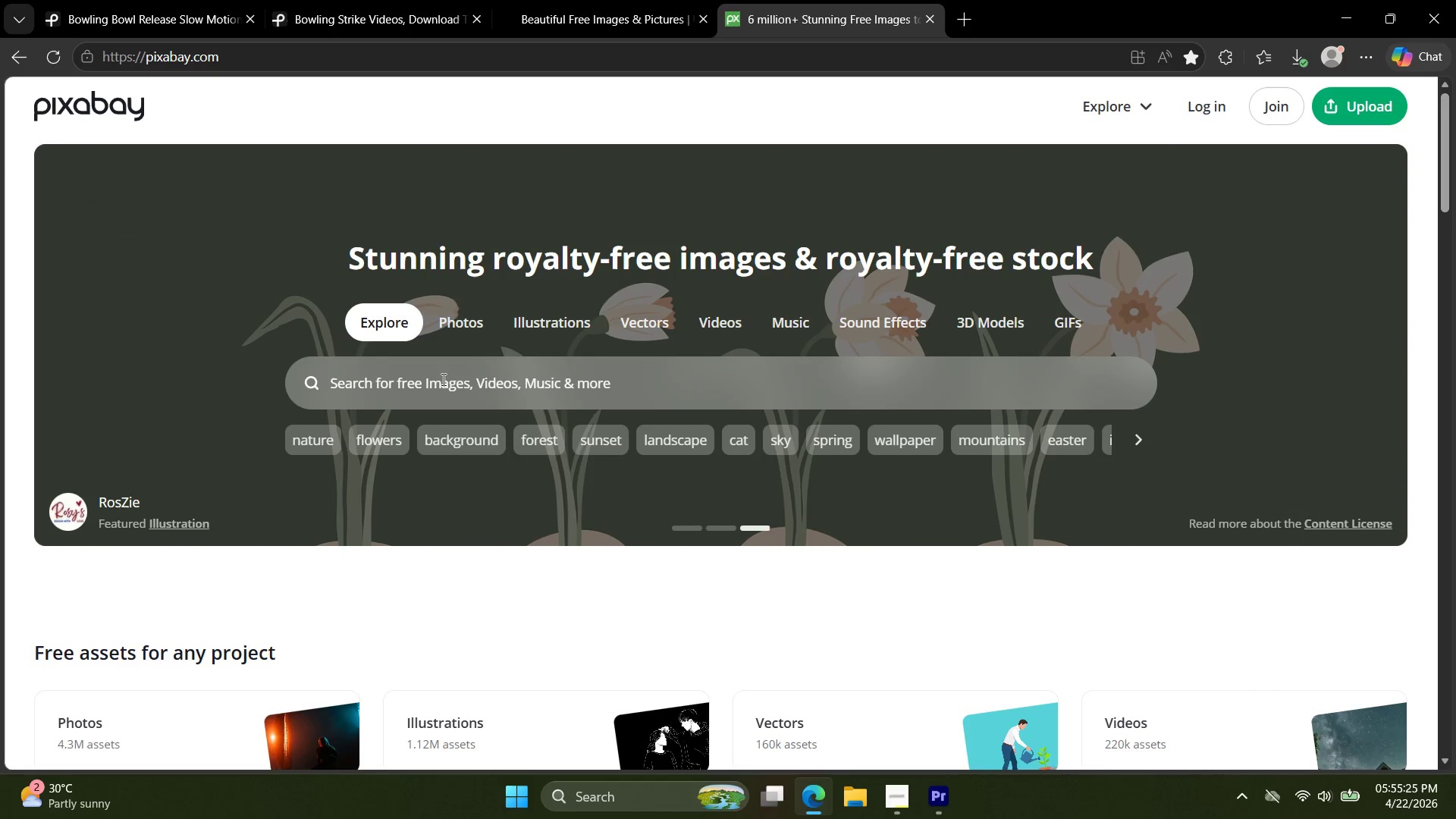 
left_click([431, 366])
 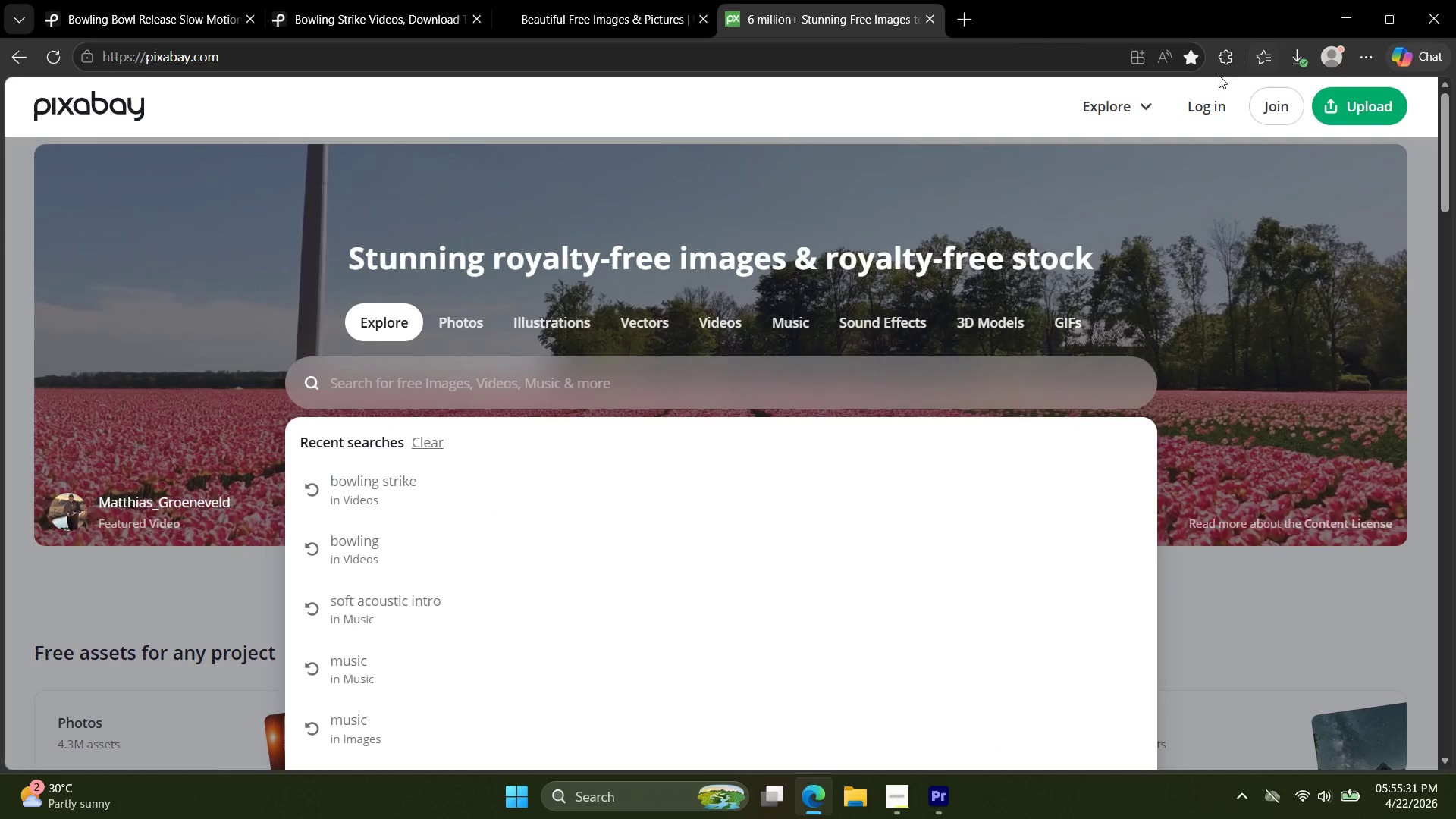 
left_click([1099, 111])
 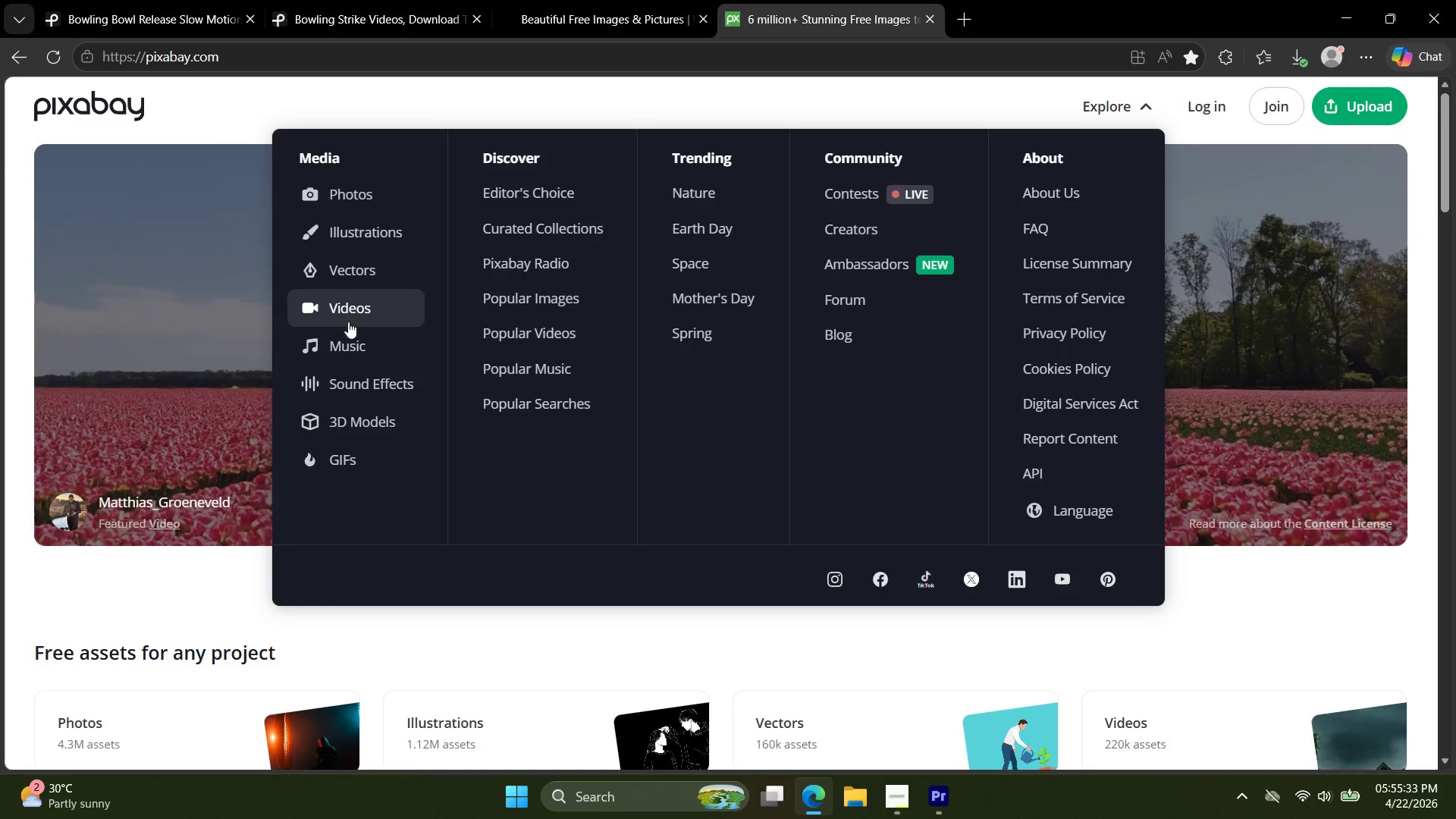 
left_click([360, 346])
 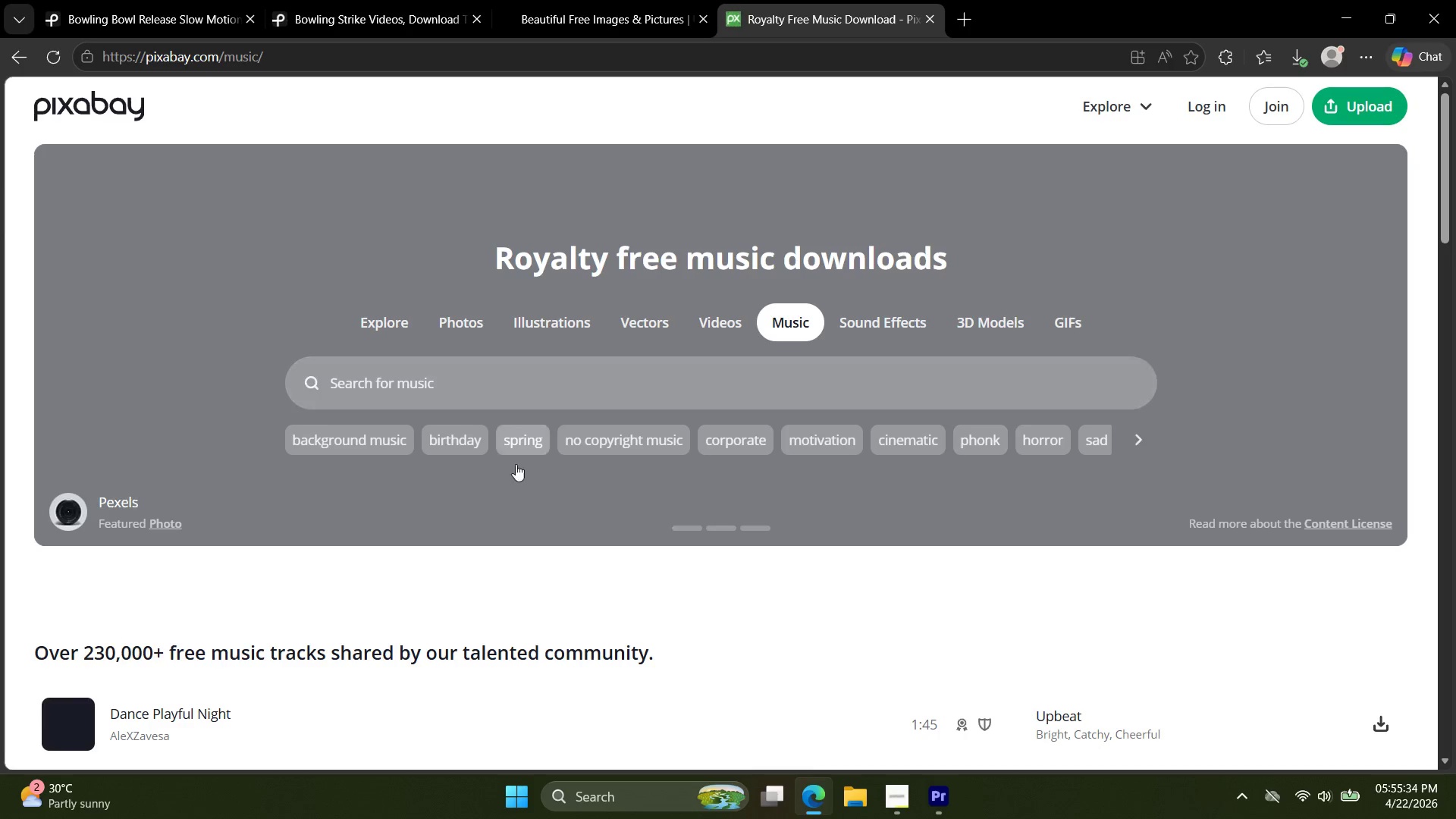 
left_click([487, 391])
 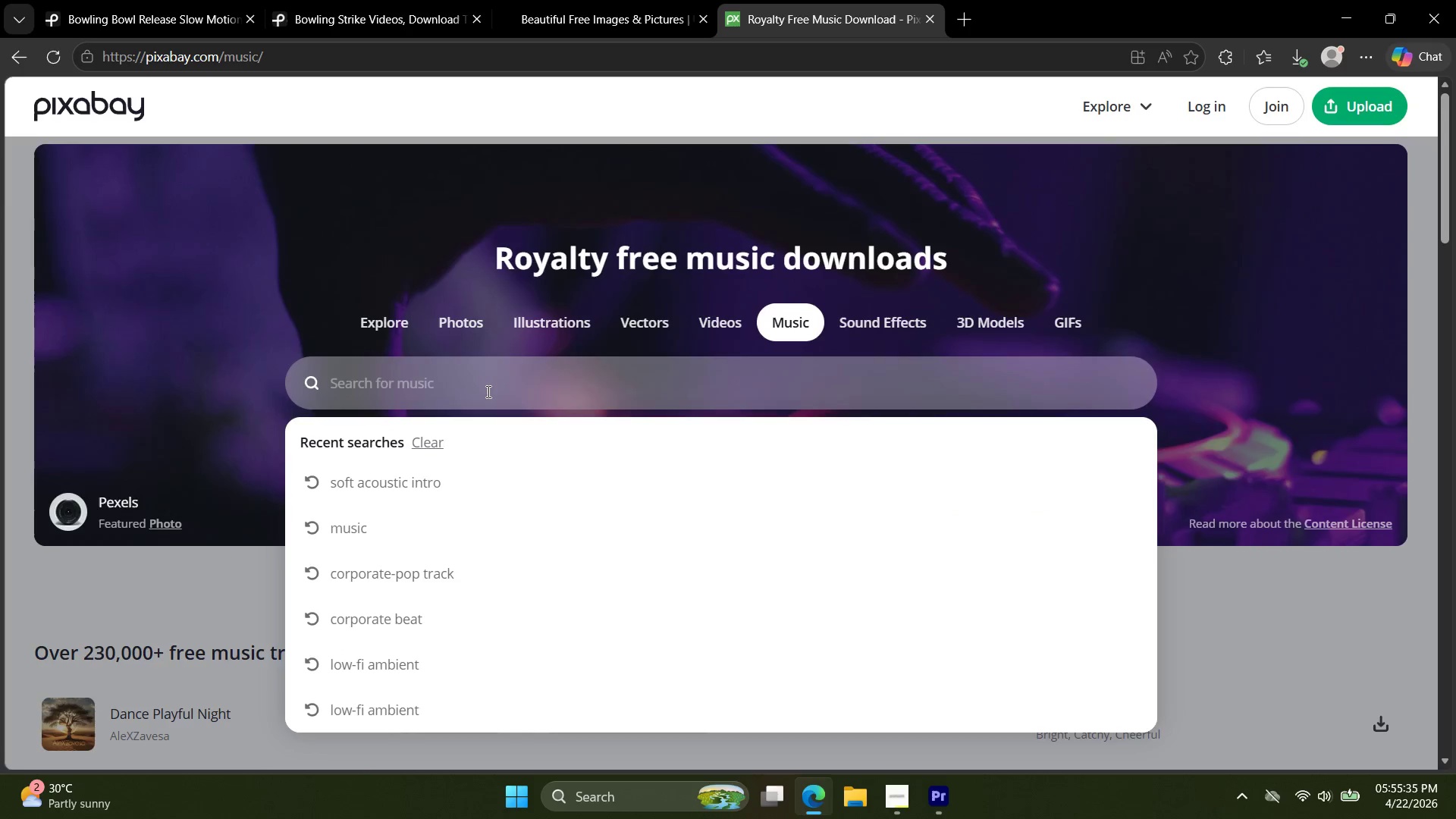 
type(hi )
key(Backspace)
type(gh energy electronic bass drop)
 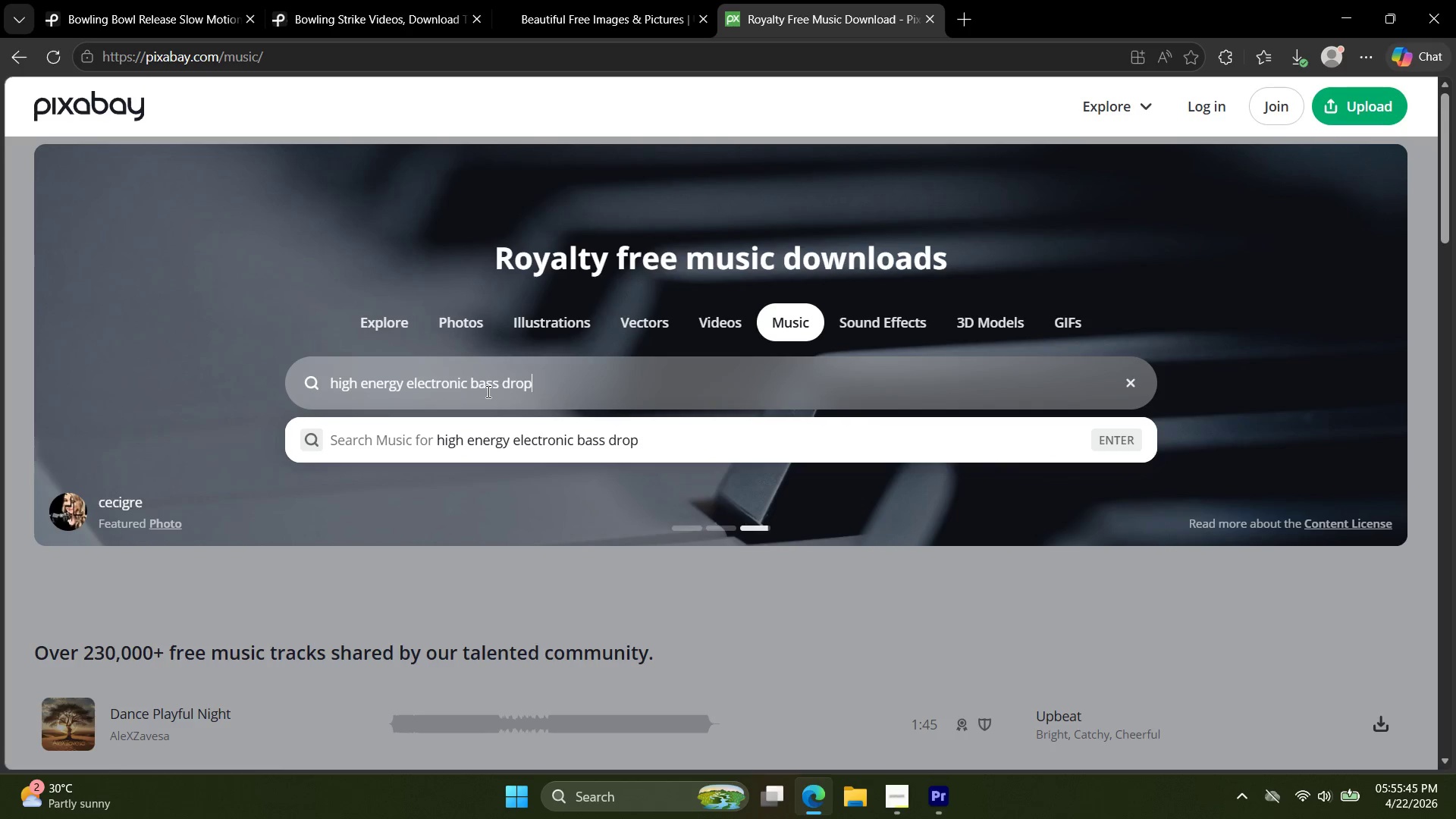 
key(Enter)
 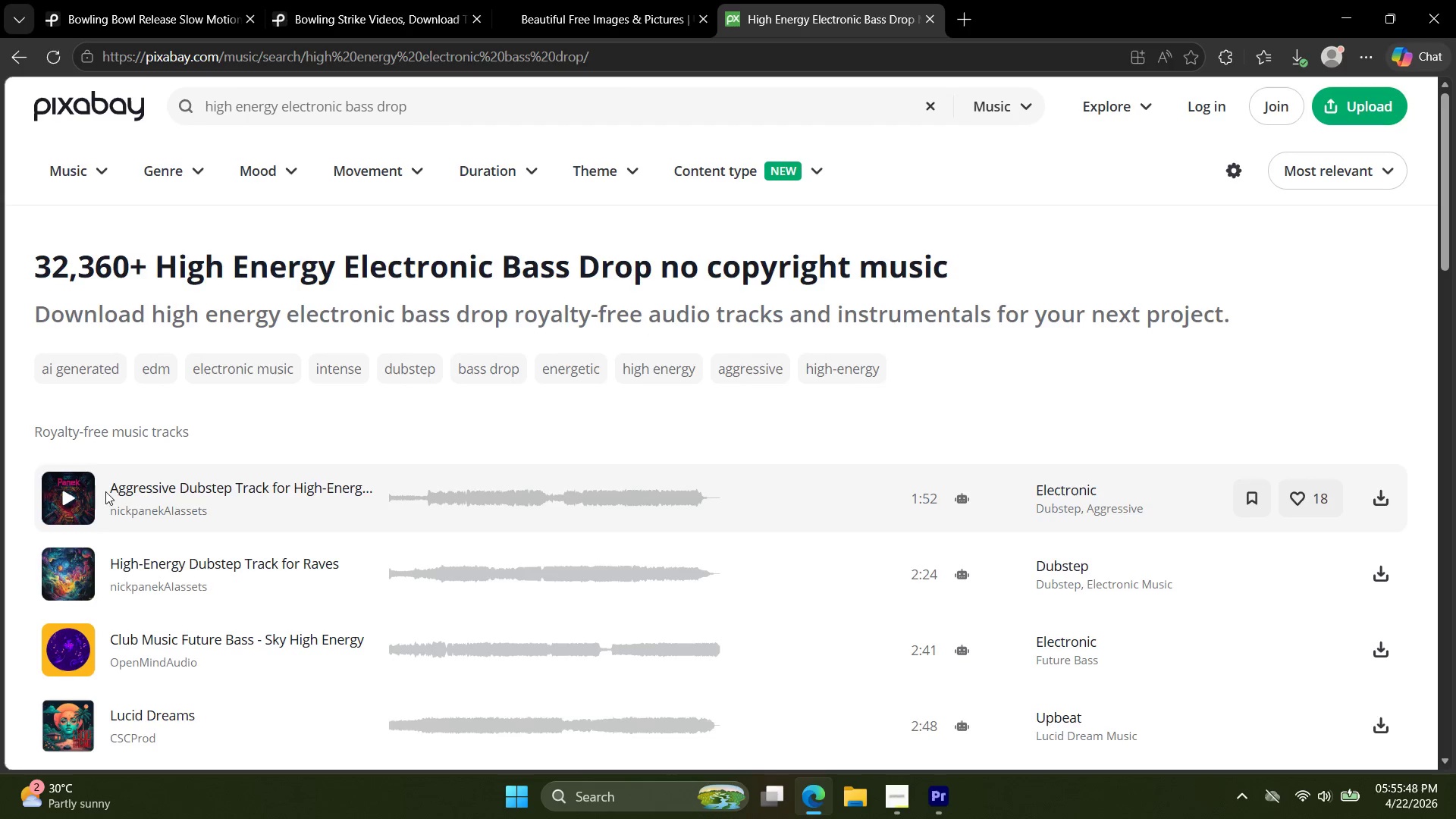 
left_click([61, 492])
 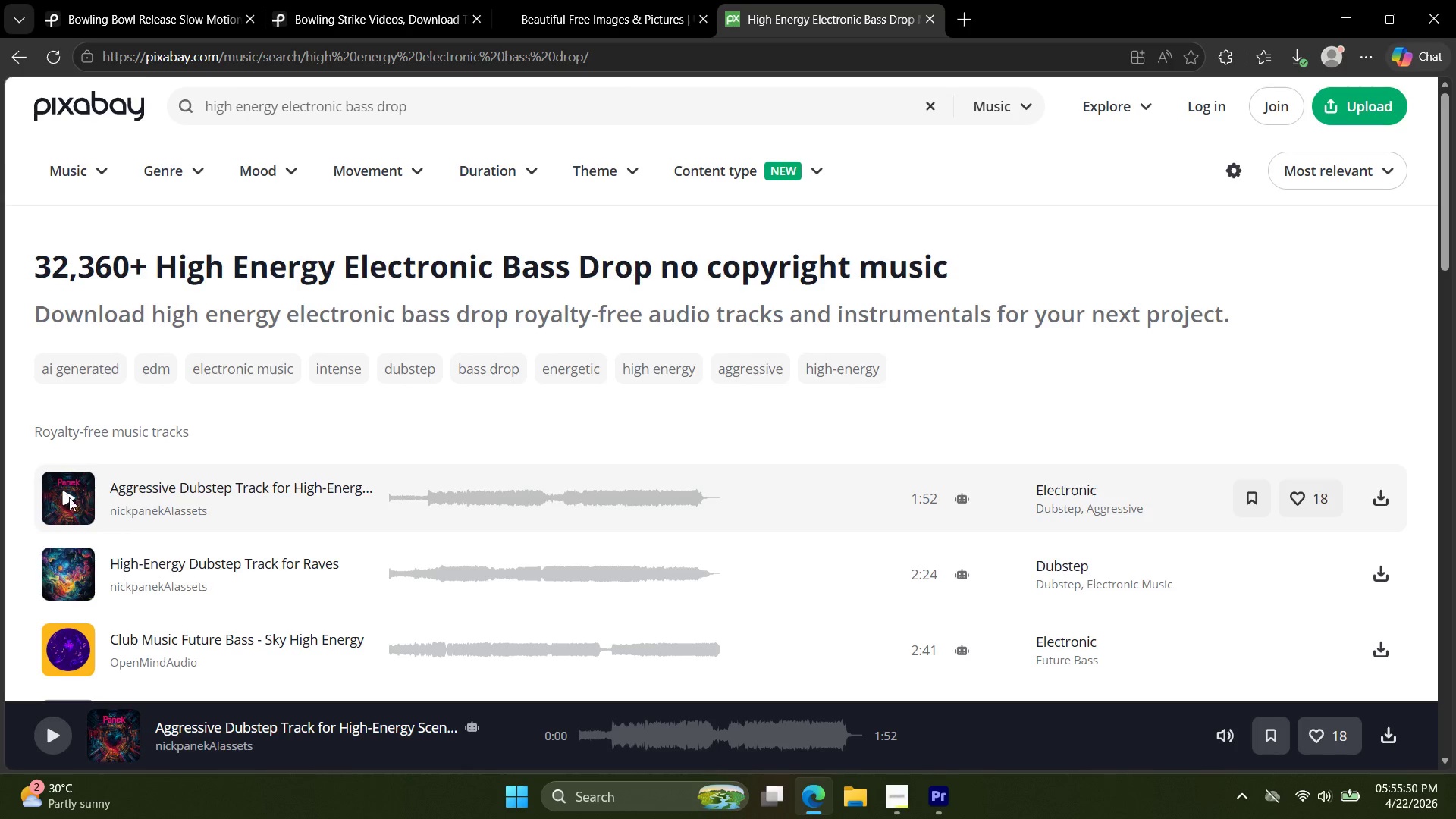 
left_click([69, 497])
 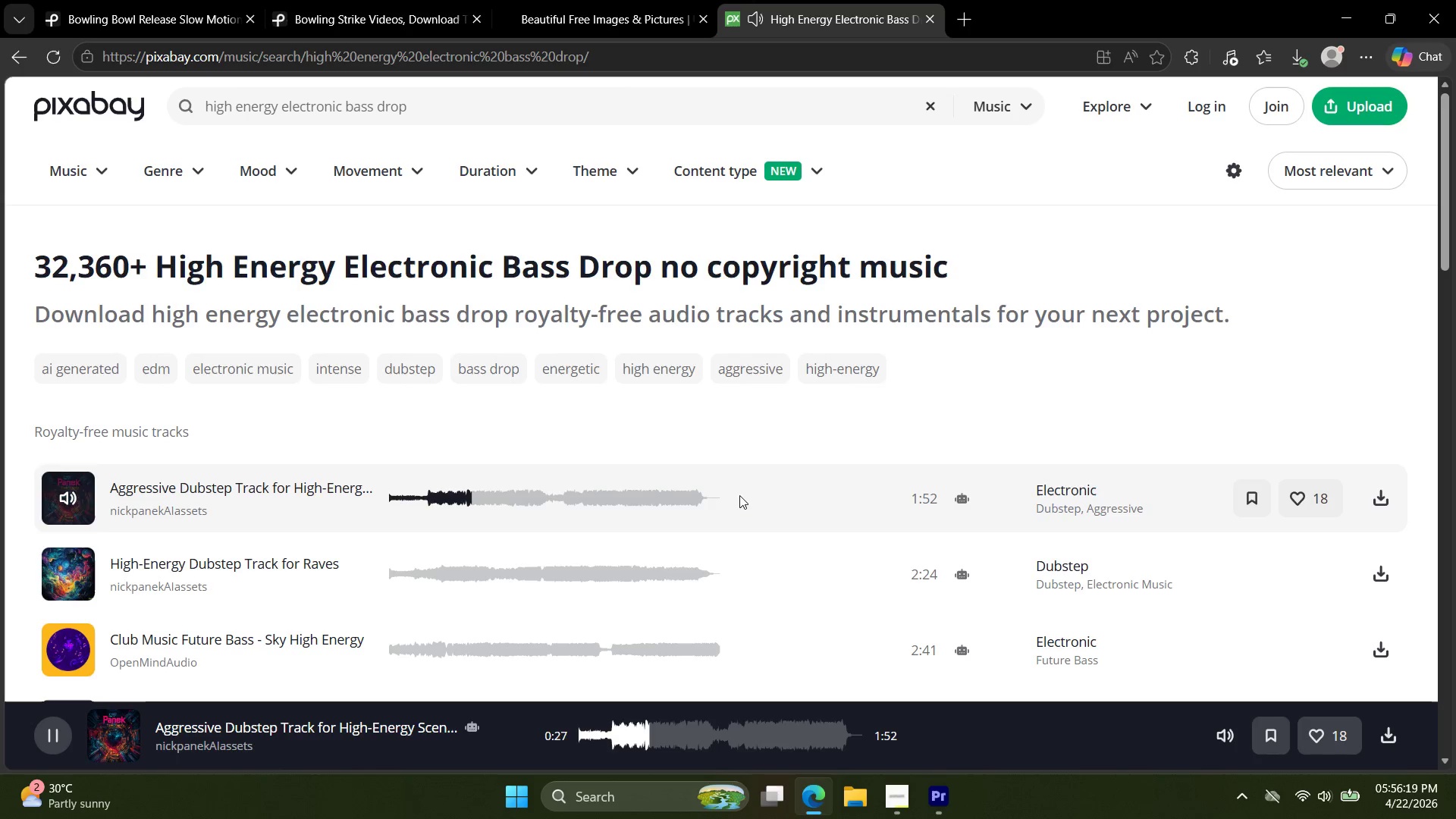 
wait(33.59)
 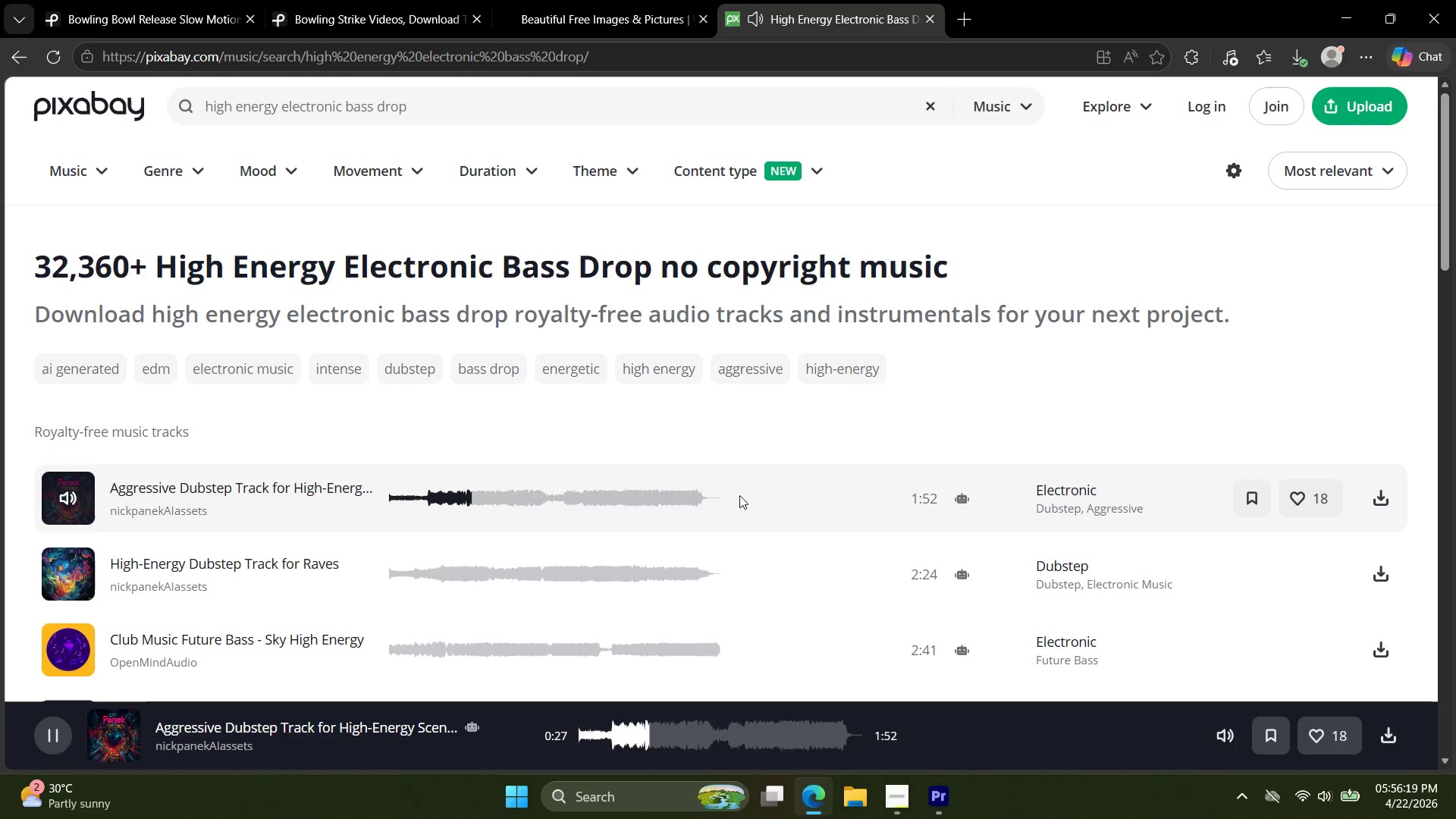 
left_click([1323, 796])
 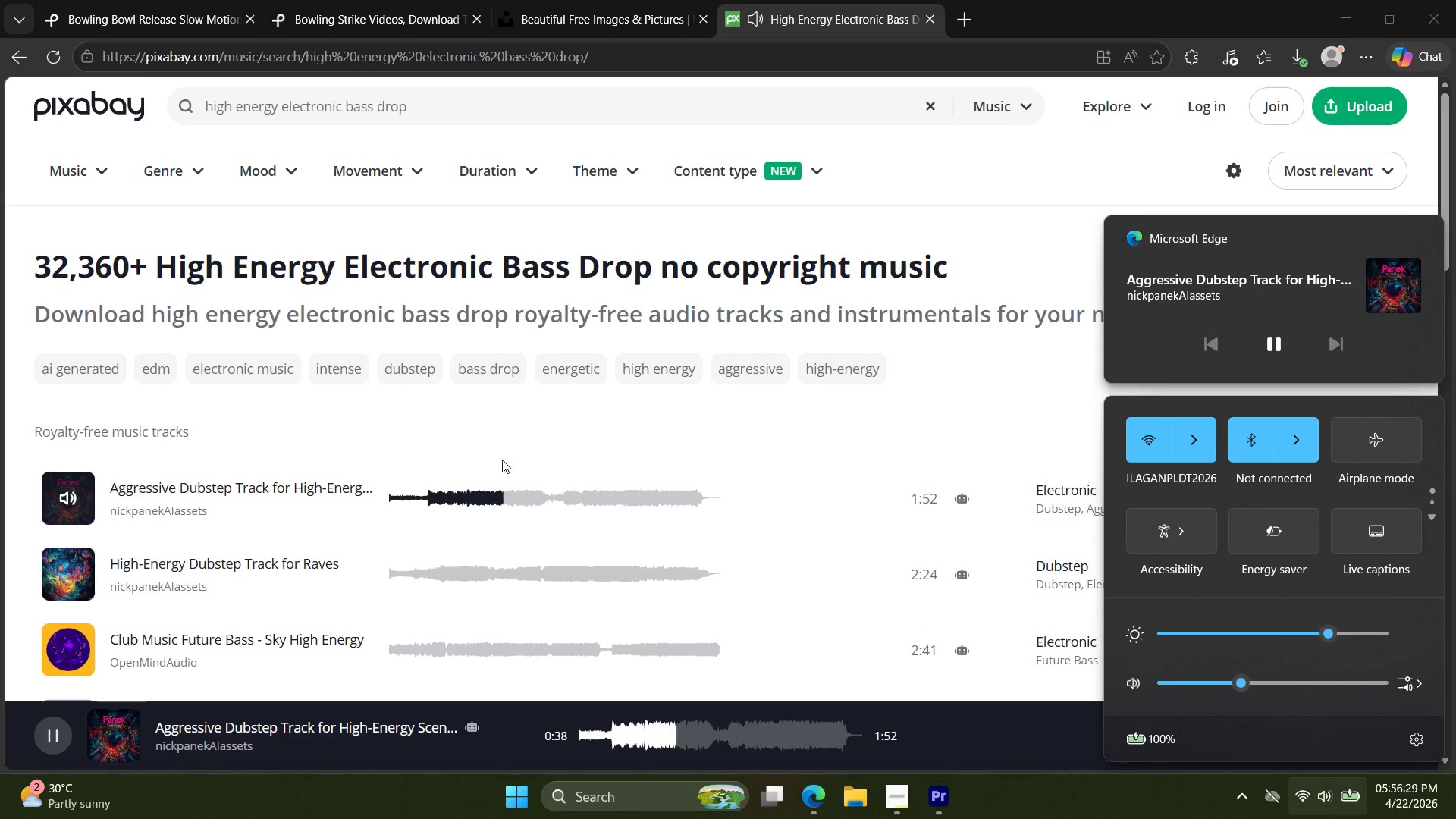 
wait(7.59)
 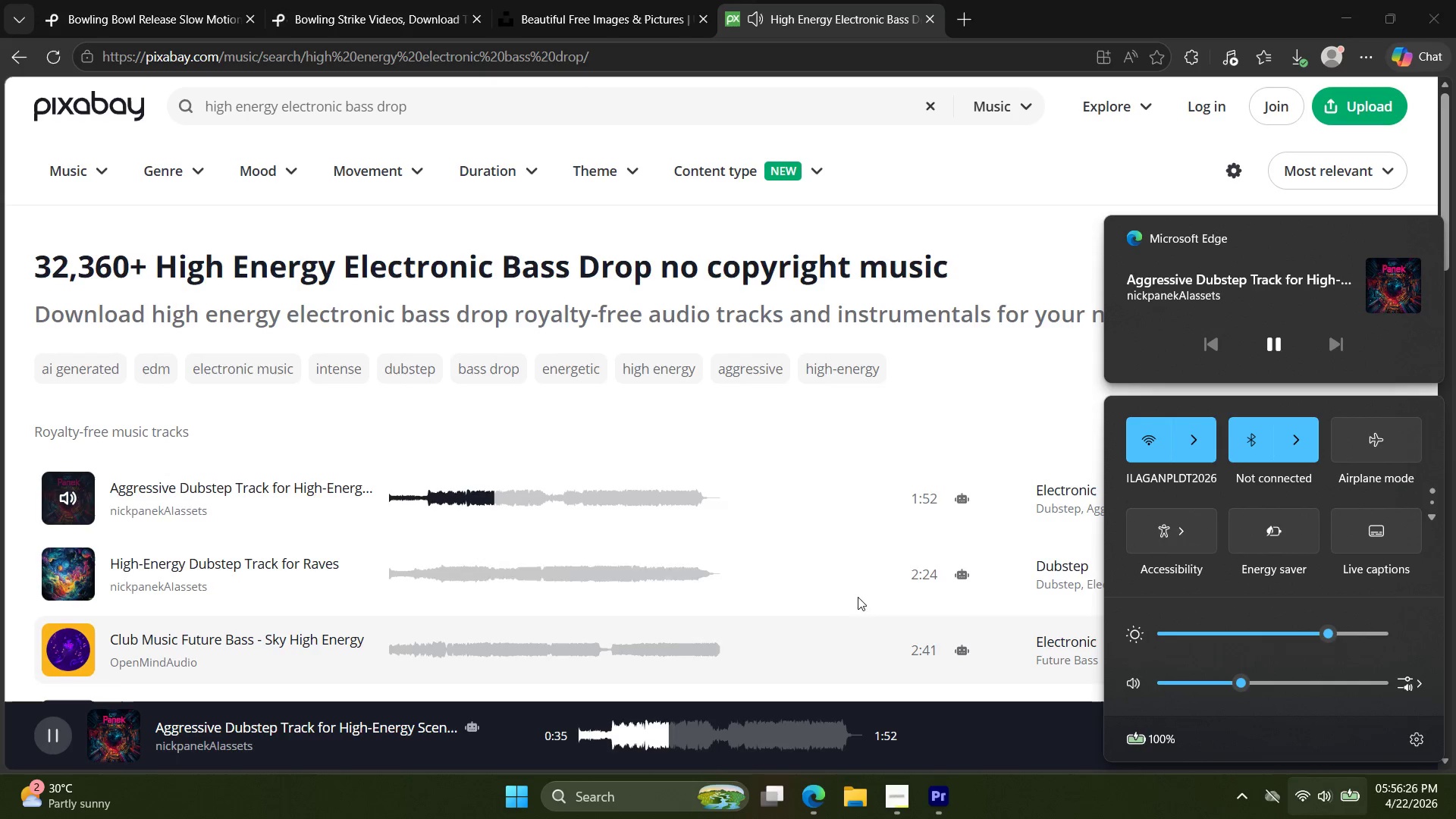 
left_click([1220, 686])
 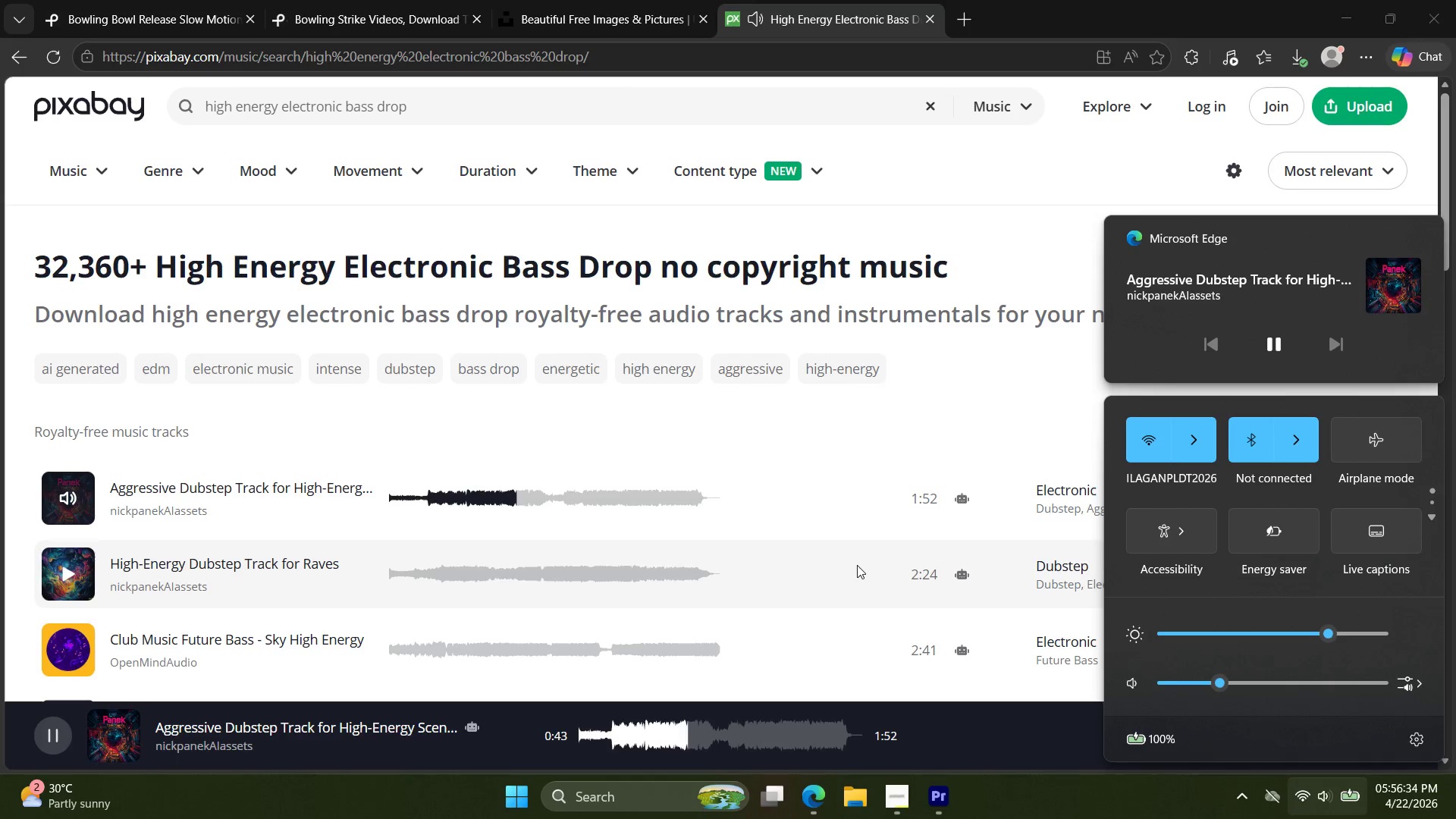 
left_click([829, 438])
 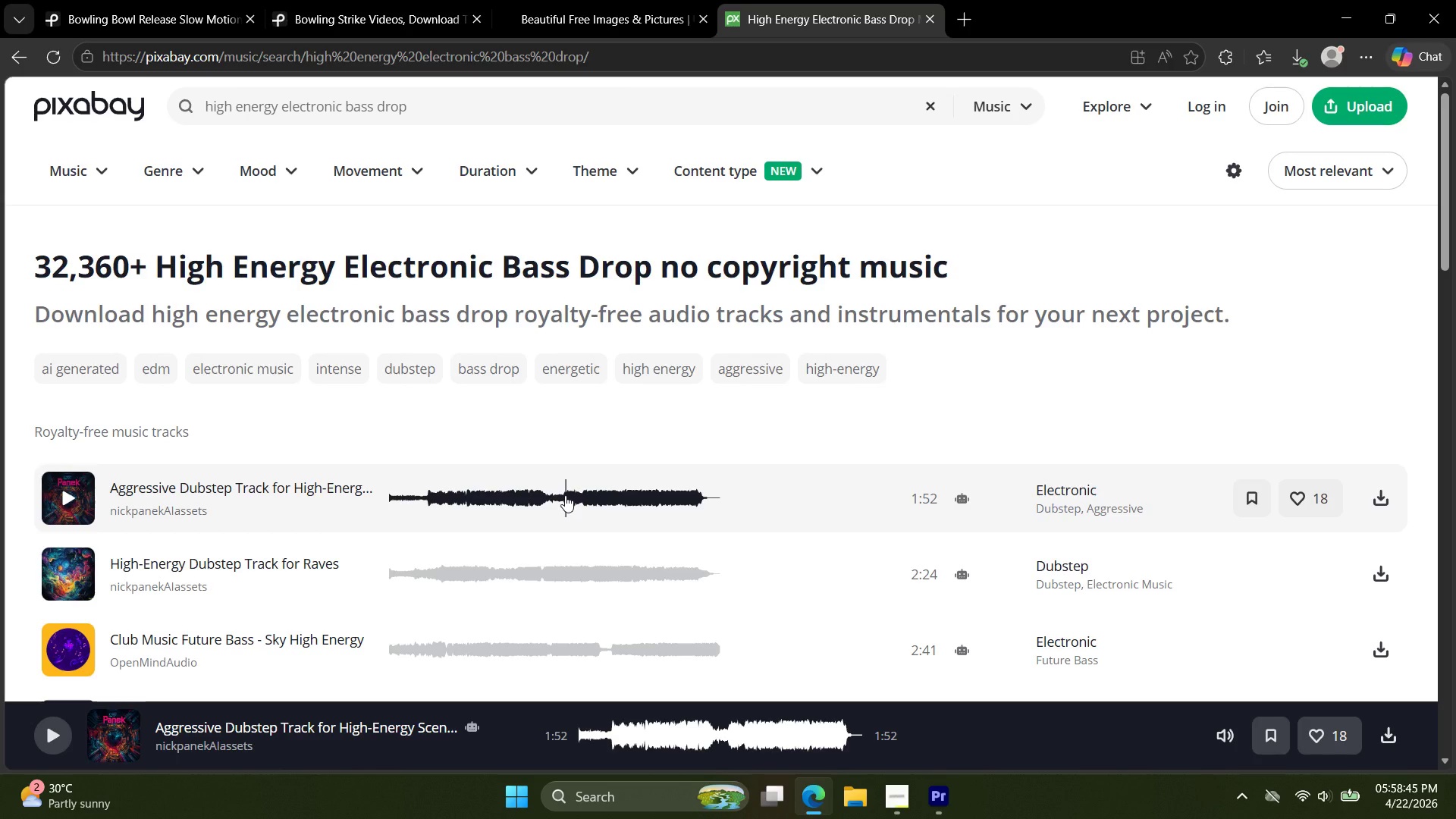 
wait(135.09)
 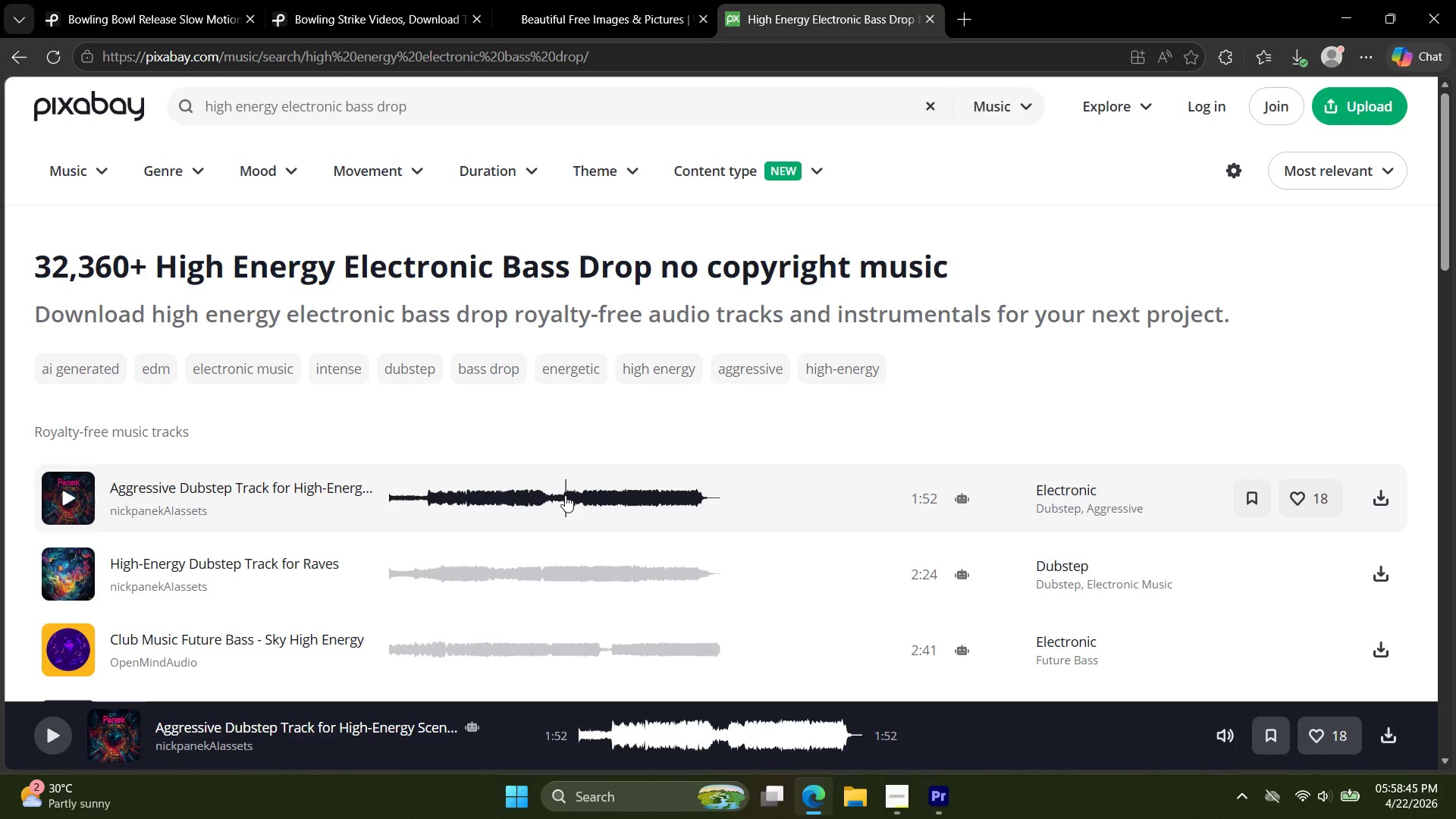 
double_click([69, 571])
 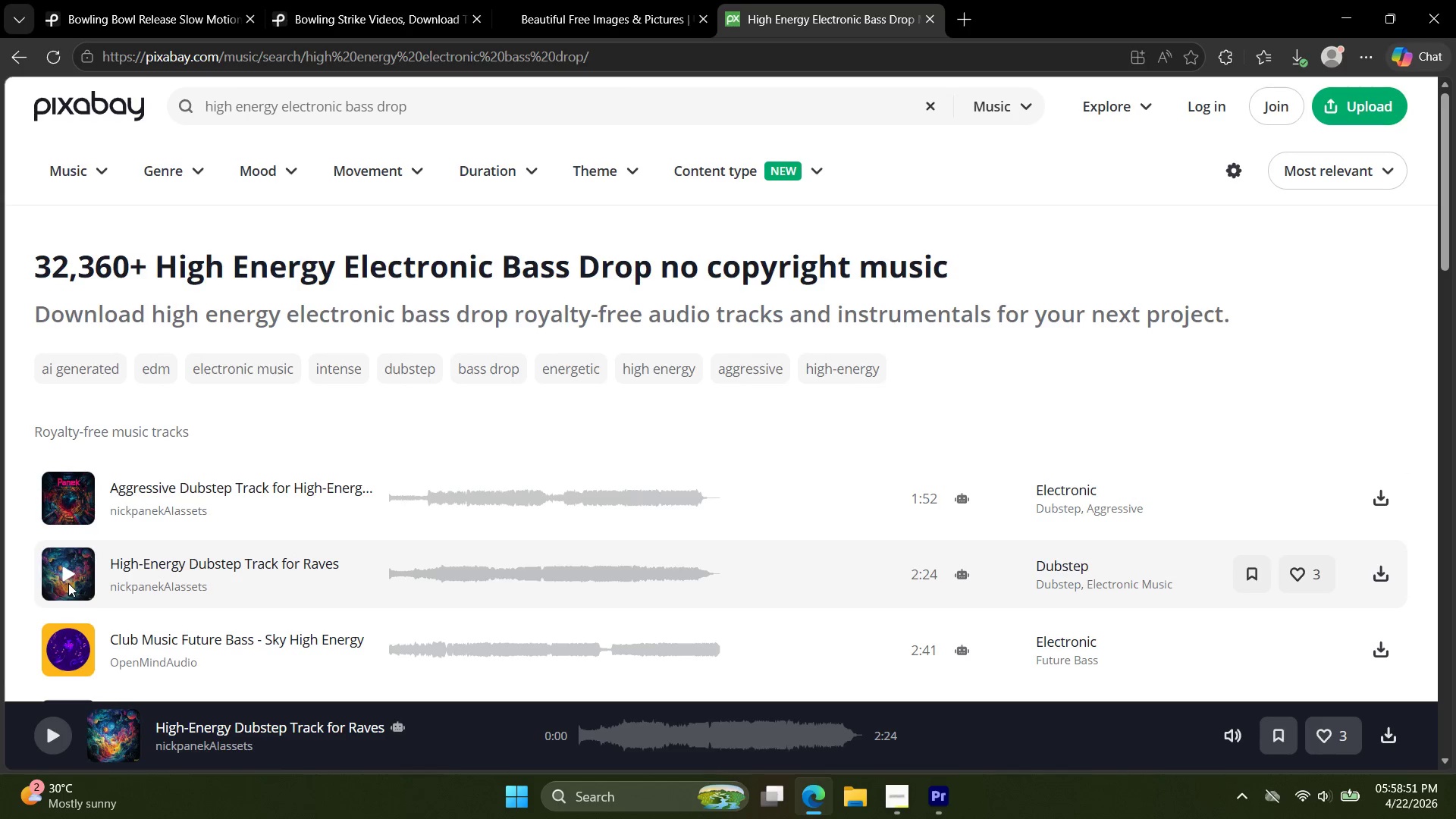 
scroll: coordinate [231, 438], scroll_direction: down, amount: 3.0
 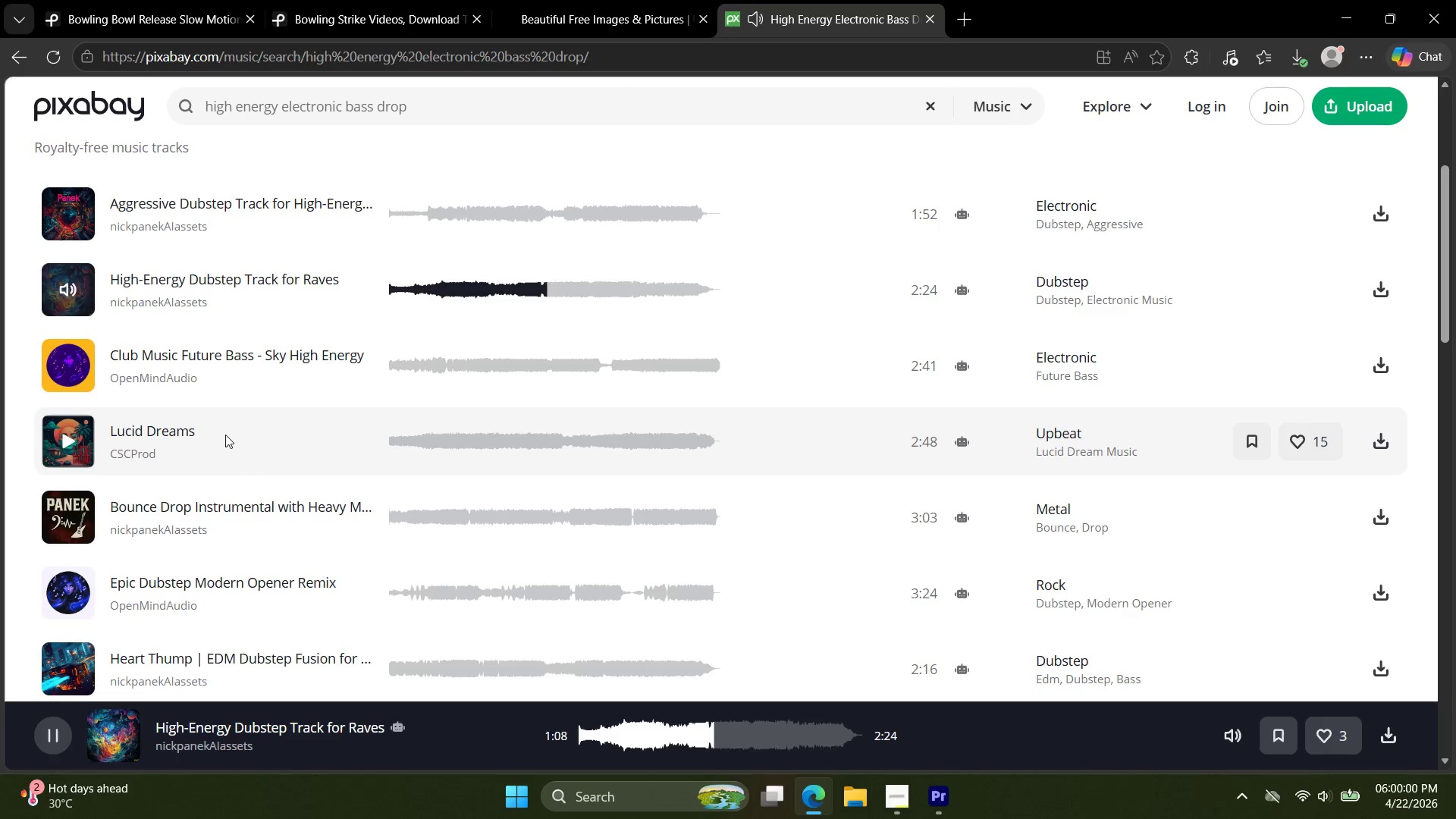 
wait(72.47)
 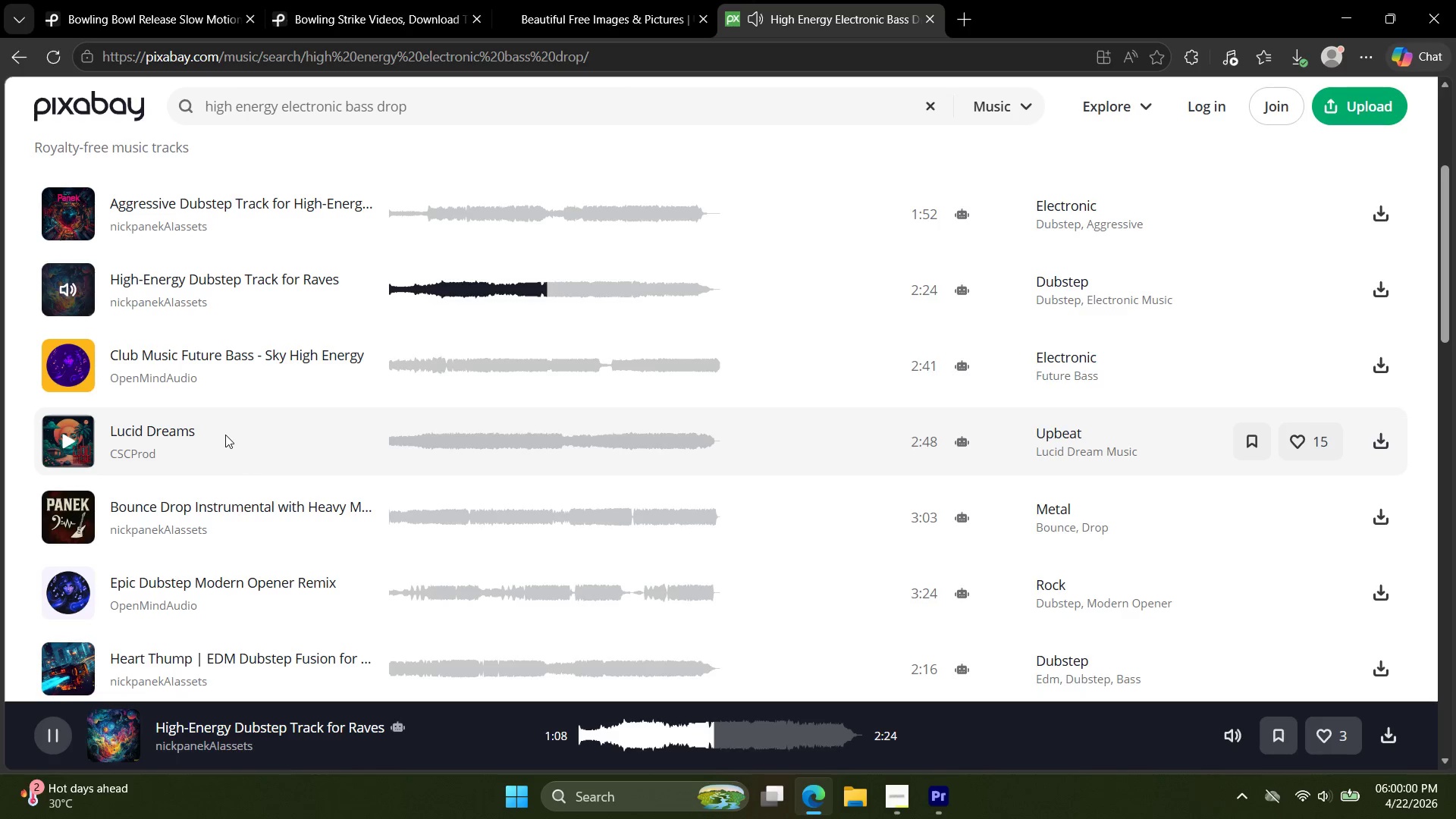 
left_click([78, 364])
 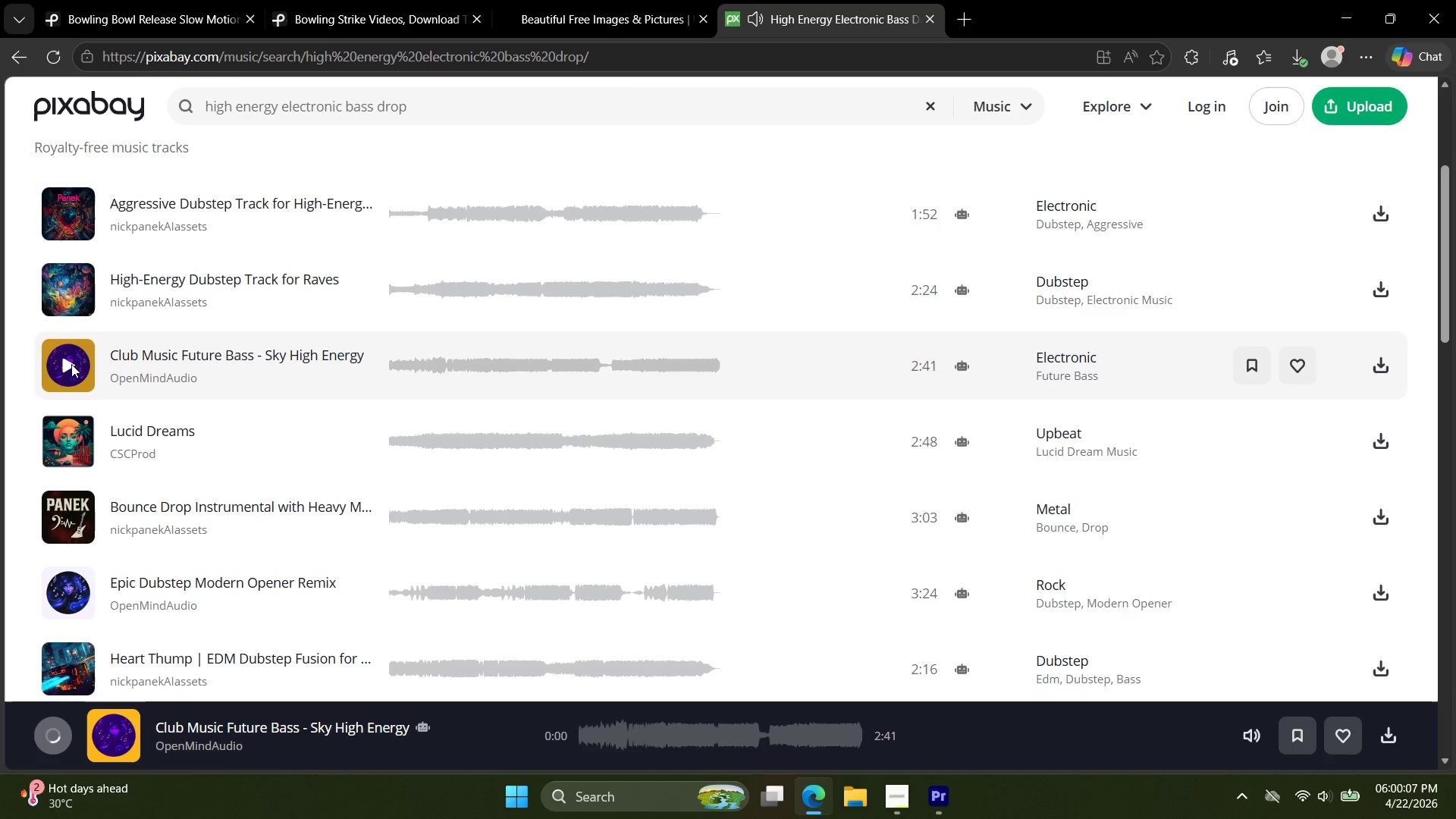 
left_click([71, 364])
 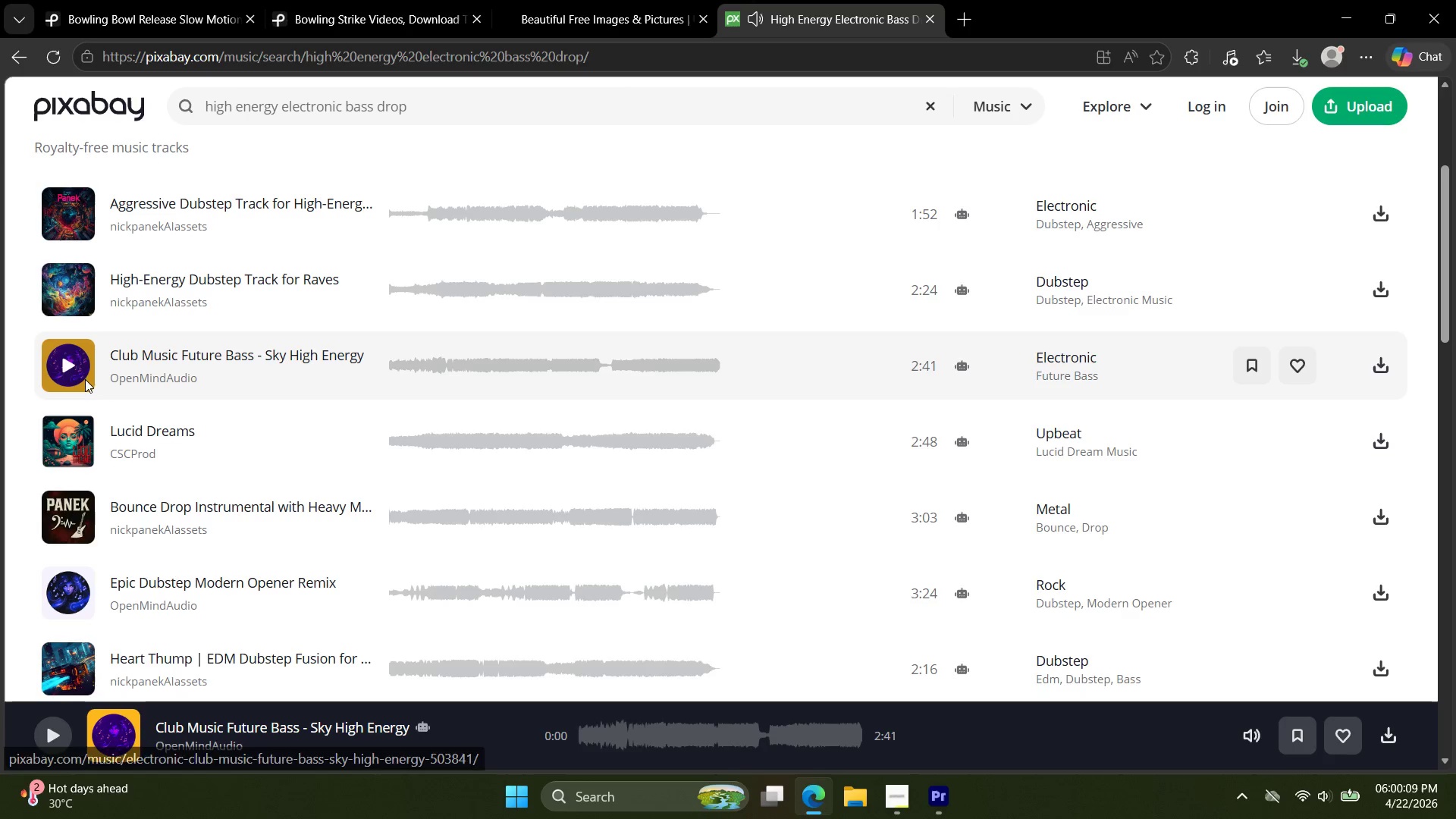 
left_click([73, 371])
 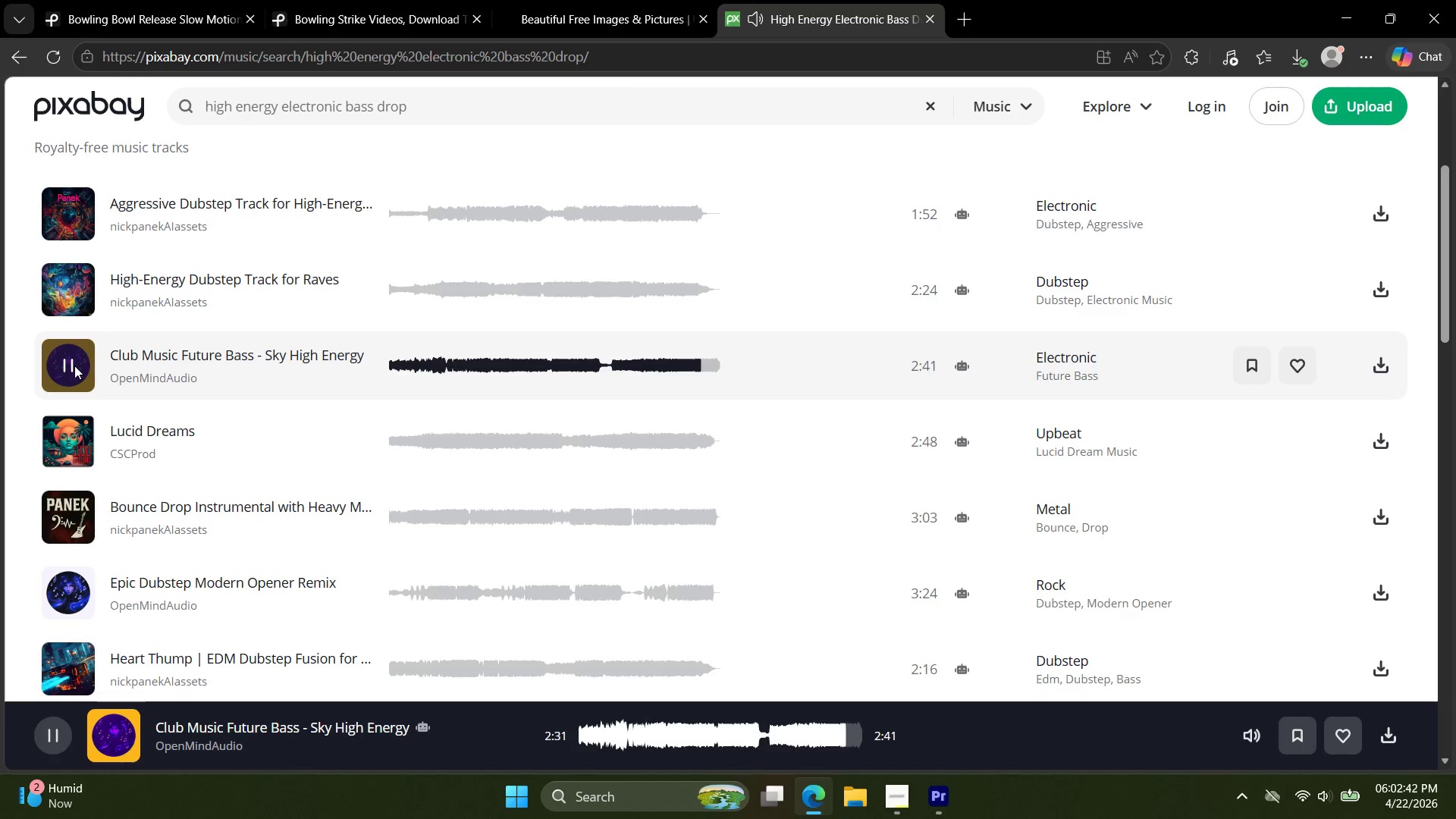 
wait(157.28)
 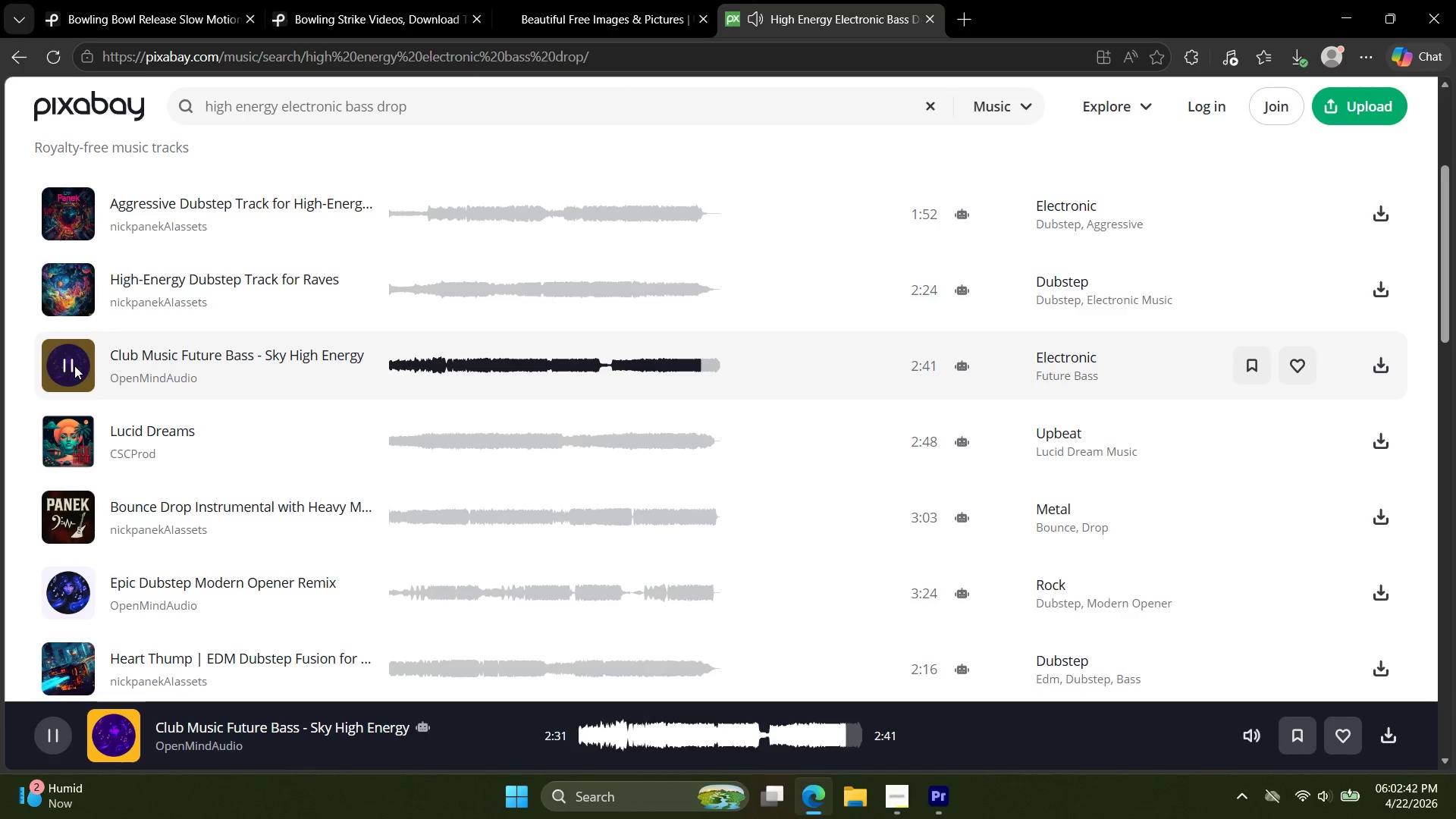 
left_click([60, 441])
 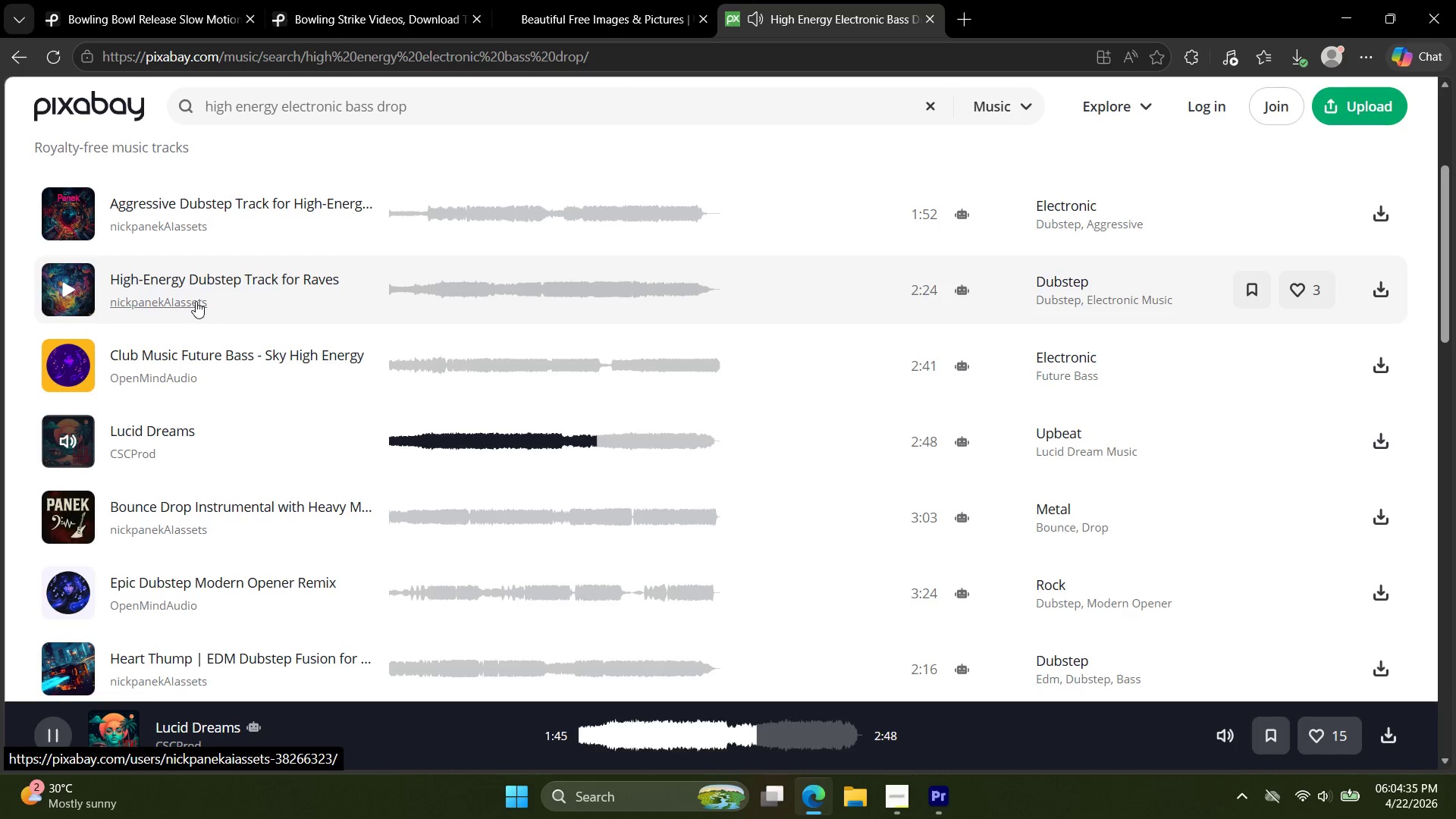 
wait(113.47)
 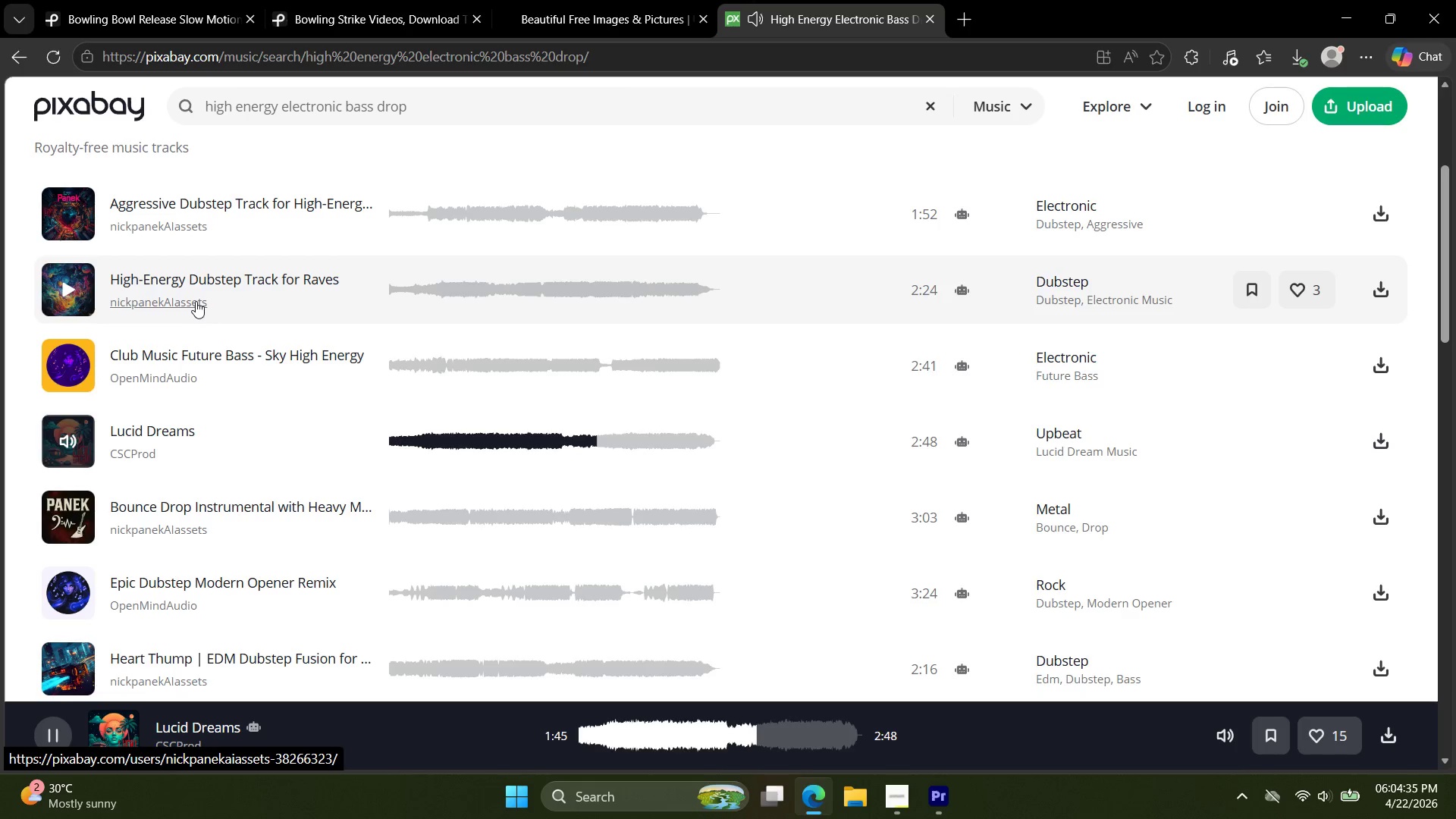 
scroll: coordinate [61, 568], scroll_direction: down, amount: 6.0
 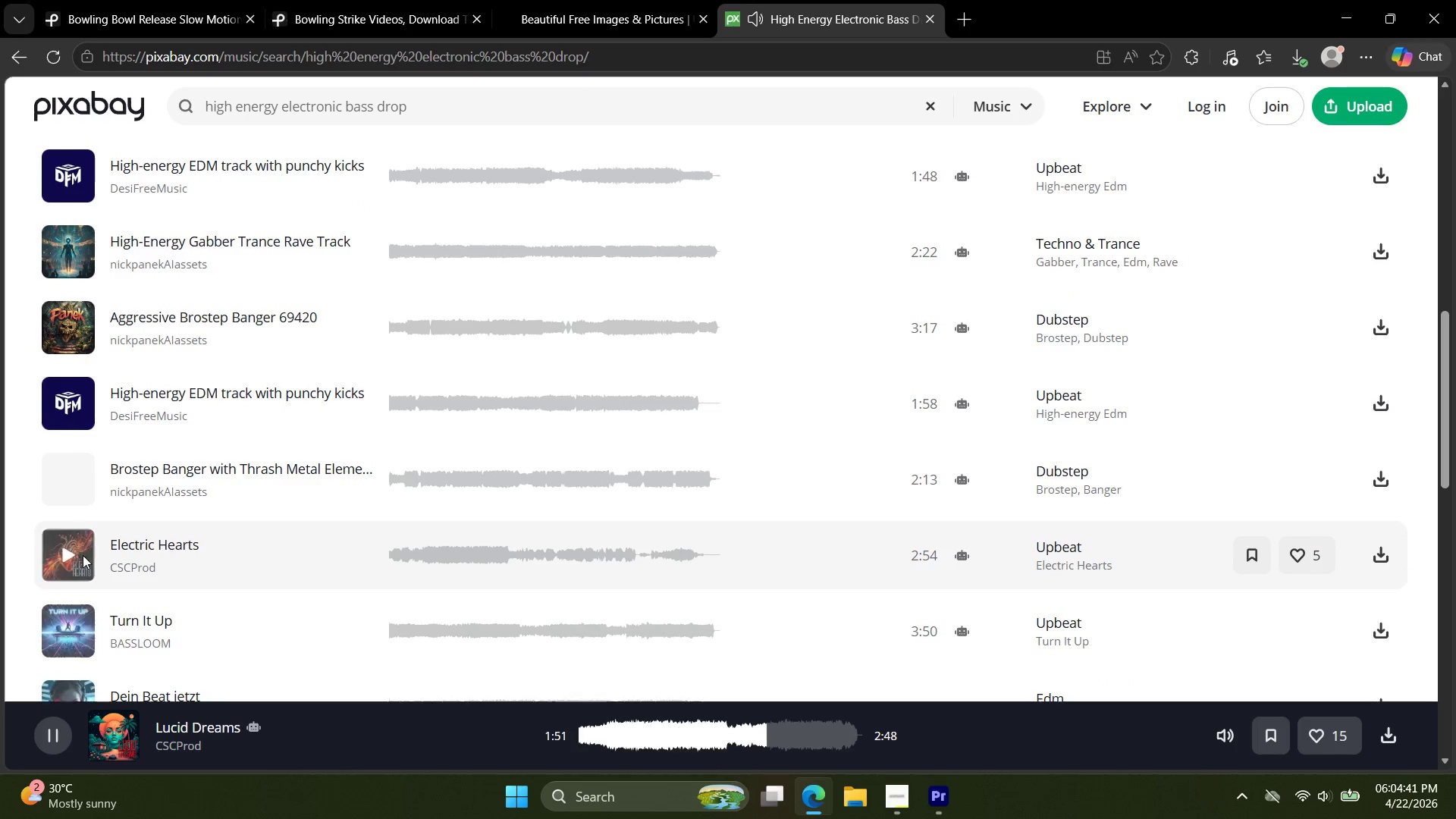 
left_click([58, 551])
 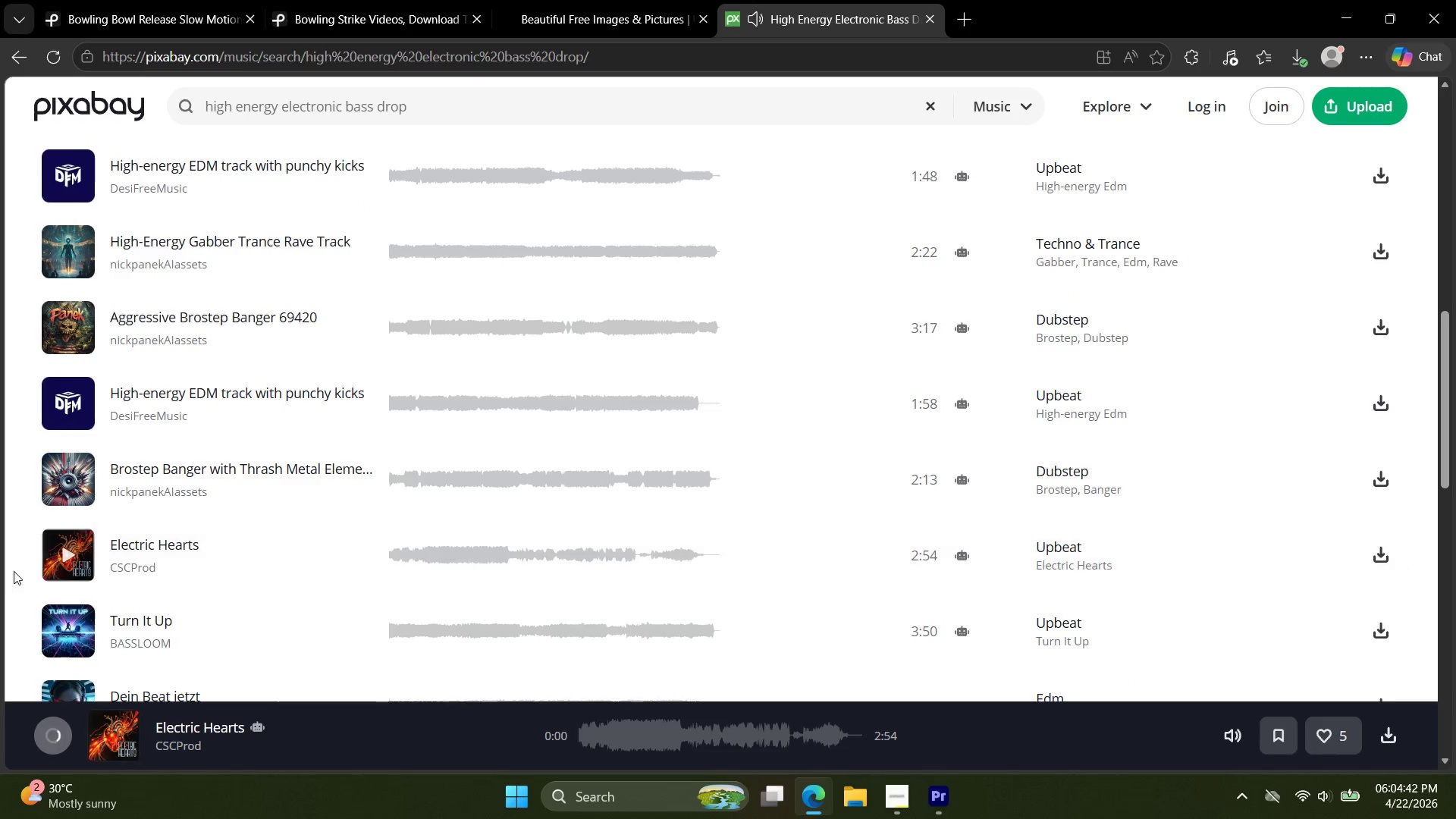 
left_click([66, 560])
 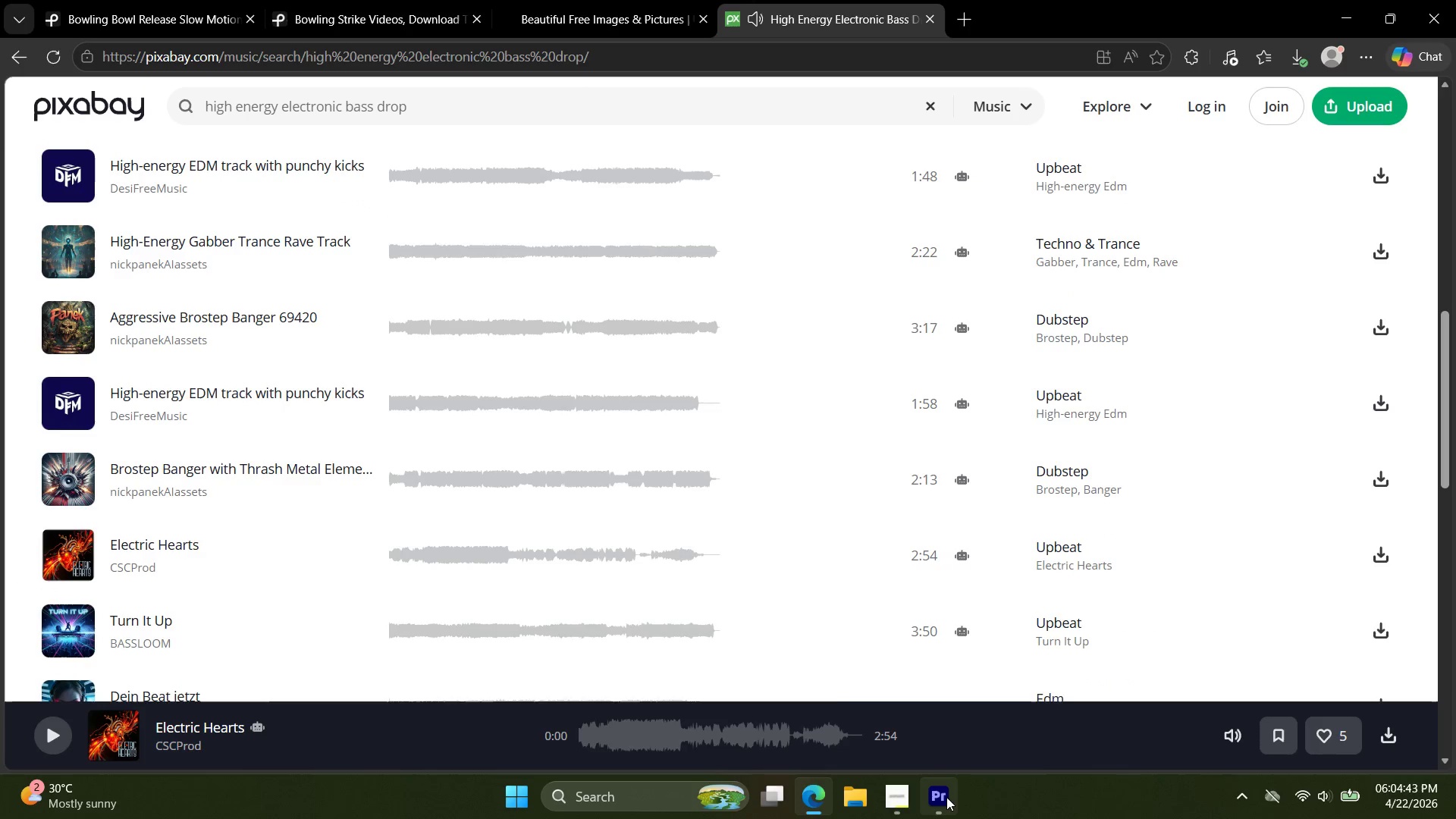 
left_click([946, 797])
 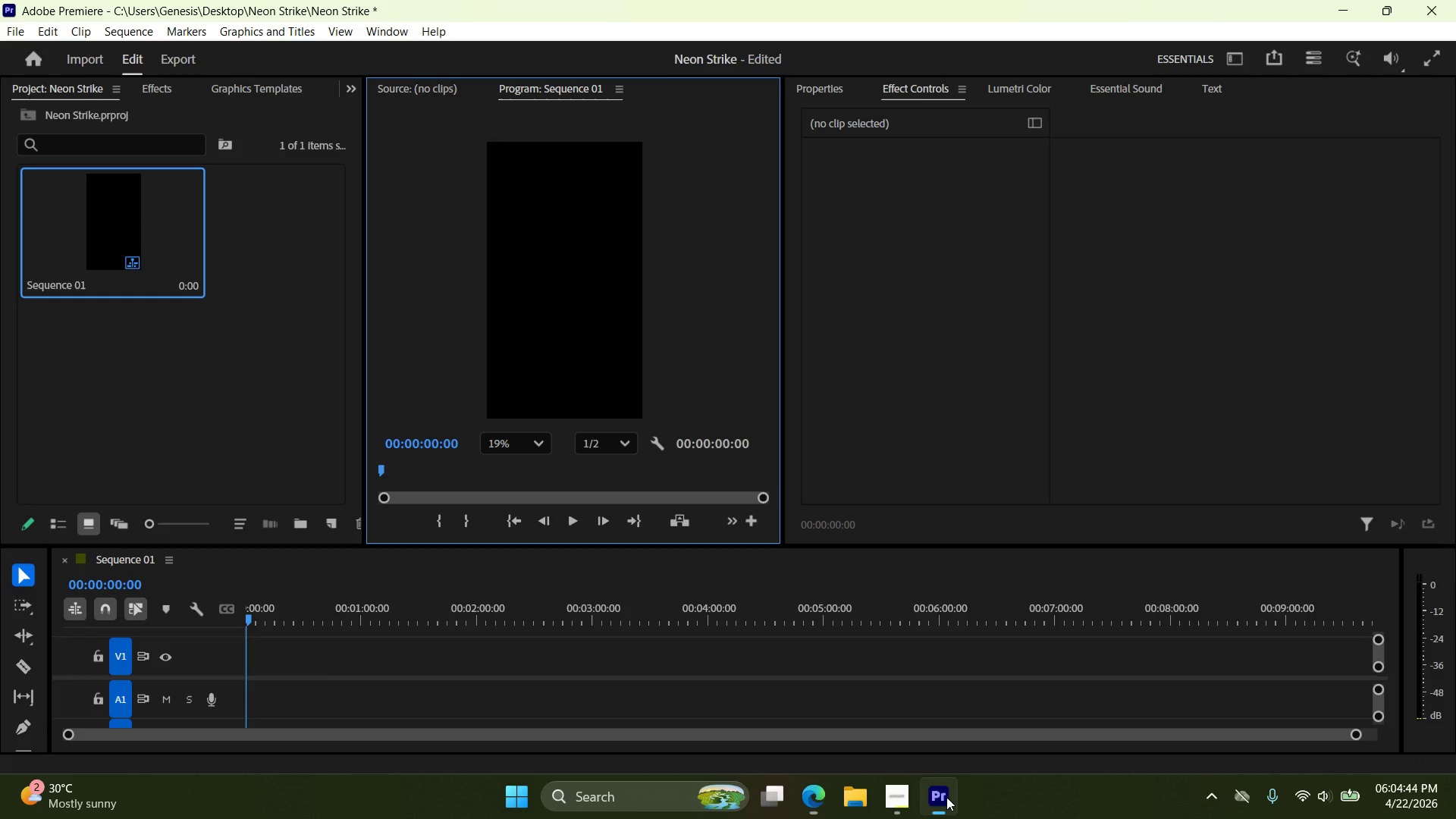 
left_click([946, 797])
 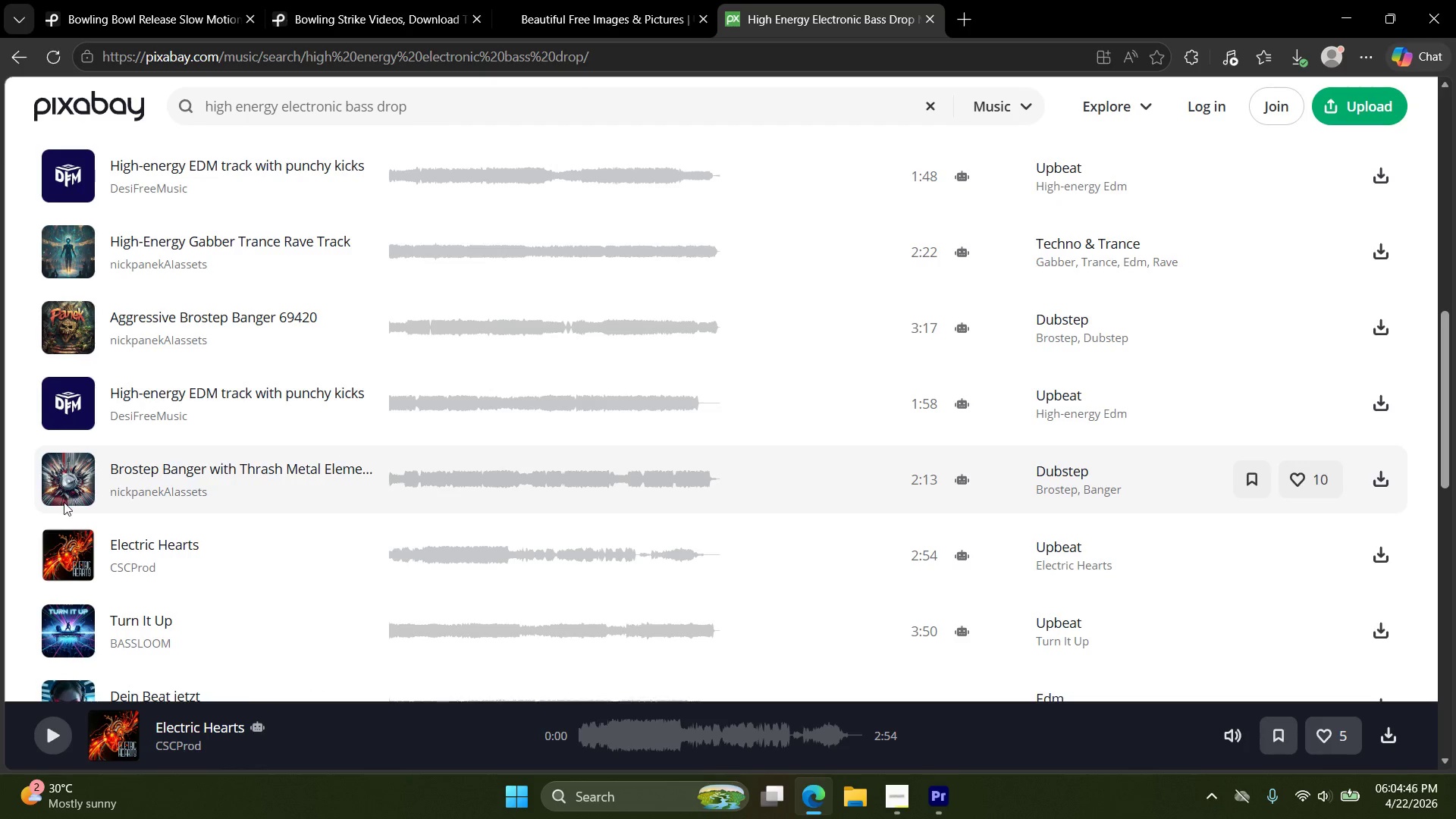 
left_click([67, 484])
 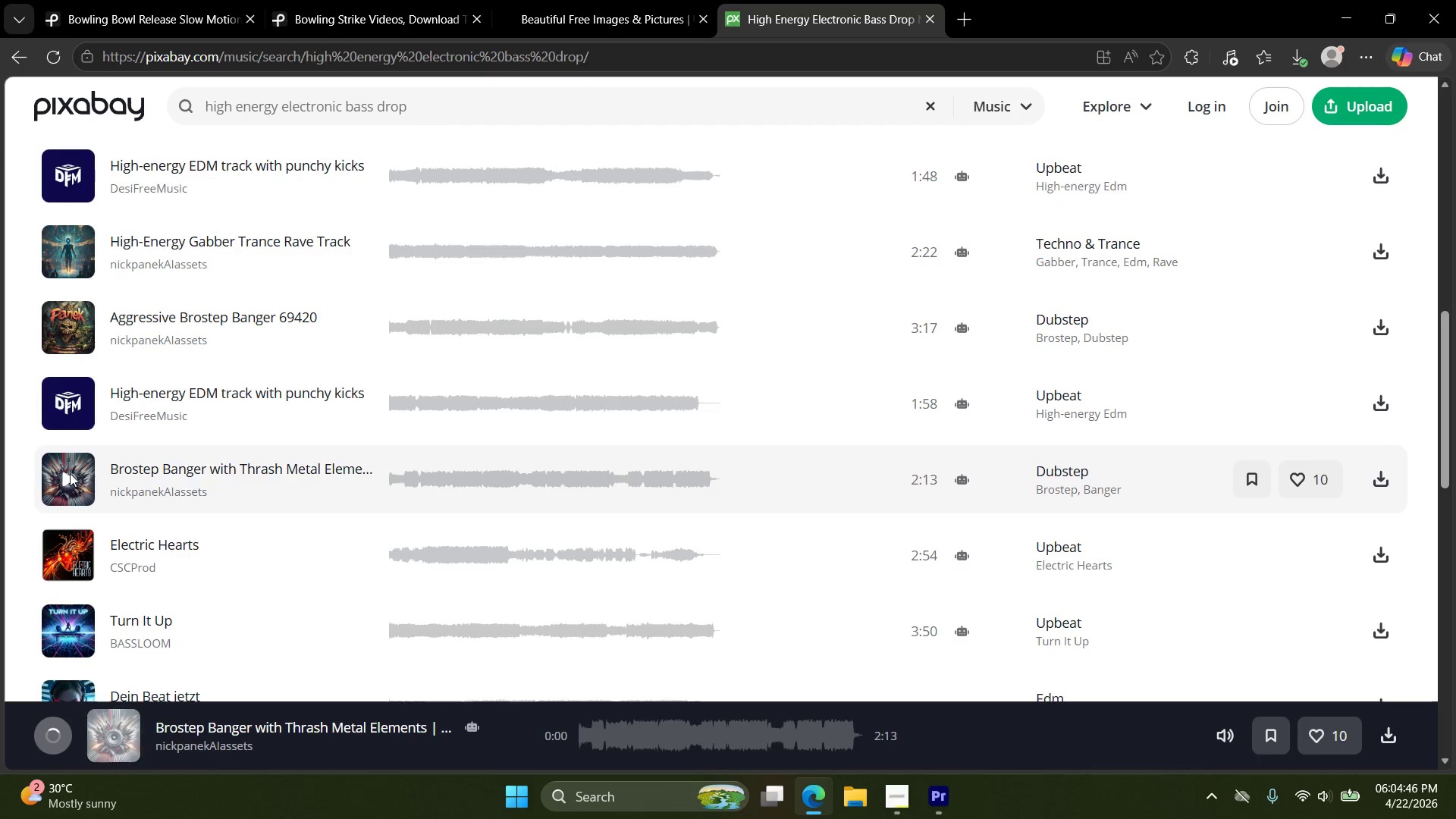 
left_click([70, 473])
 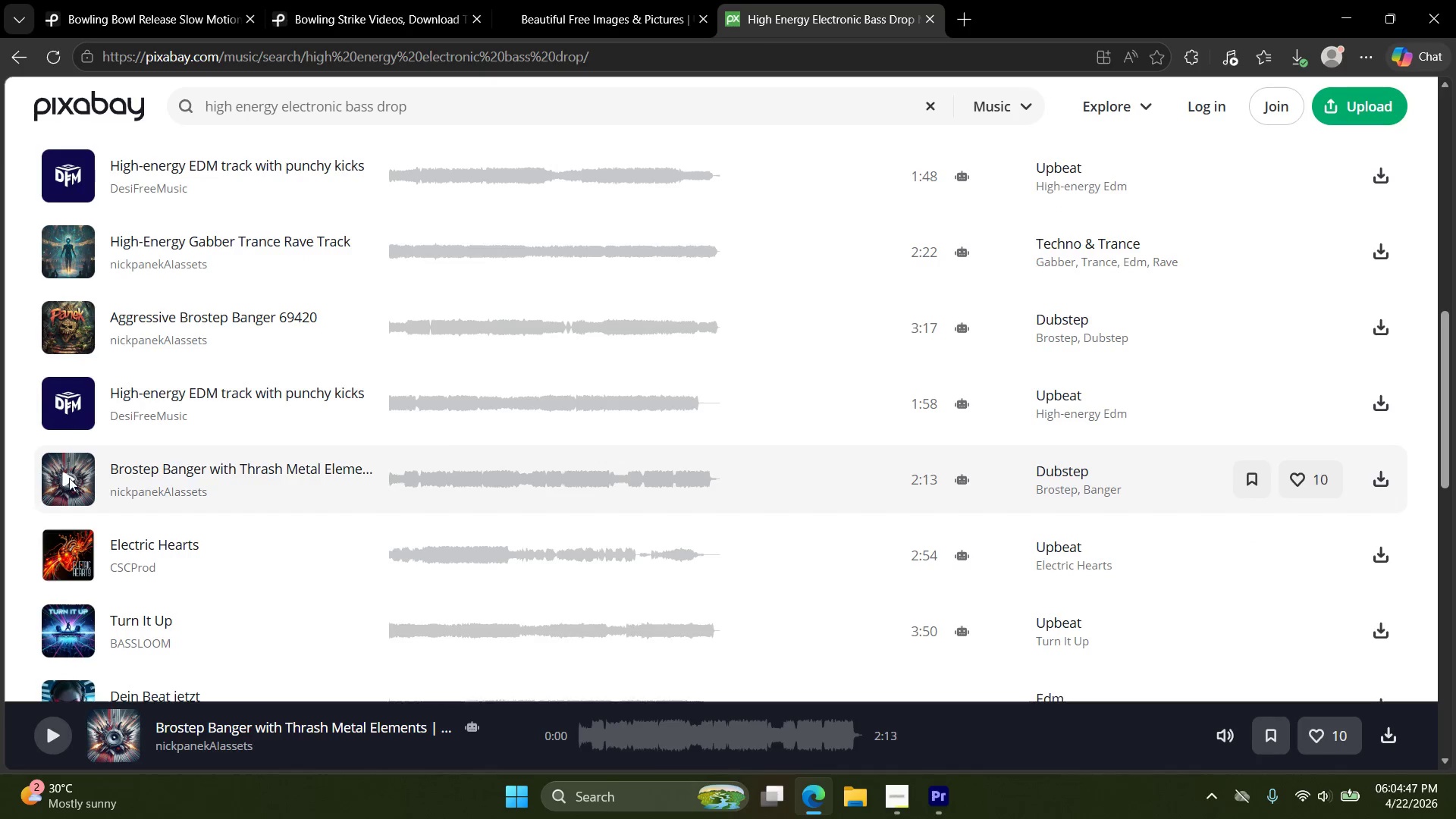 
left_click([69, 478])
 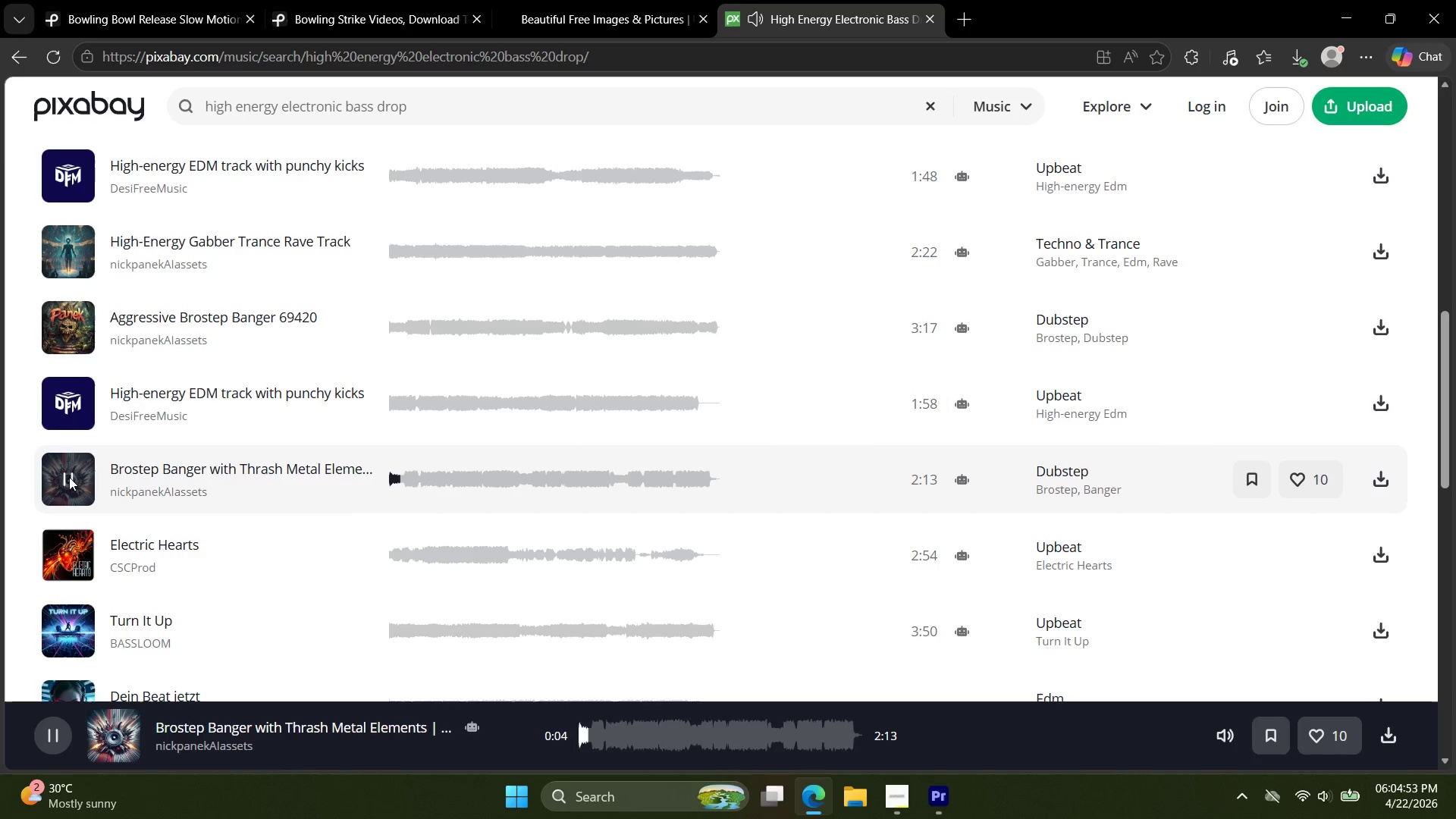 
wait(7.33)
 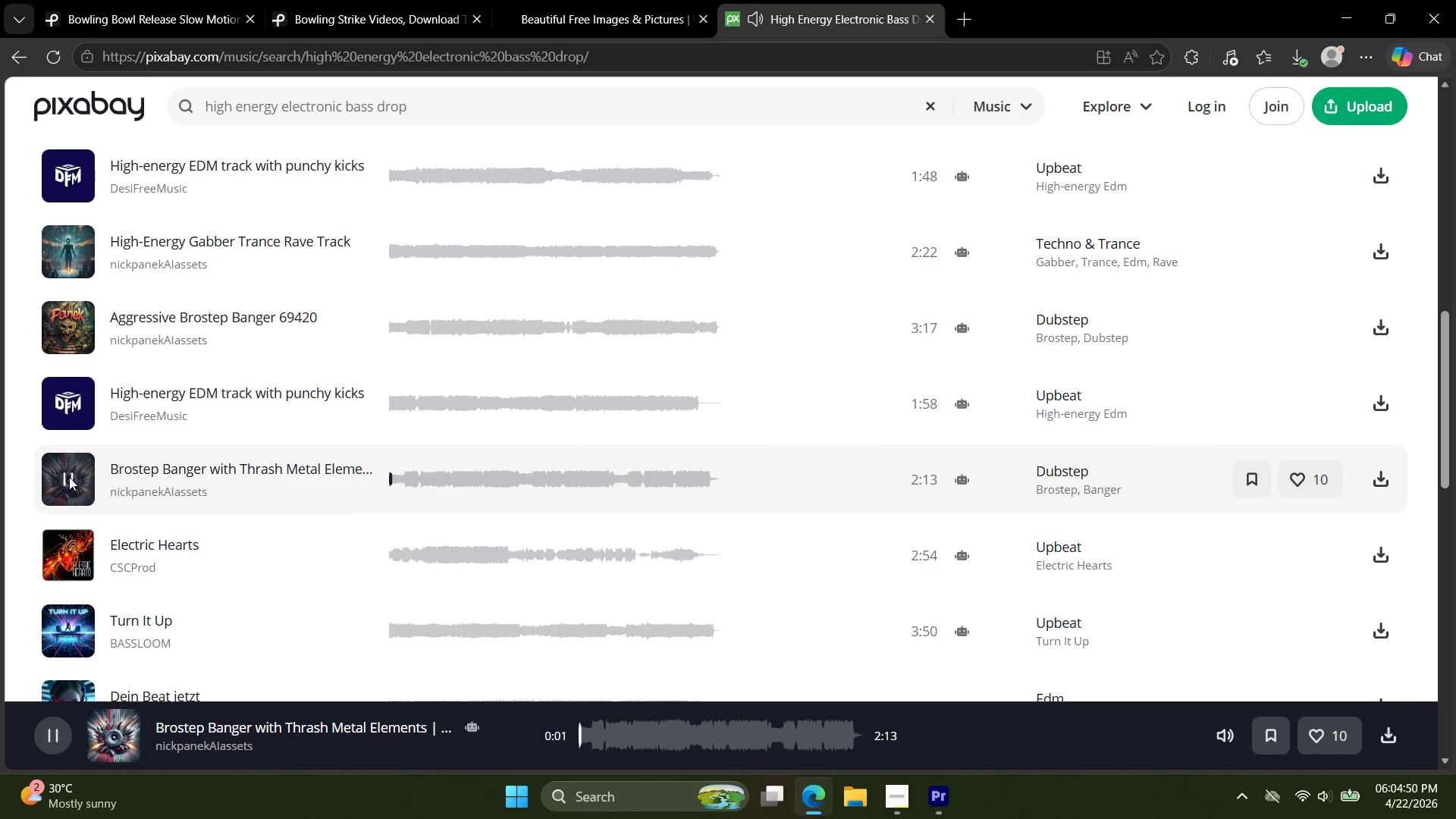 
left_click([76, 562])
 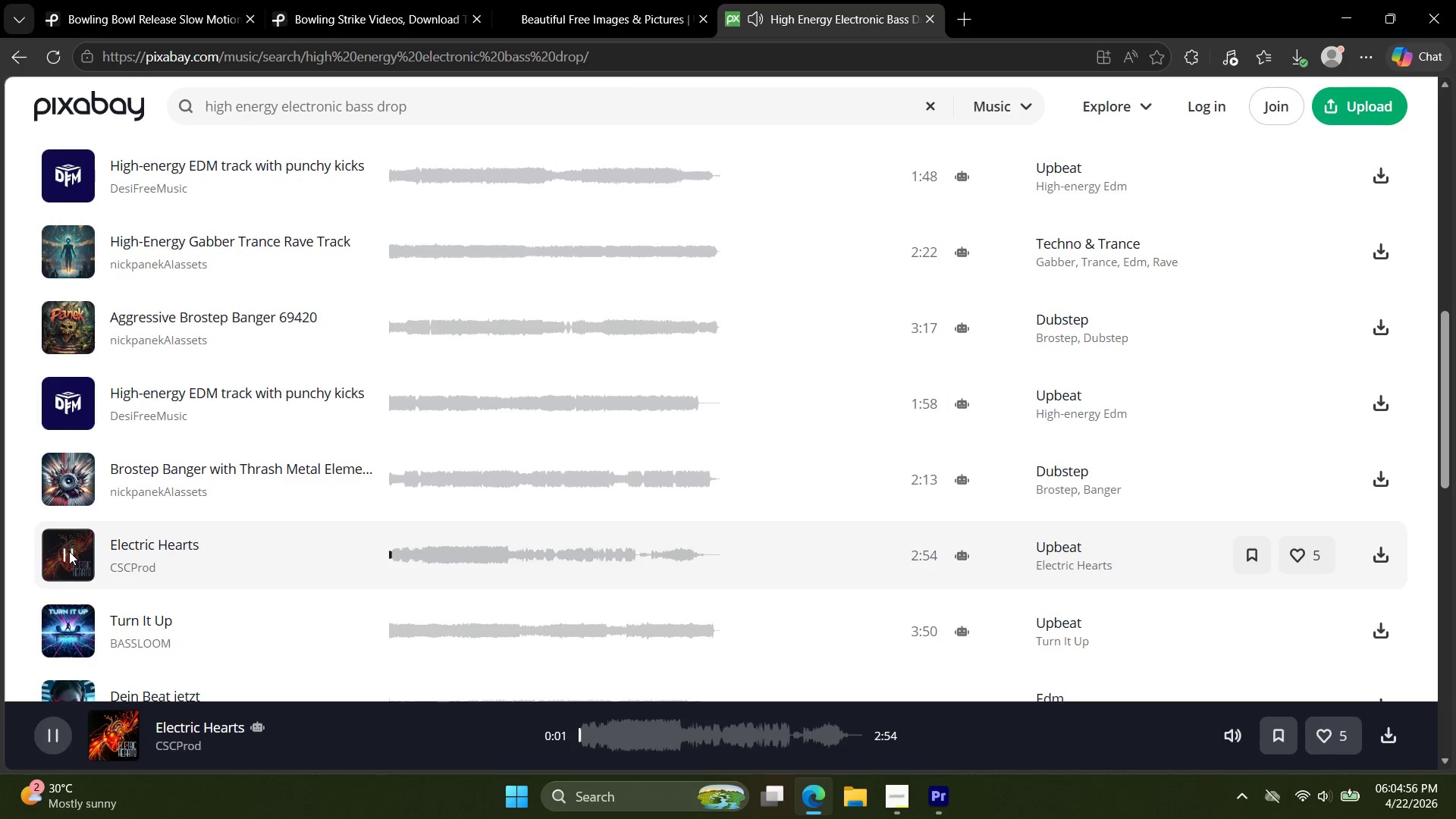 
scroll: coordinate [71, 582], scroll_direction: down, amount: 2.0
 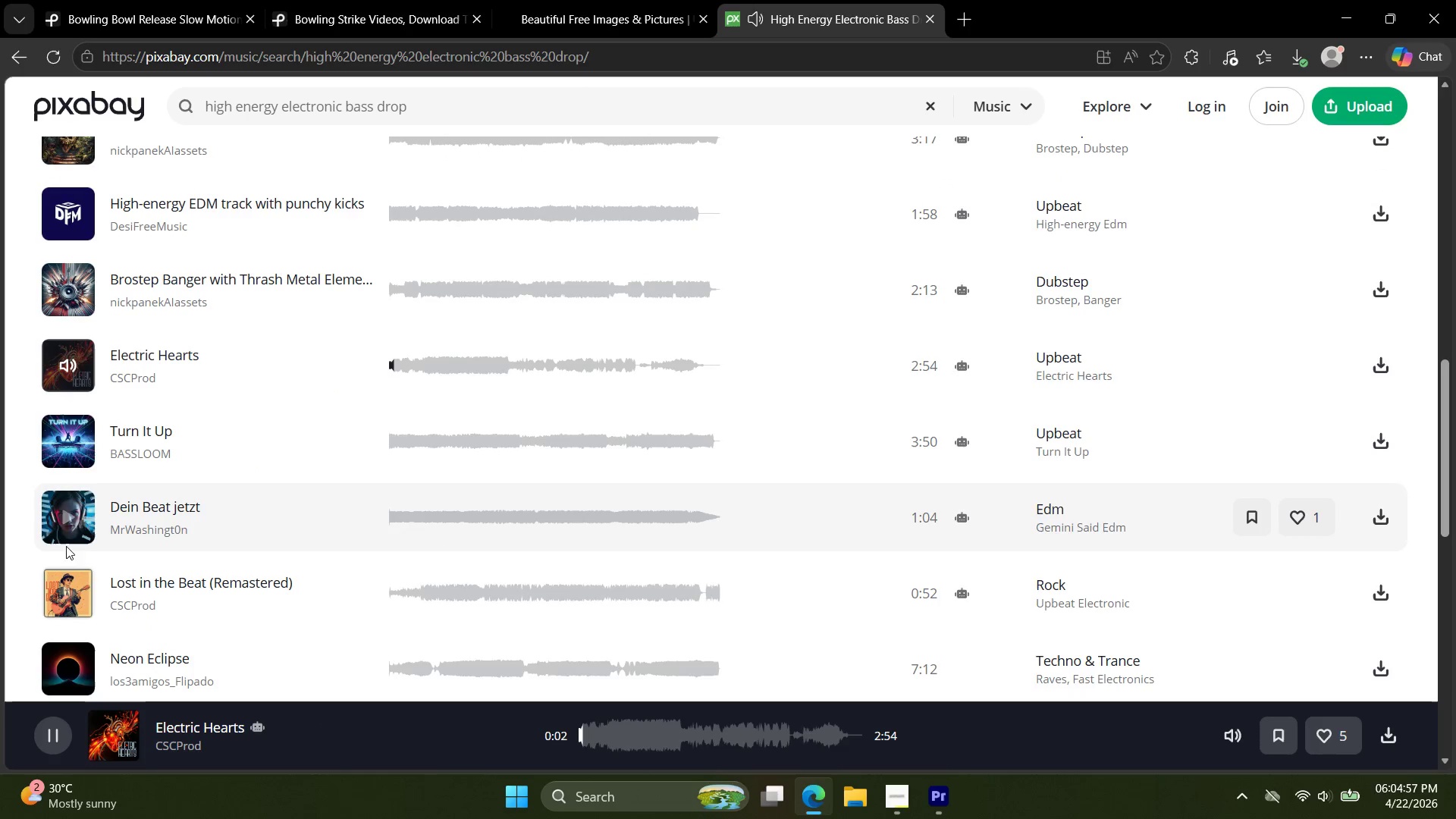 
left_click([67, 510])
 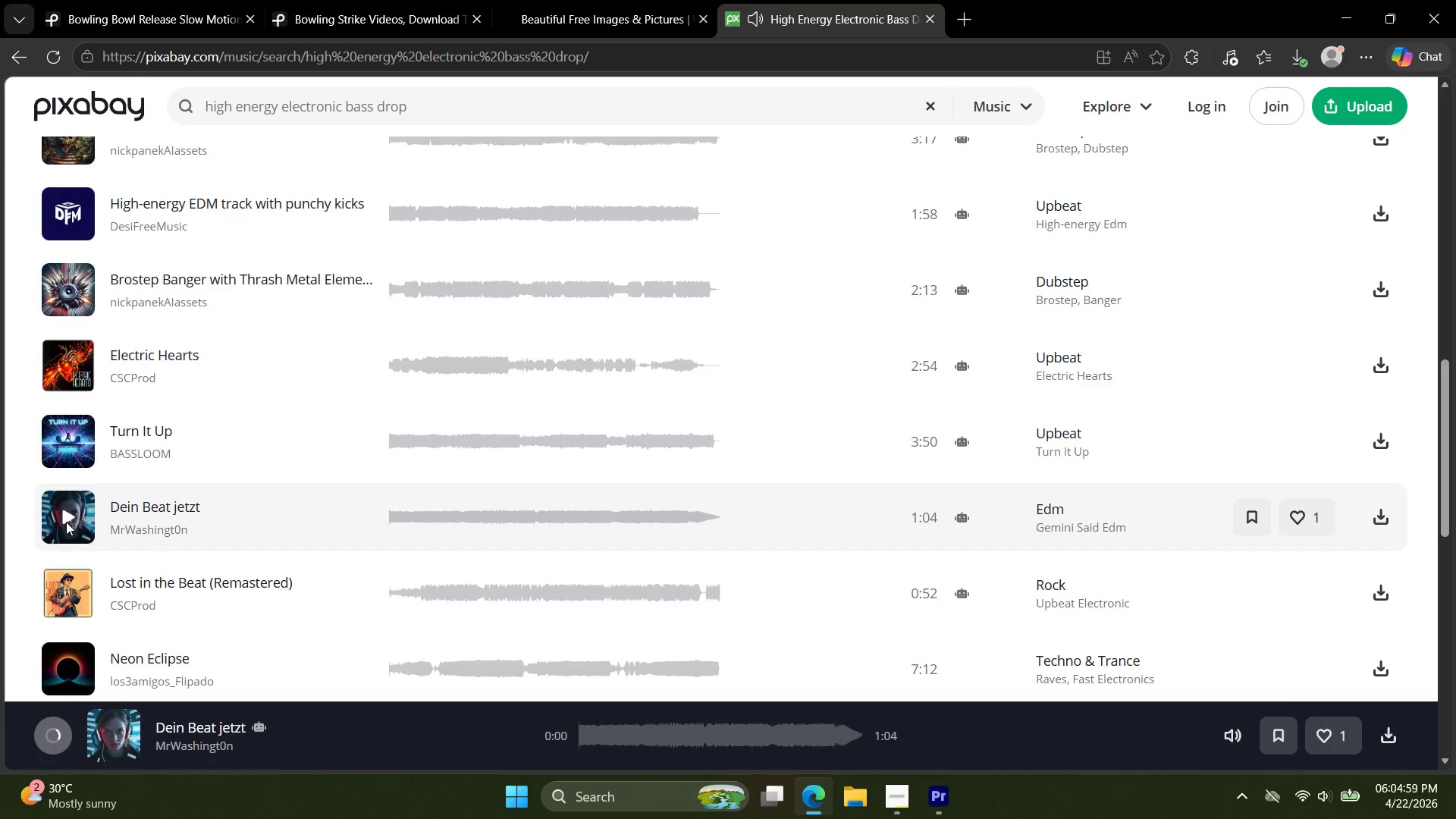 
left_click([66, 520])
 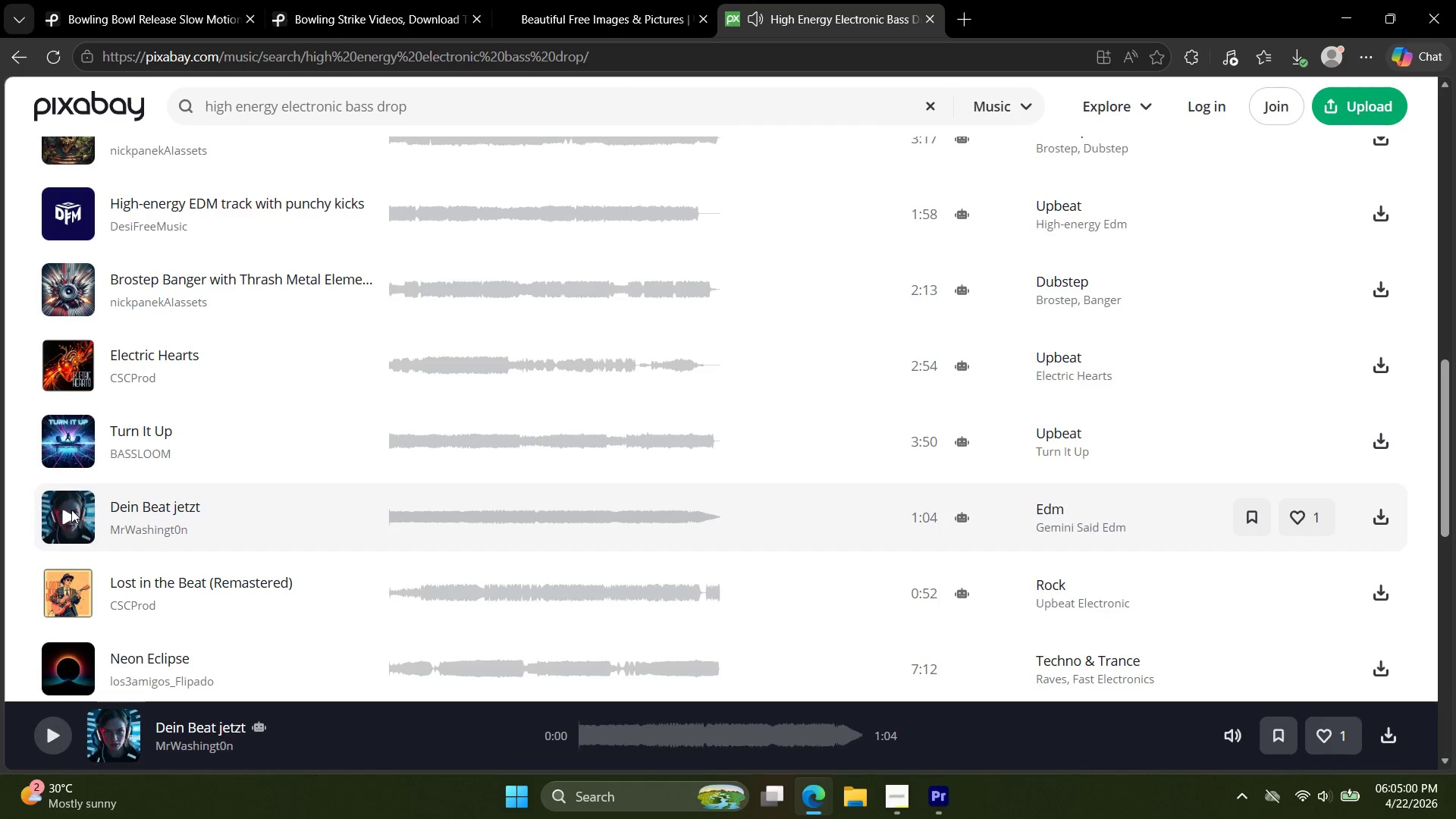 
left_click([71, 510])
 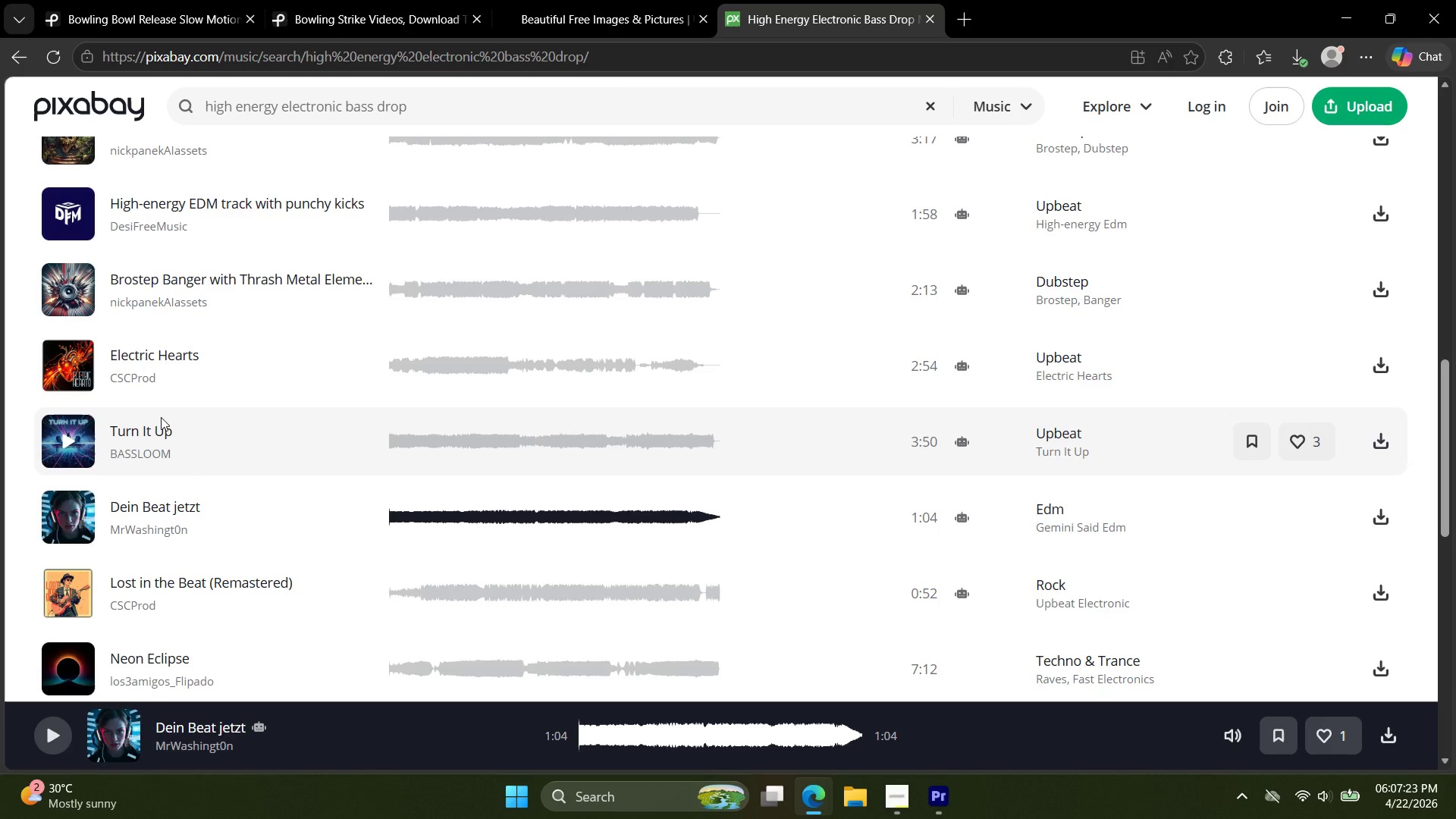 
wait(147.88)
 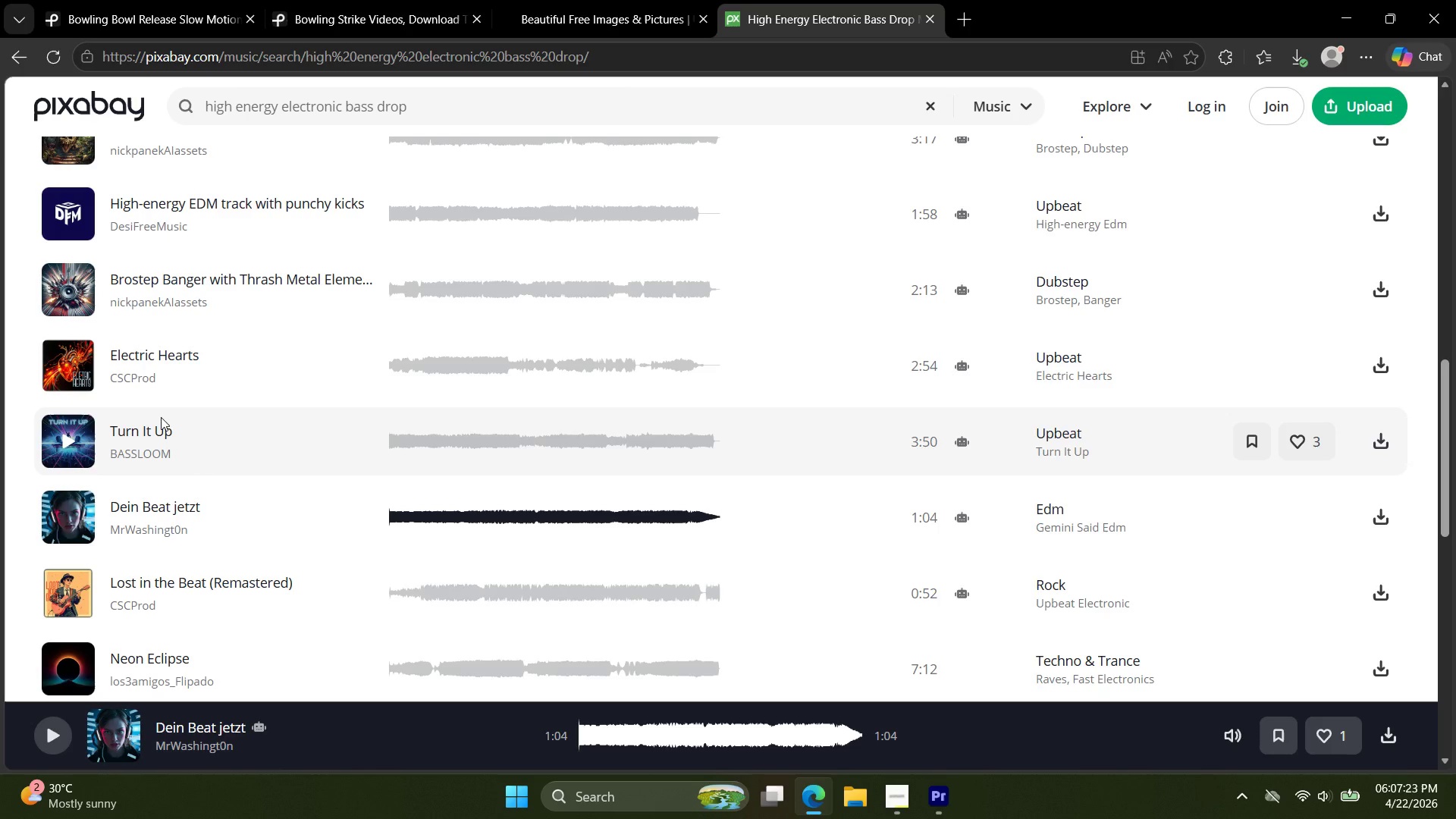 
left_click([657, 0])
 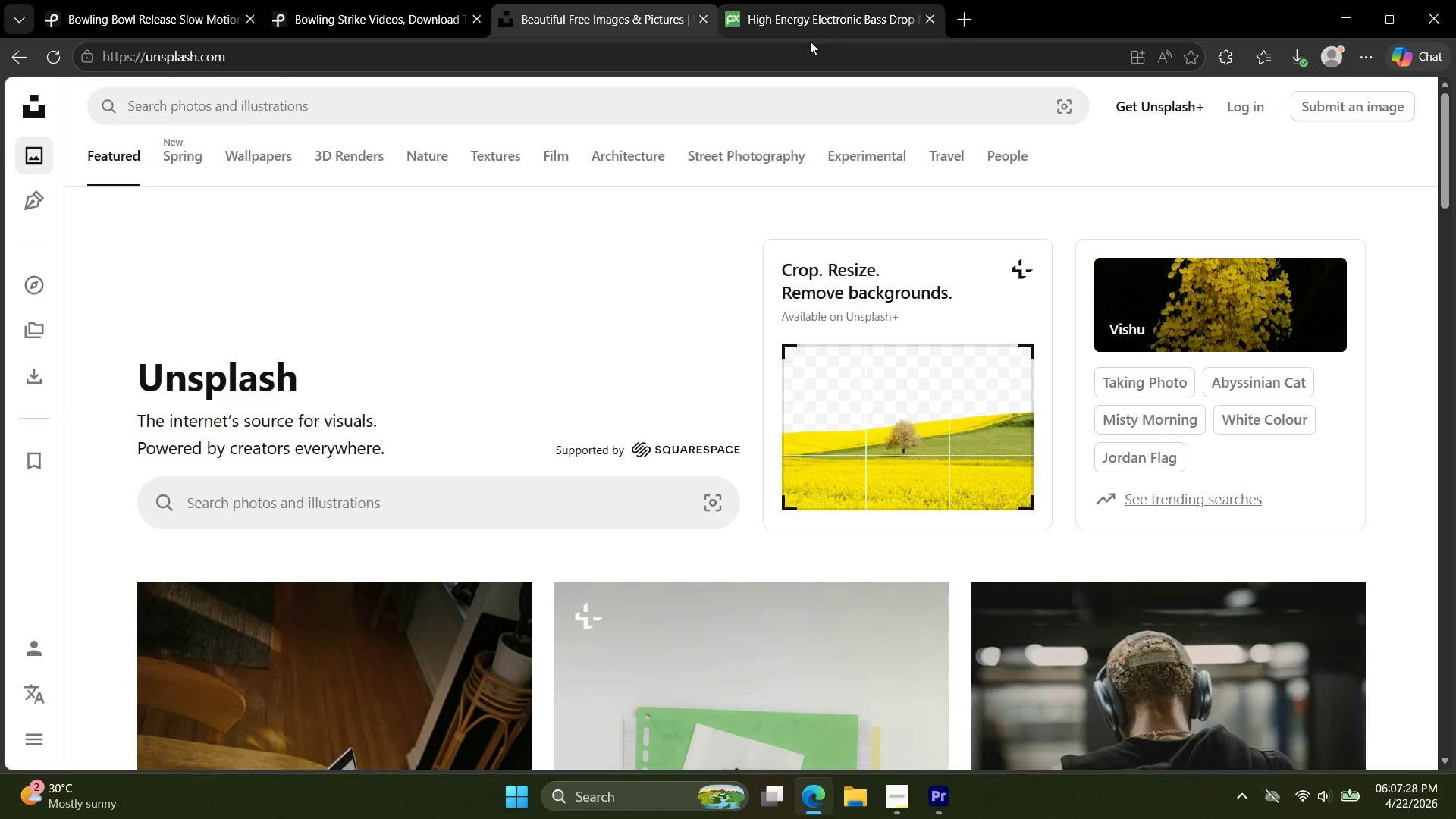 
scroll: coordinate [790, 441], scroll_direction: down, amount: 5.0
 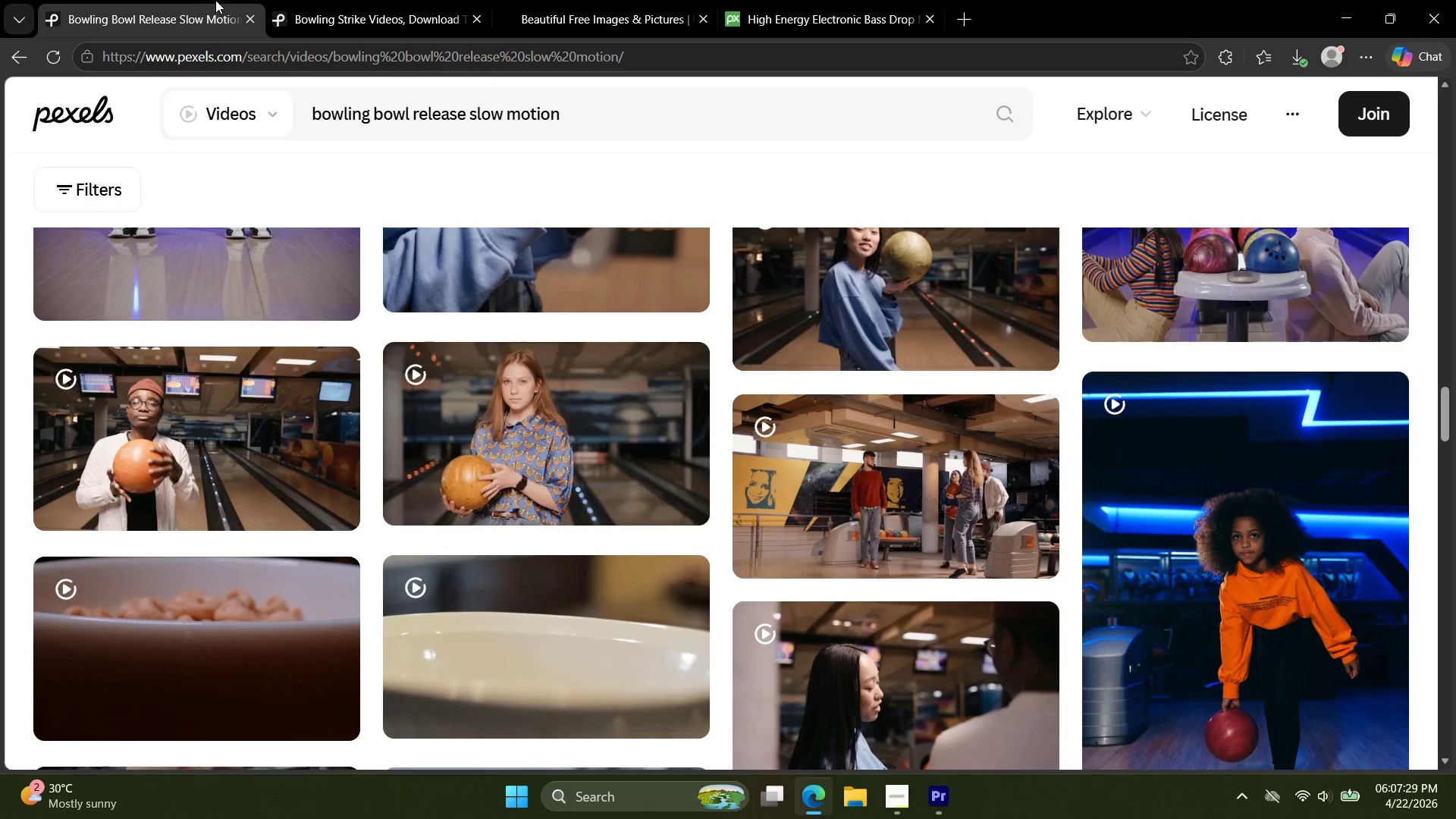 
double_click([357, 0])
 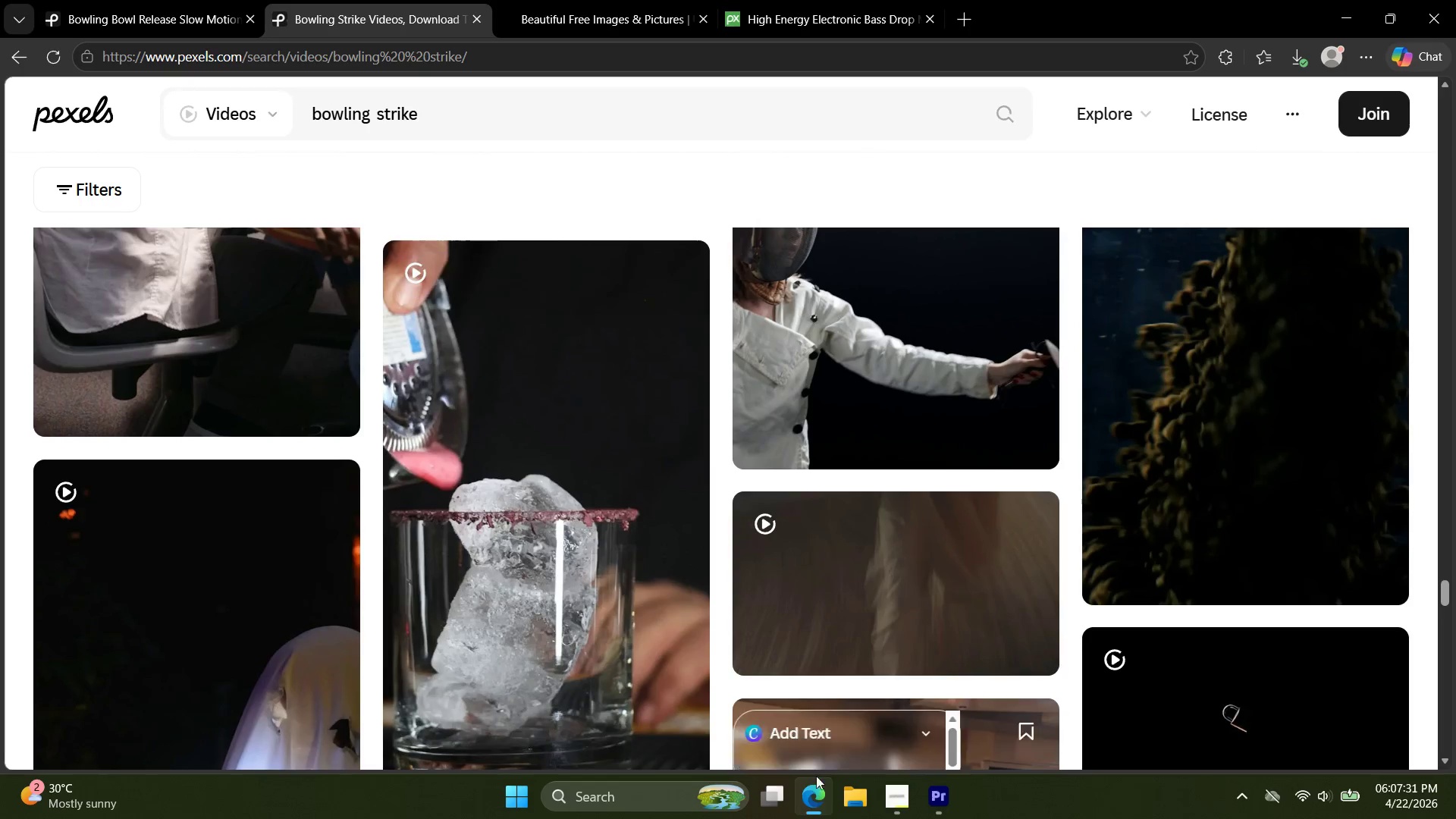 
left_click([934, 803])
 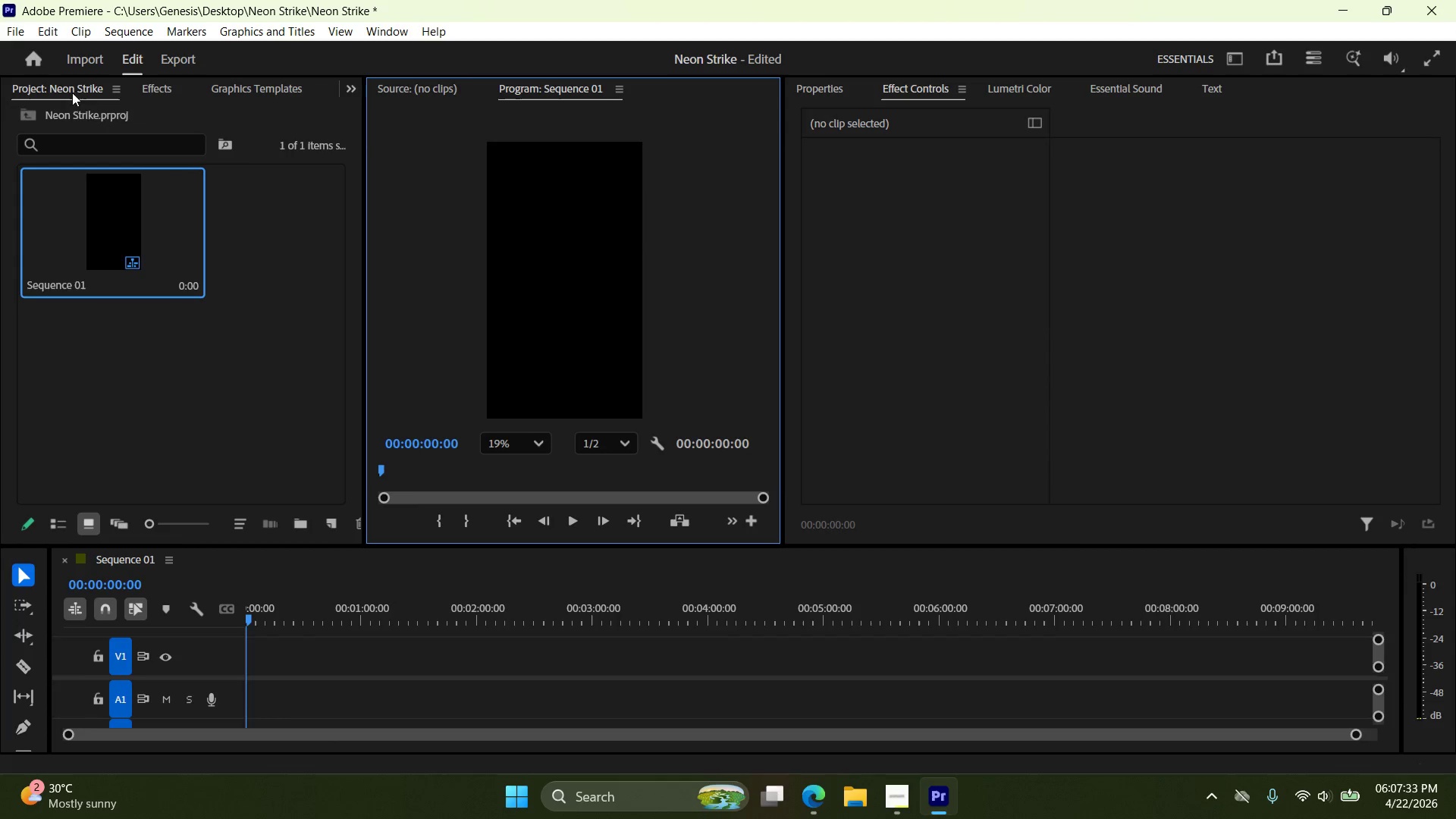 
left_click([16, 33])
 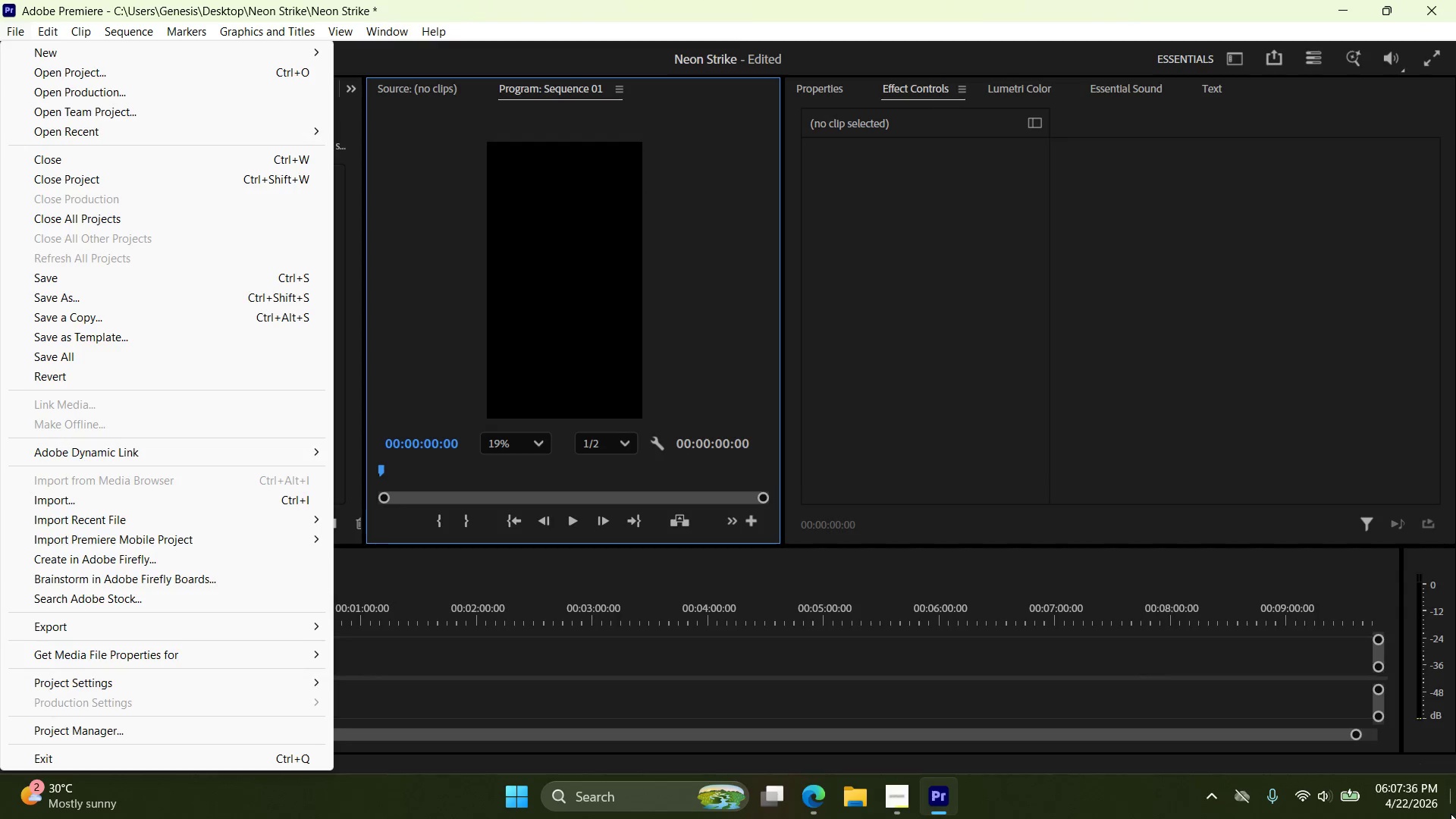 
left_click([1329, 802])
 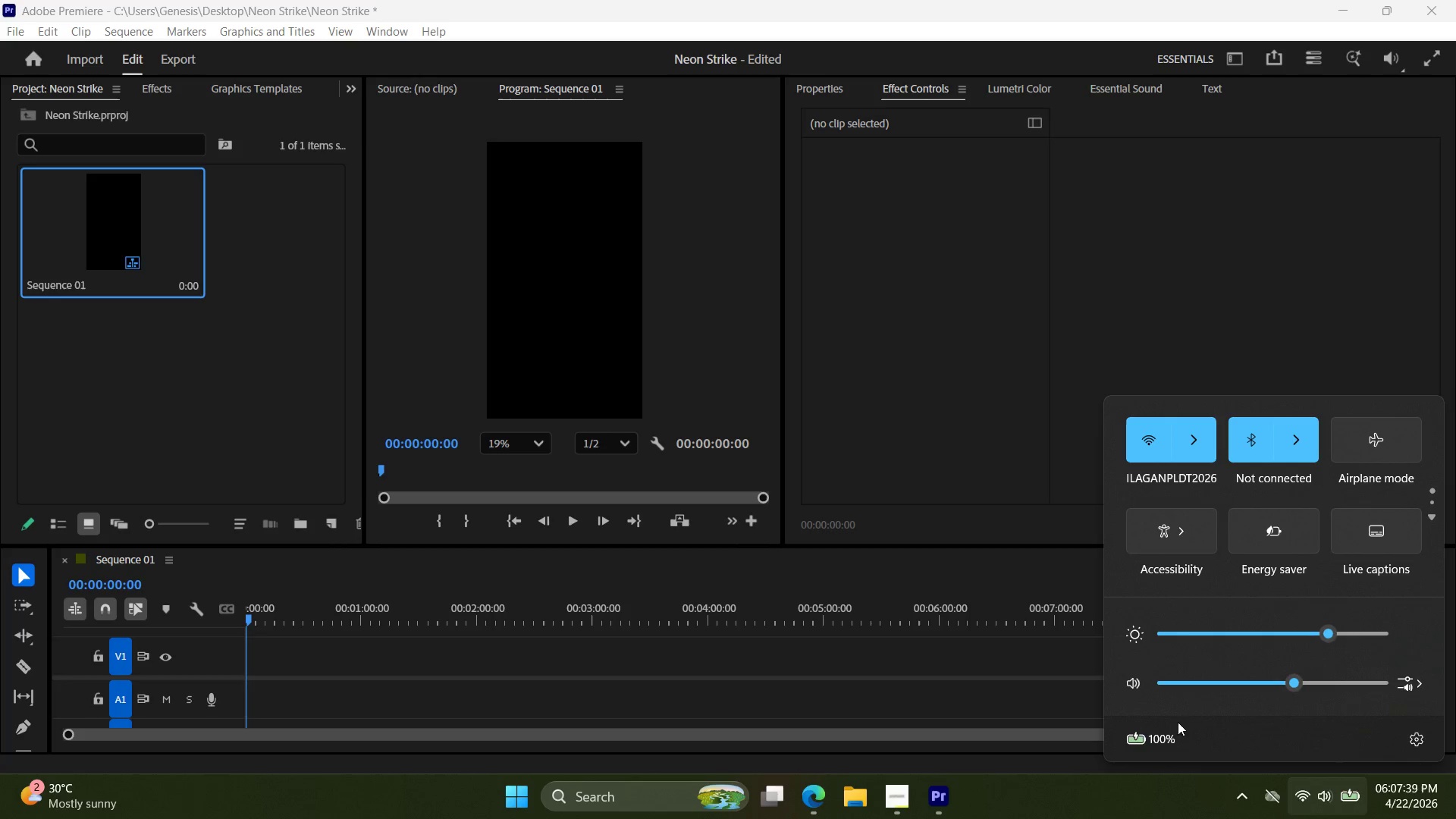 
left_click([813, 805])
 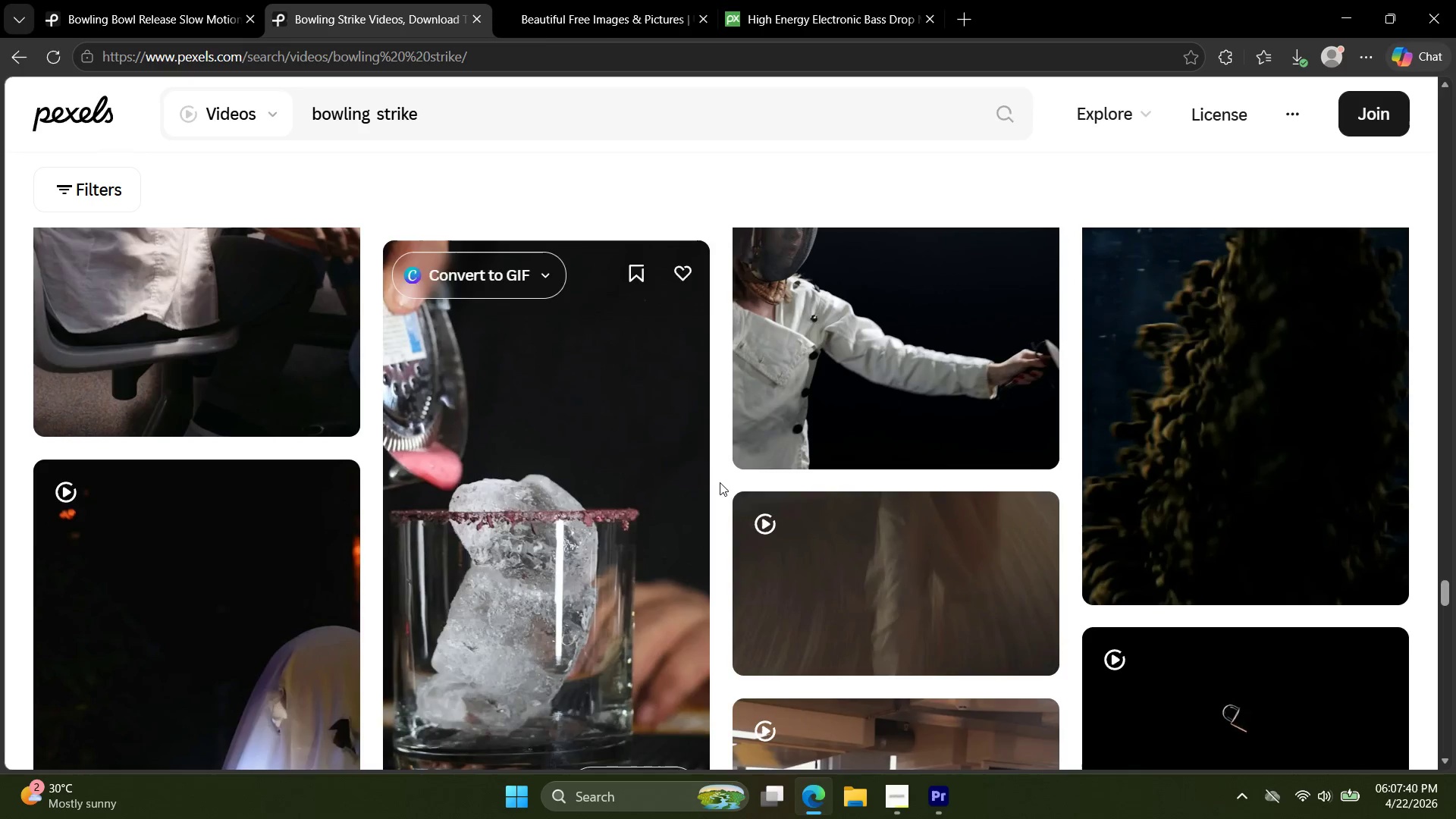 
left_click([930, 0])
 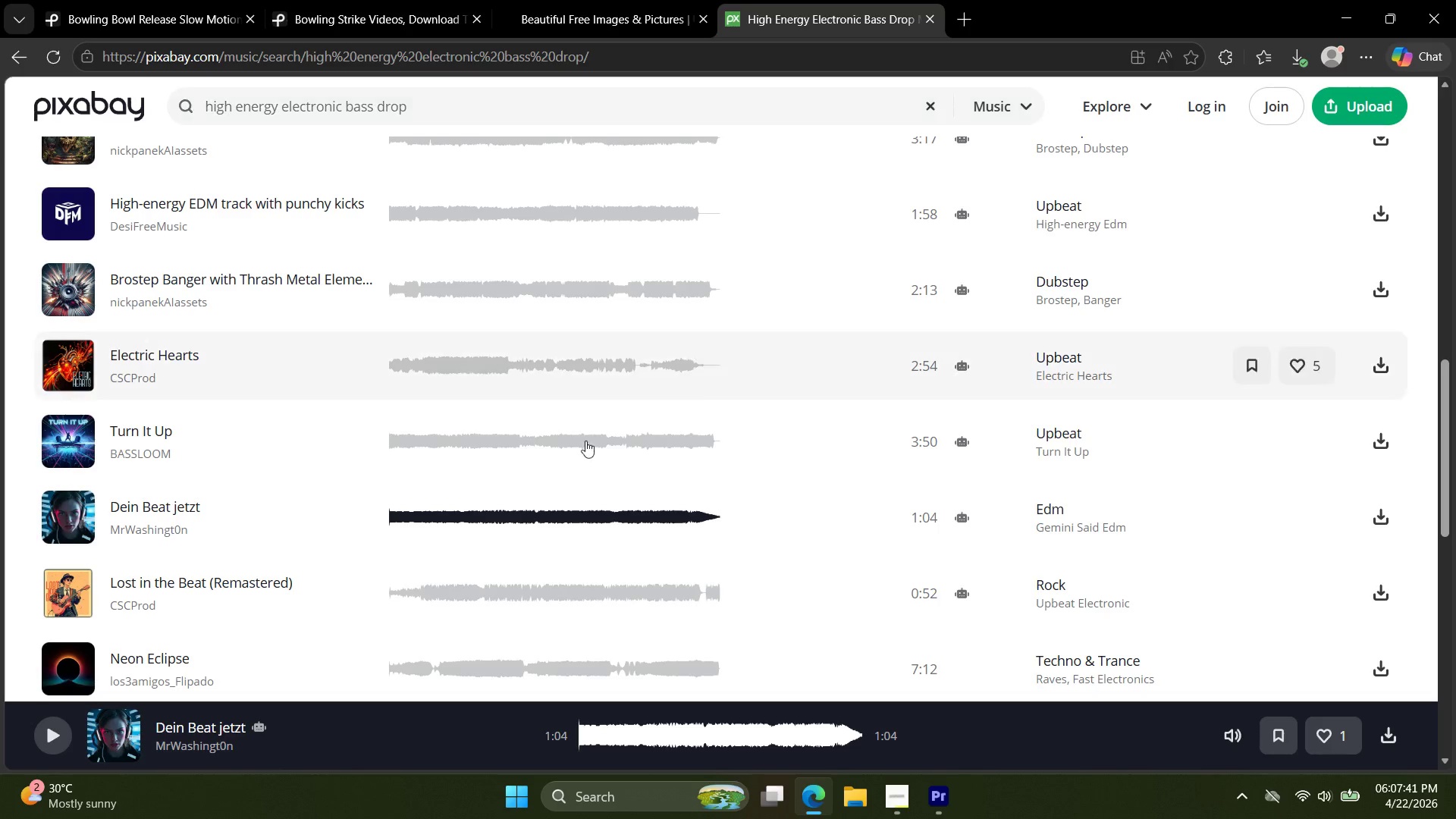 
scroll: coordinate [347, 514], scroll_direction: up, amount: 14.0
 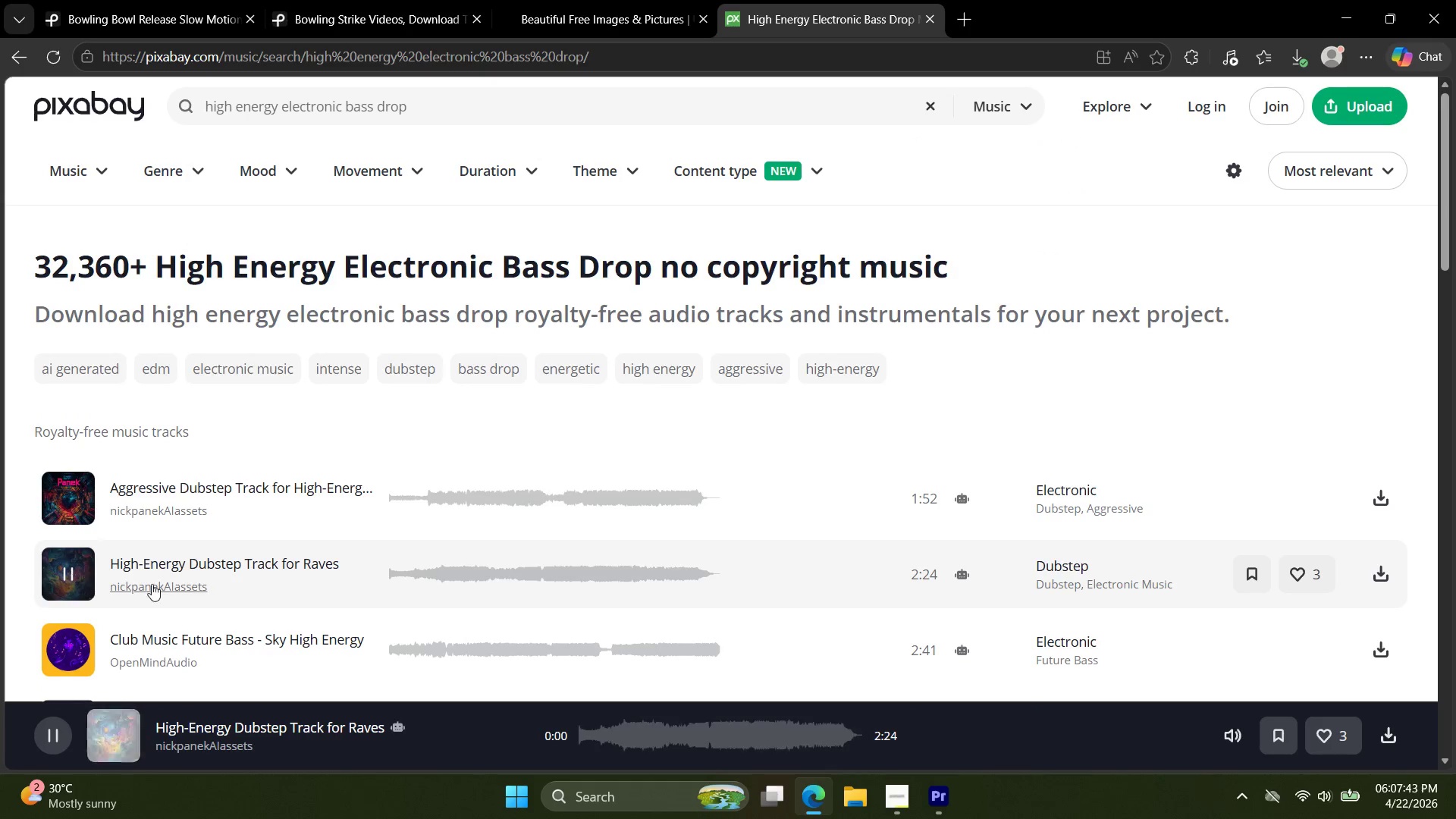 
scroll: coordinate [245, 529], scroll_direction: down, amount: 3.0
 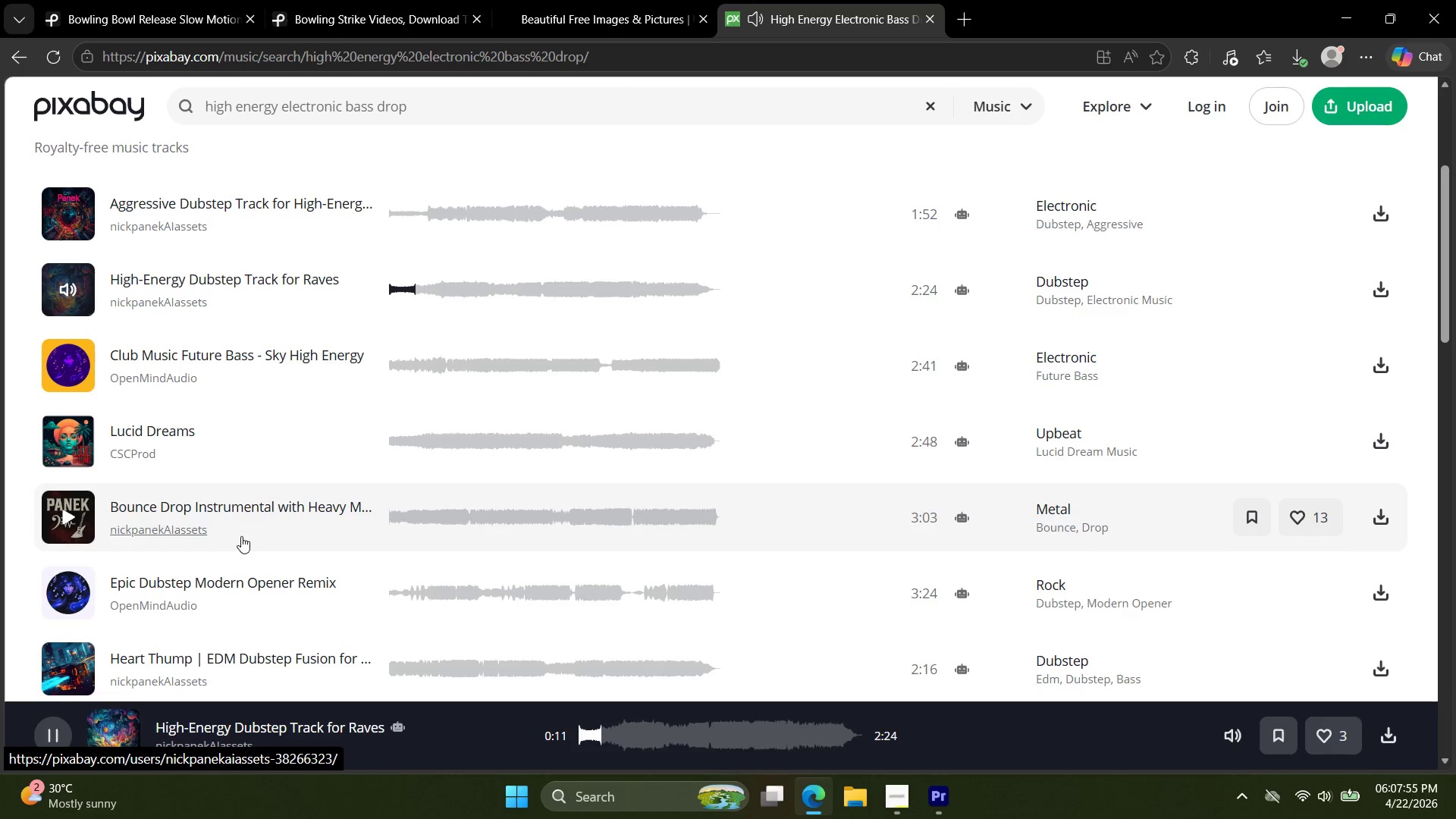 
wait(15.66)
 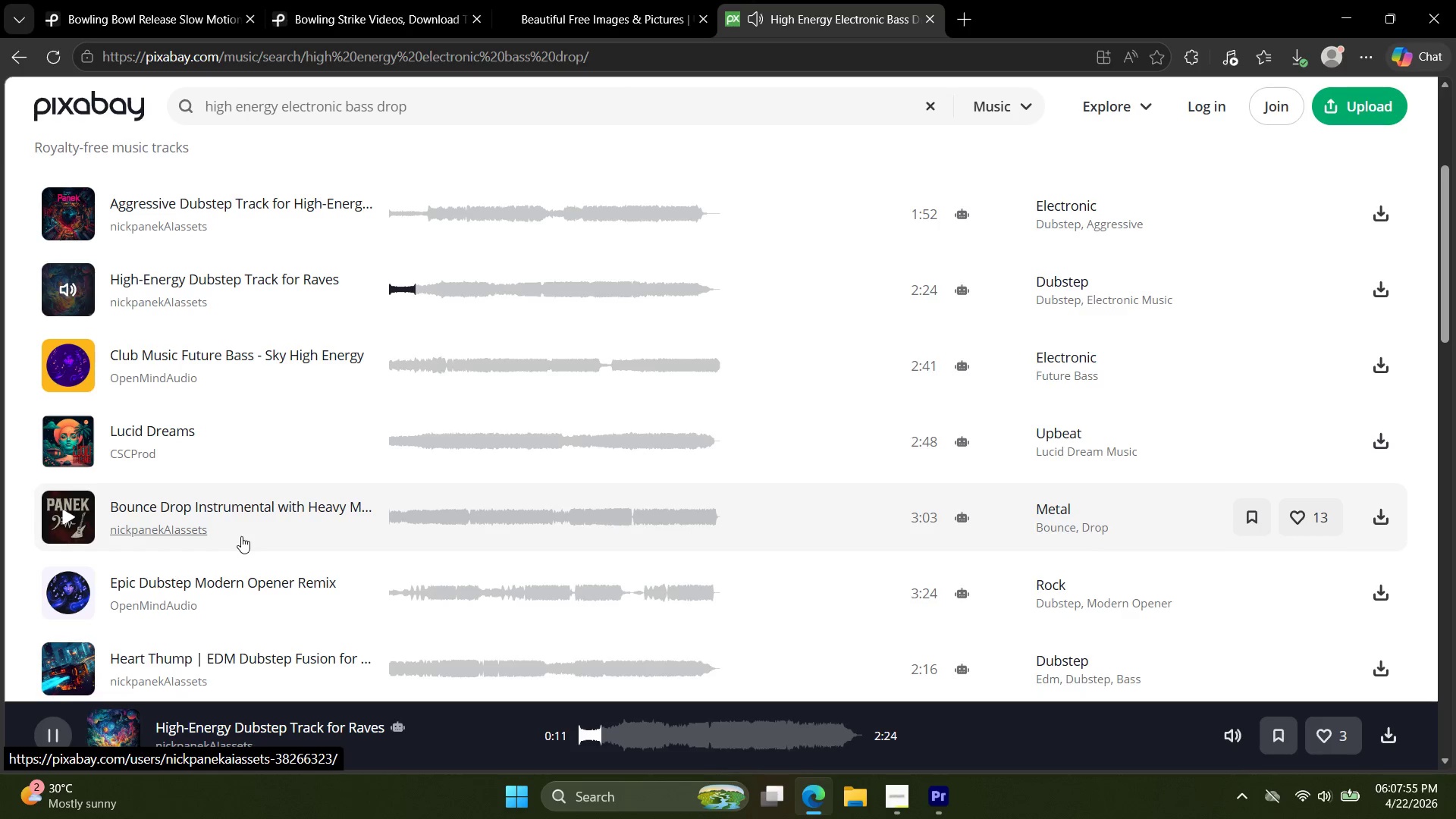 
left_click([67, 366])
 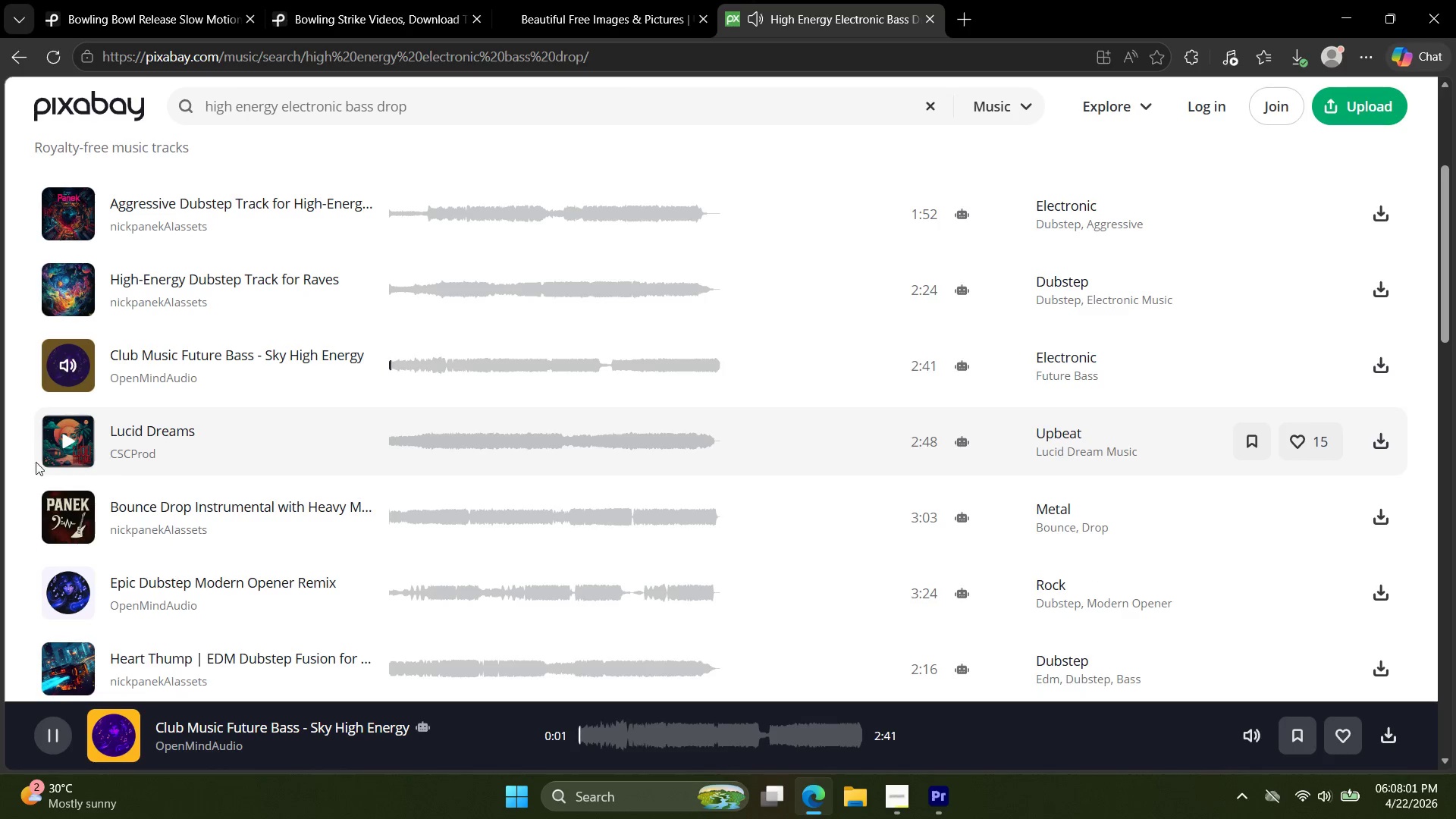 
left_click([61, 433])
 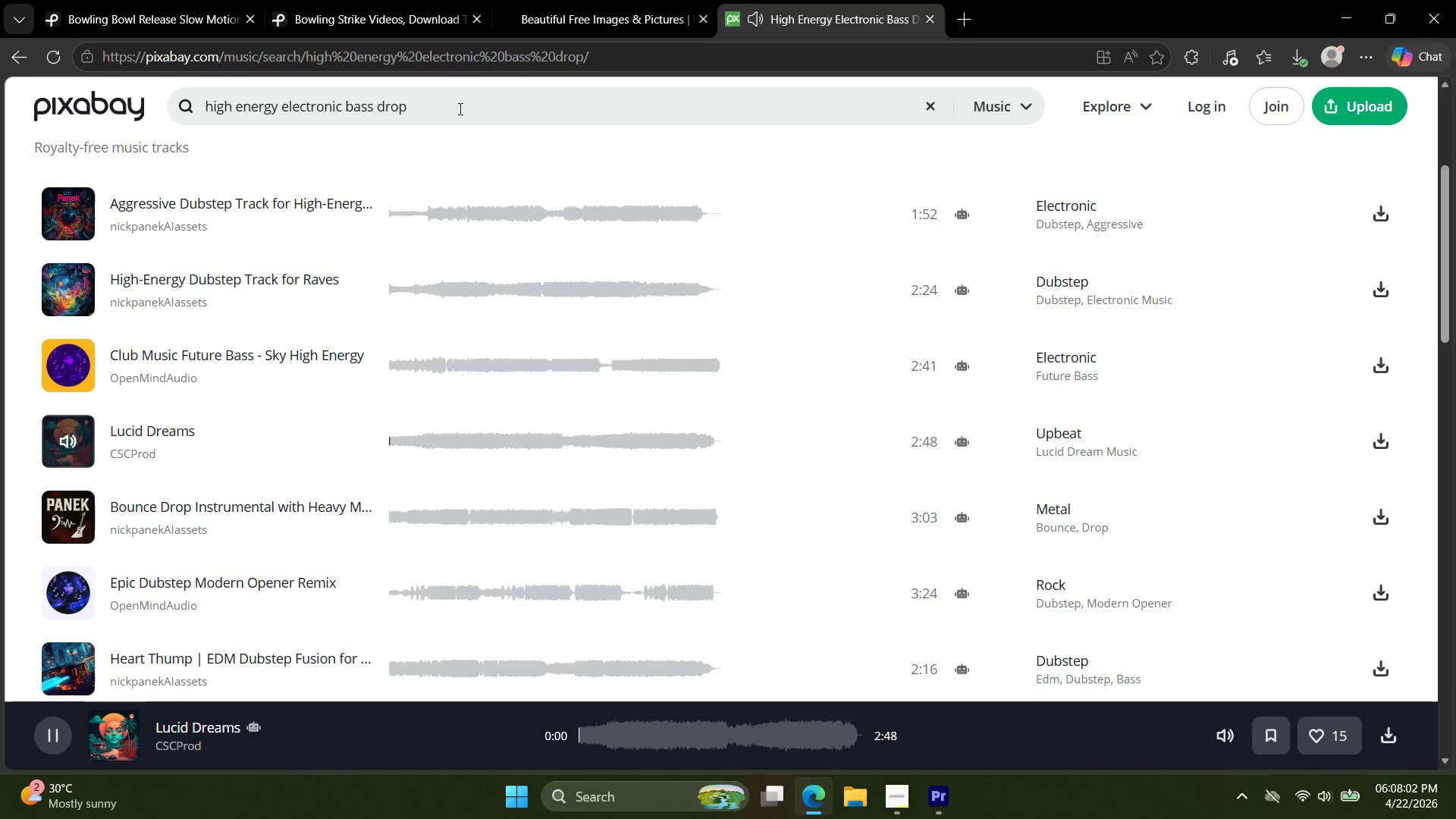 
double_click([460, 111])
 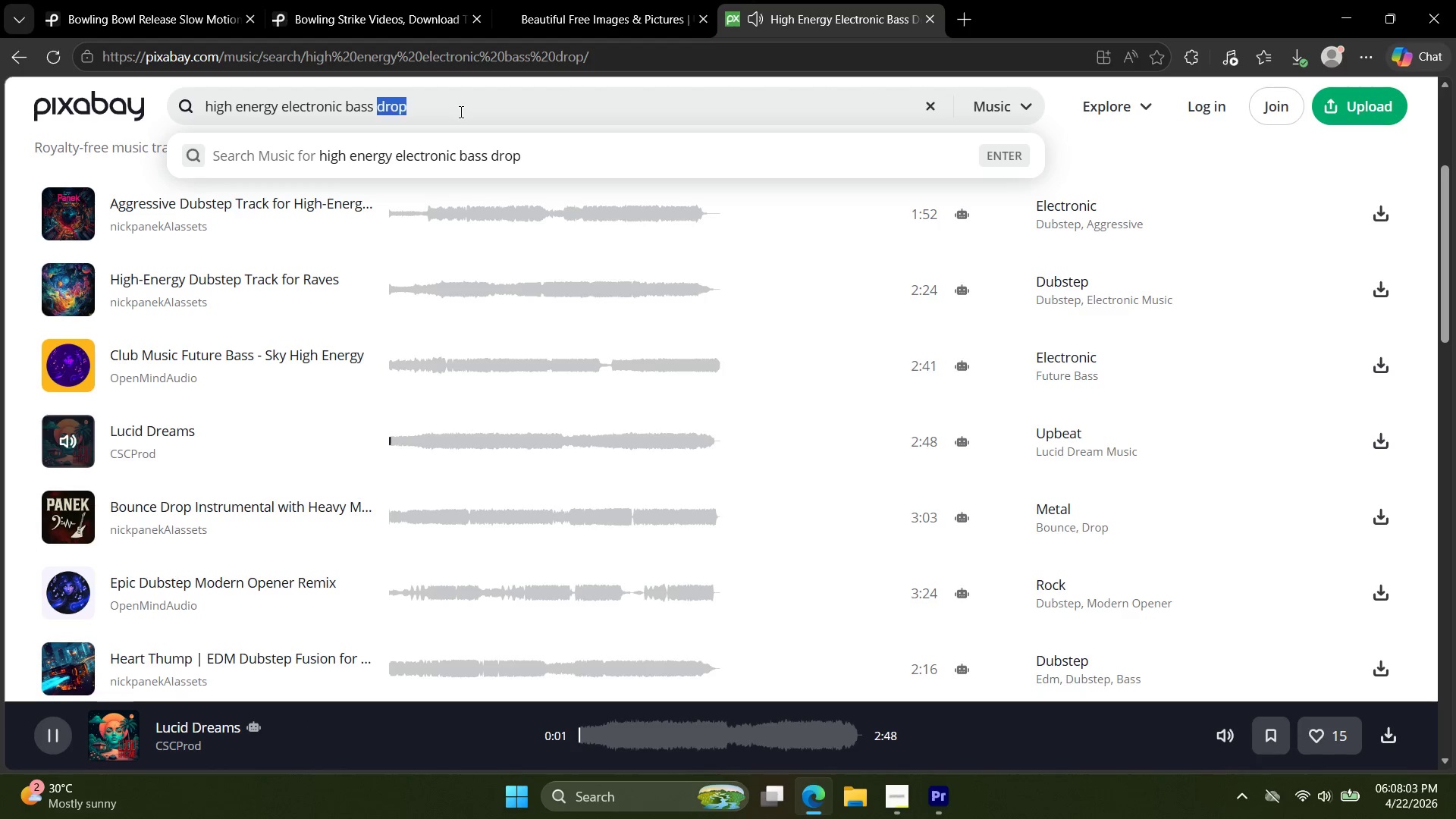 
triple_click([460, 111])
 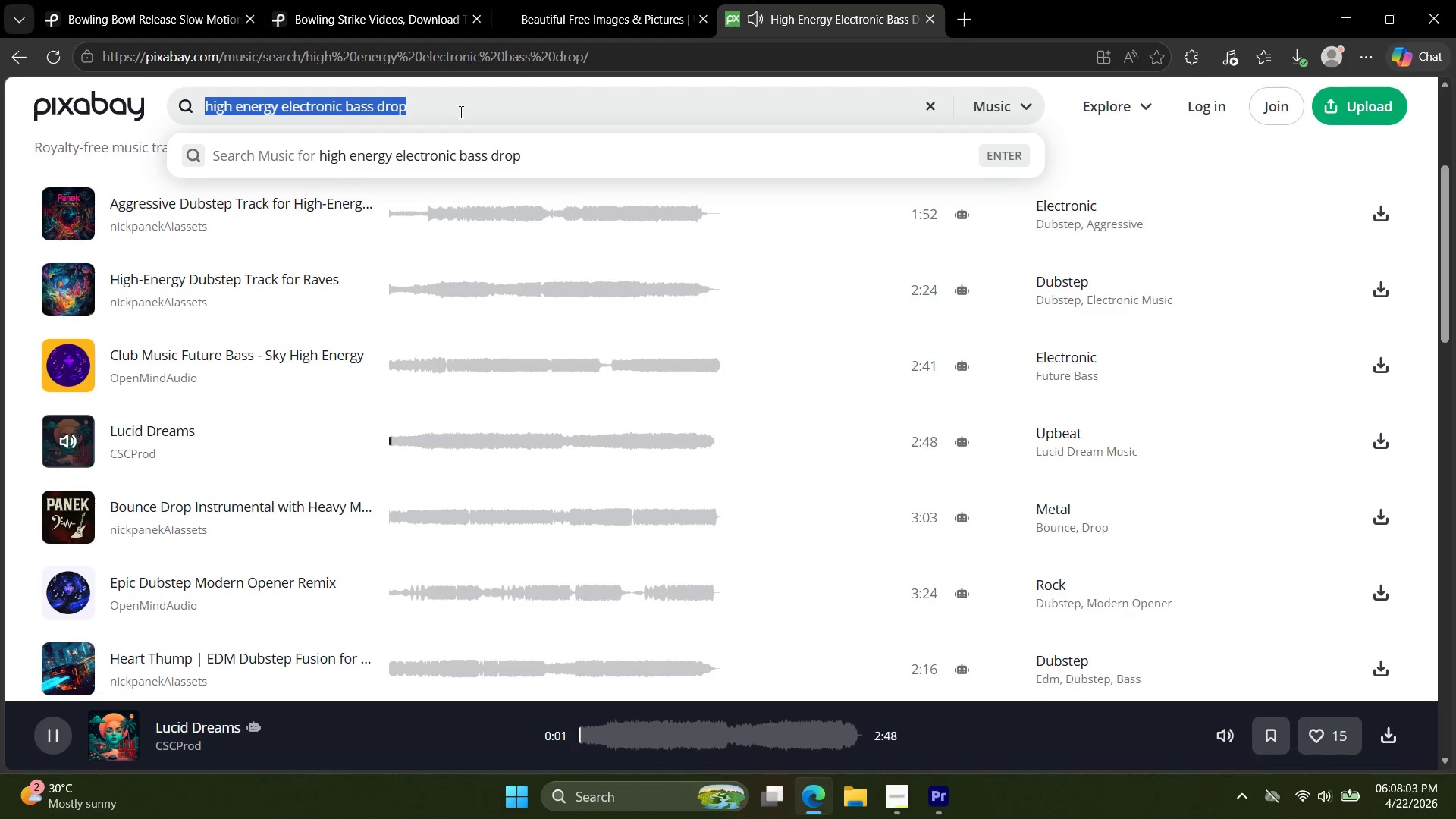 
triple_click([460, 111])
 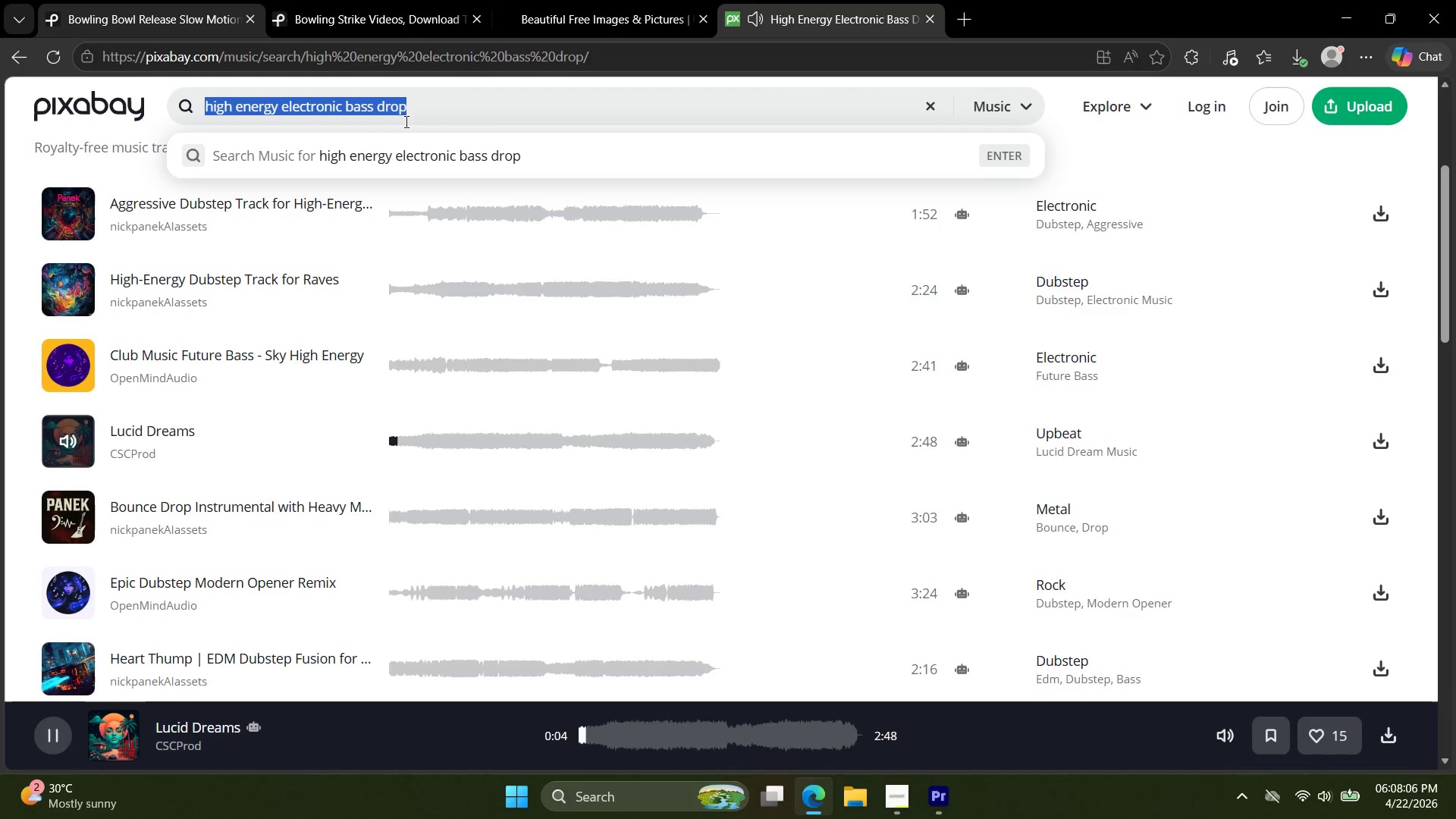 
left_click([933, 807])
 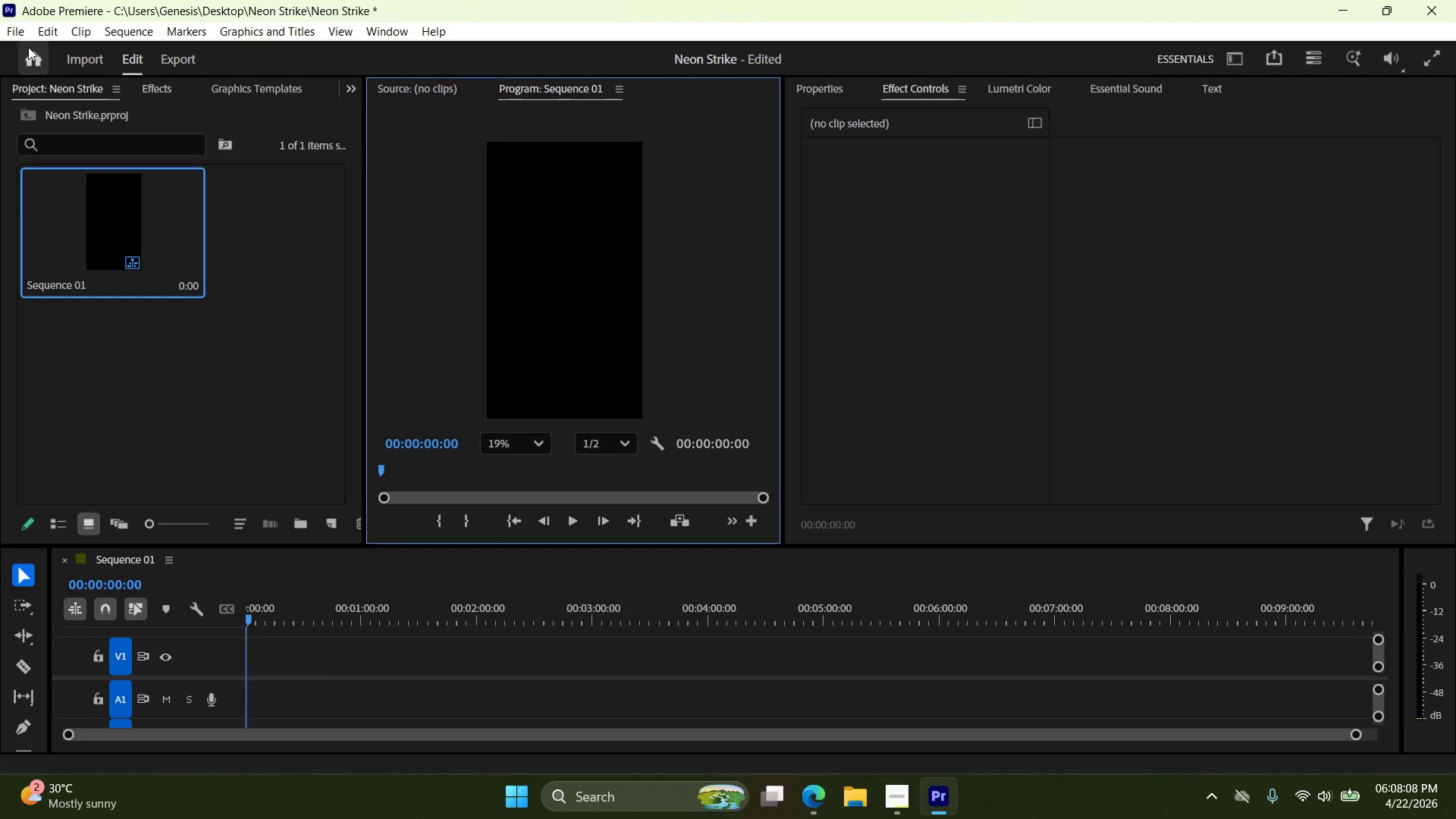 
left_click([20, 30])
 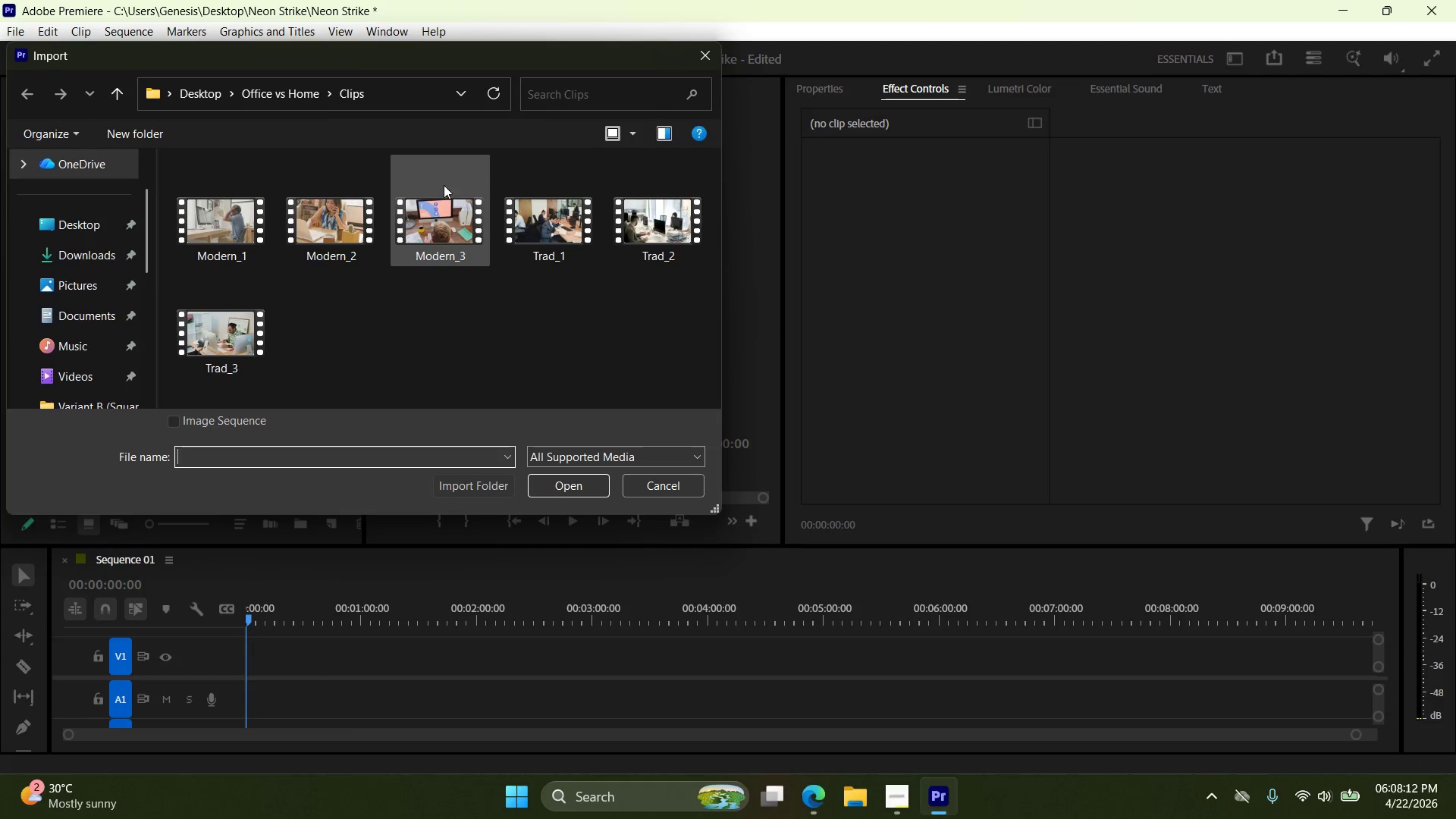 
left_click([83, 225])
 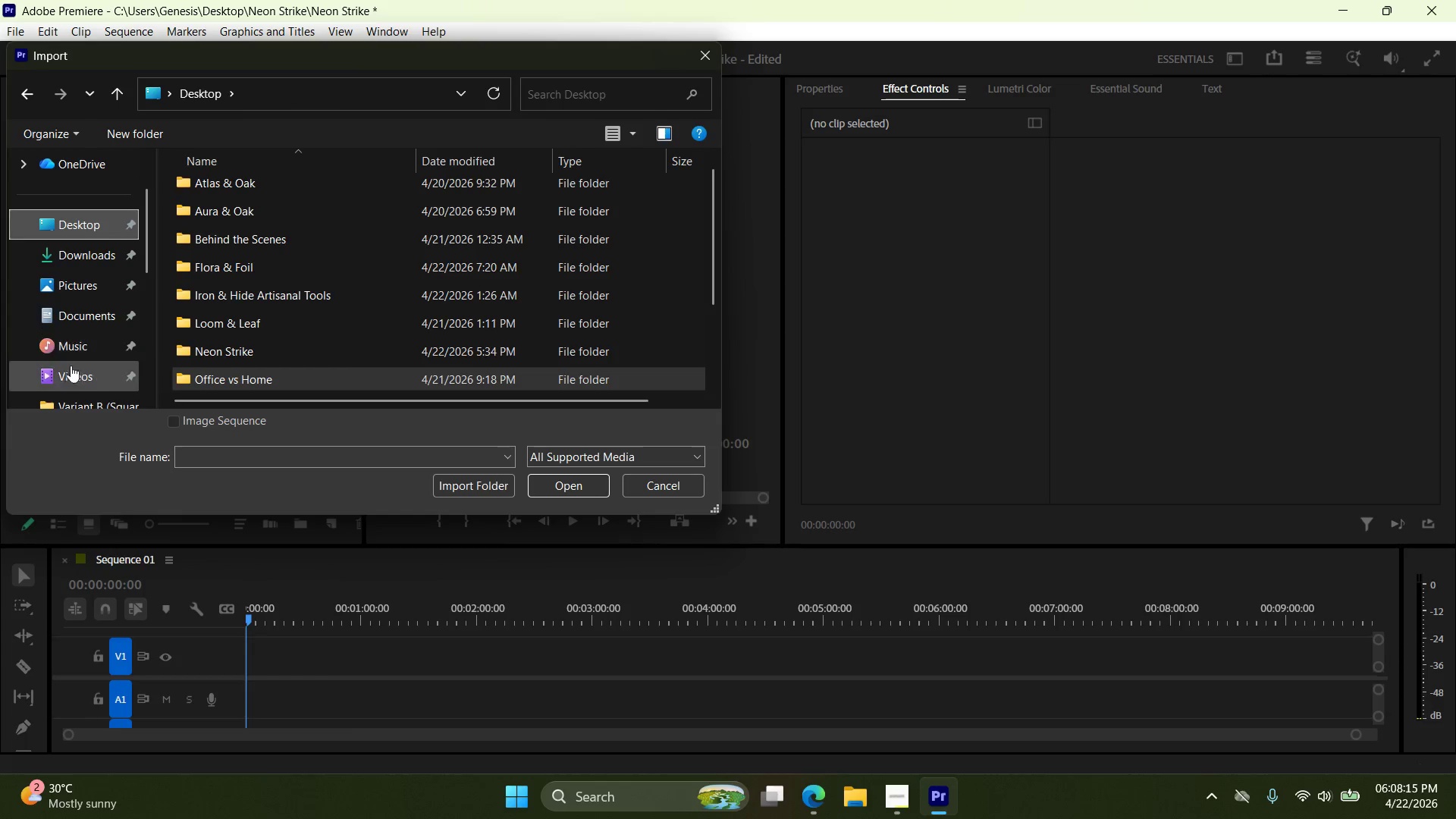 
left_click([71, 369])
 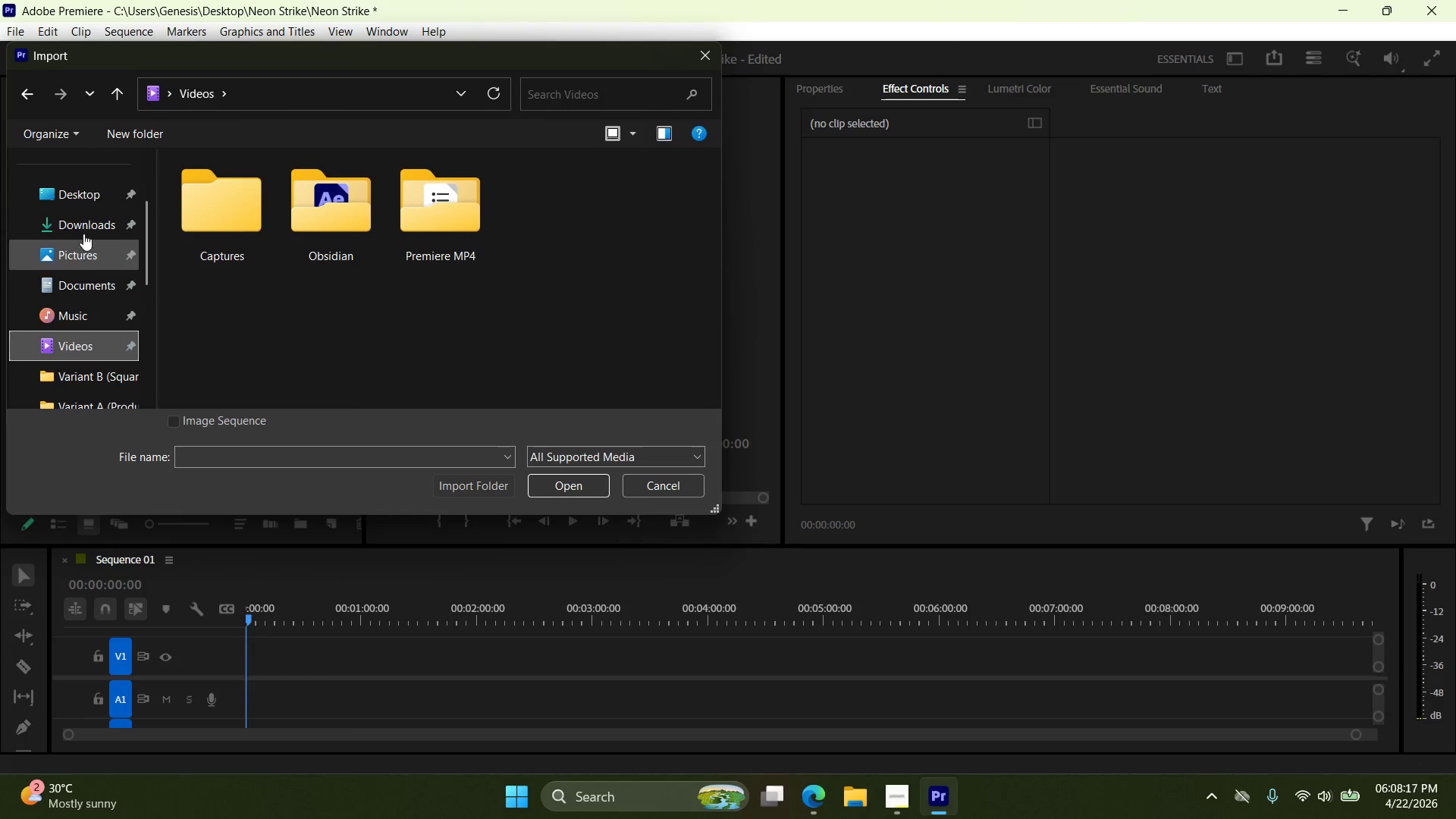 
left_click([84, 224])
 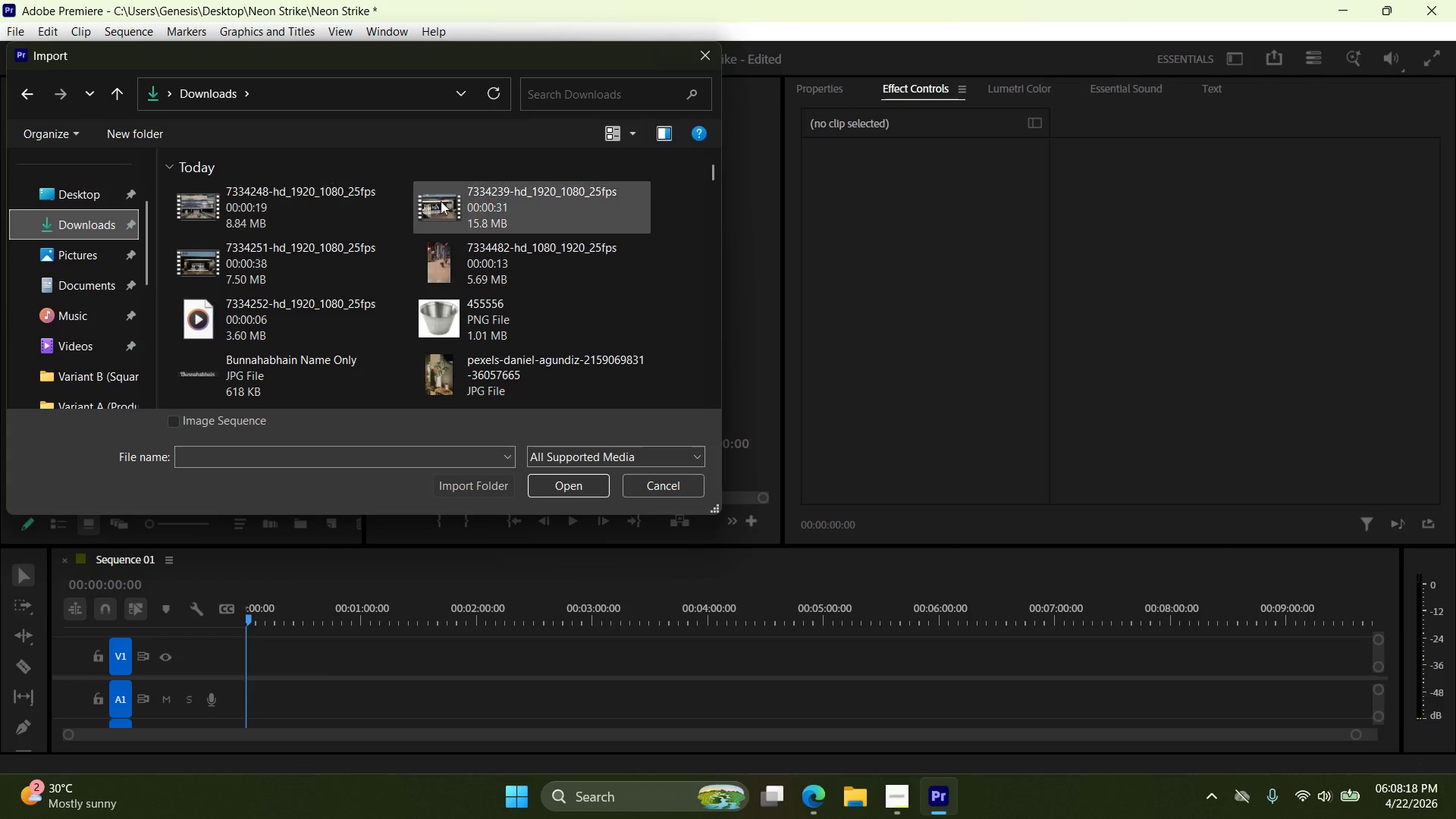 
left_click([256, 212])
 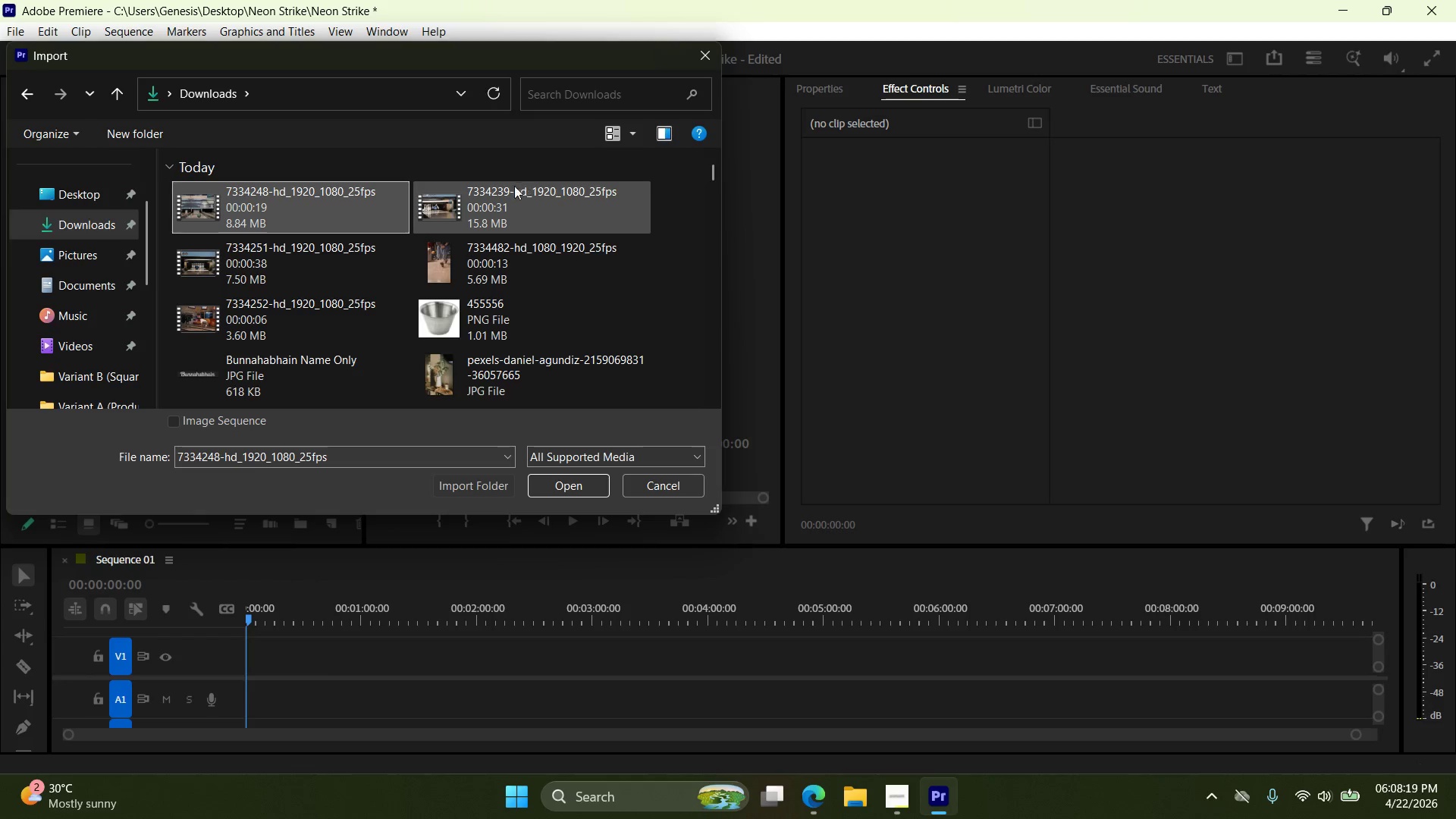 
hold_key(key=ShiftLeft, duration=0.47)
 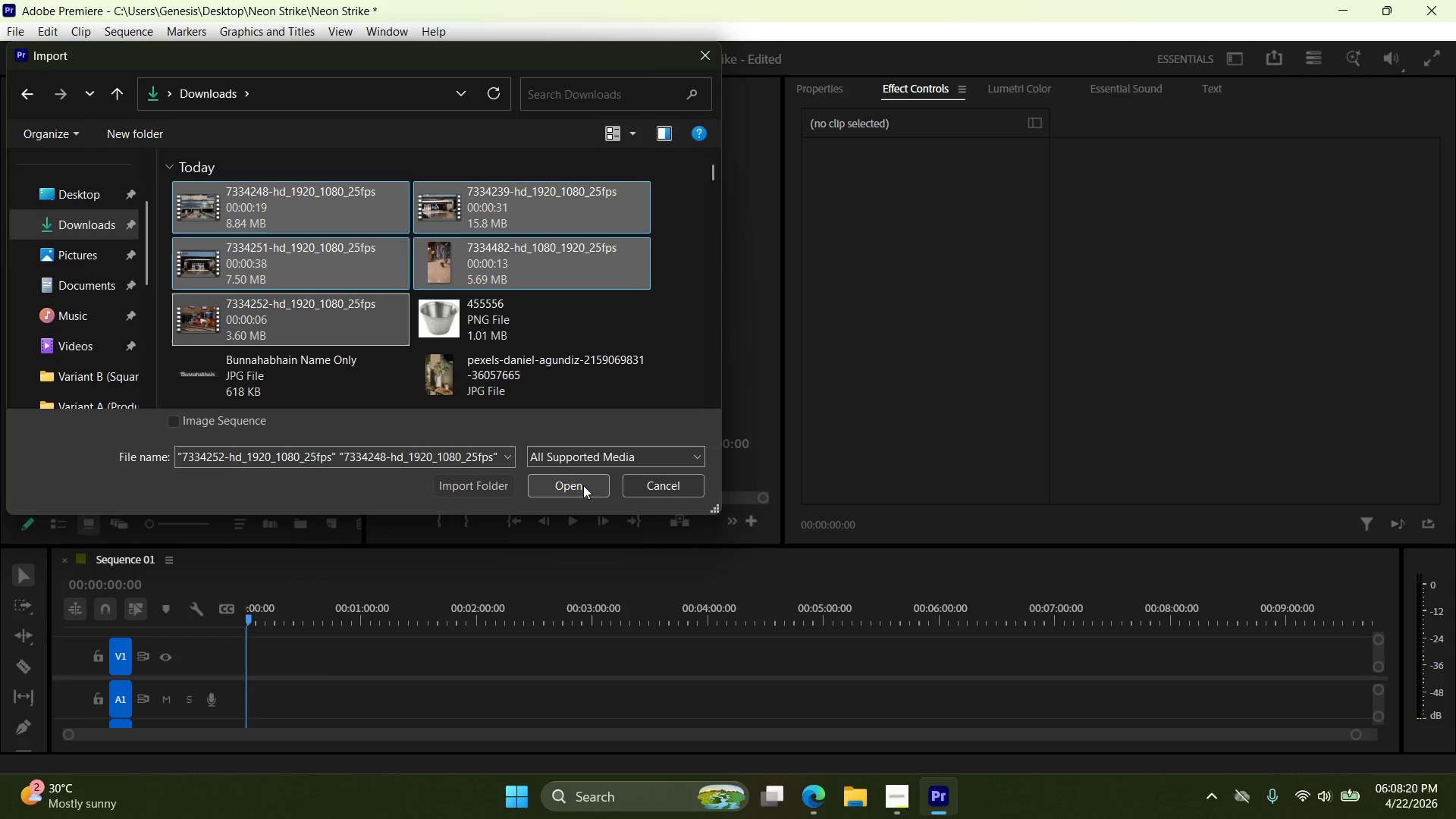 
left_click([579, 485])
 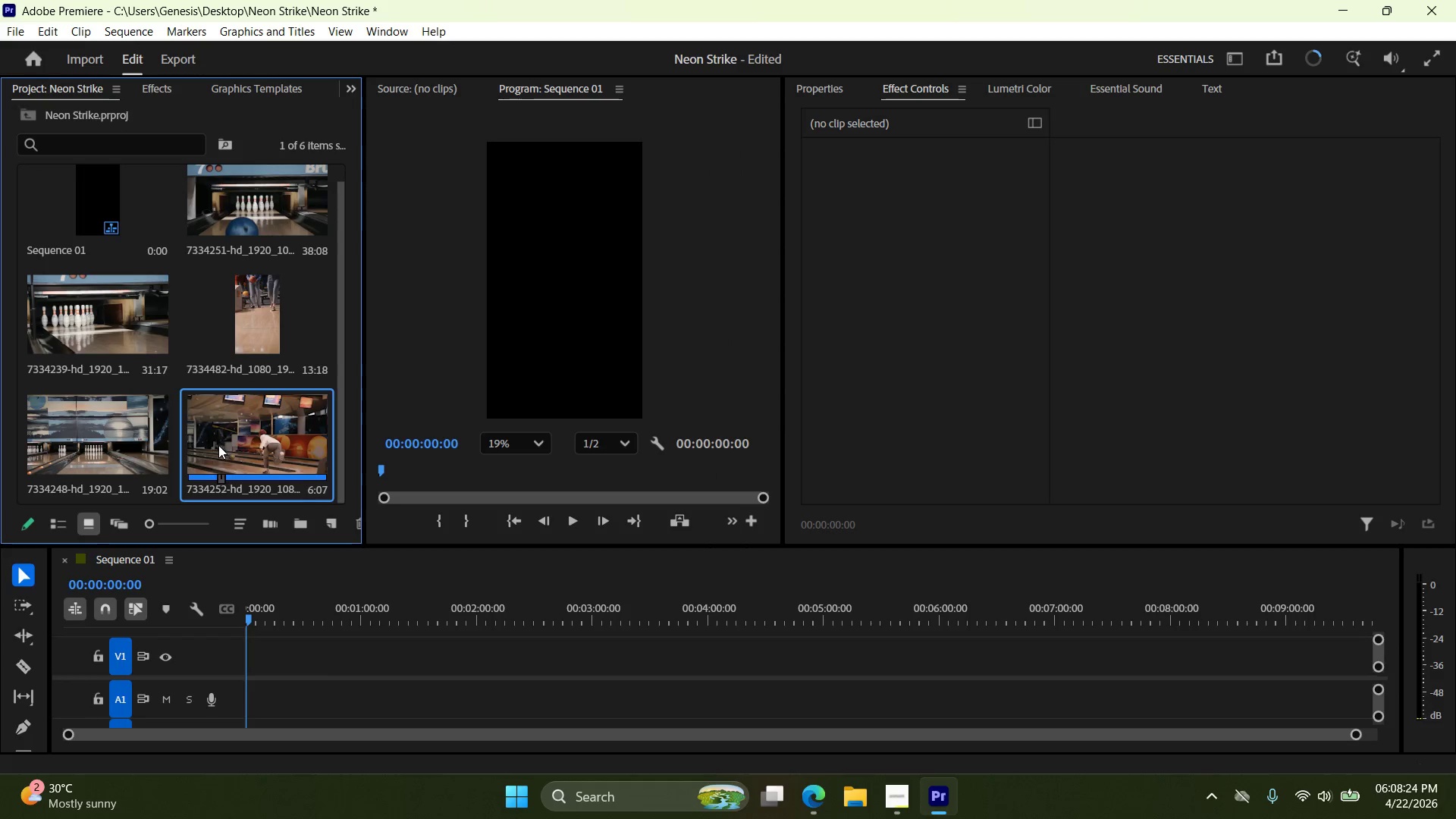 
left_click_drag(start_coordinate=[262, 309], to_coordinate=[249, 655])
 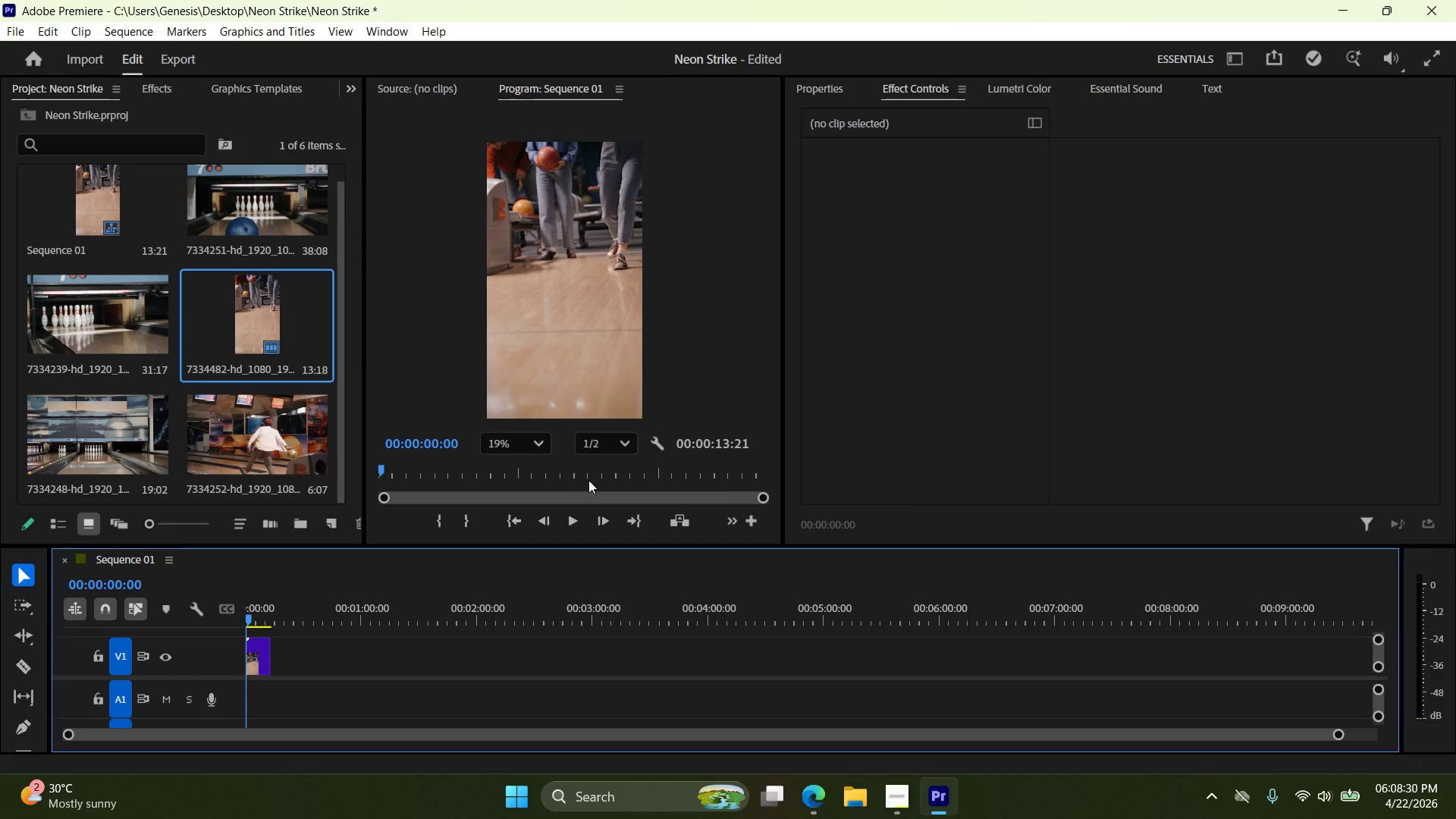 
left_click([570, 517])
 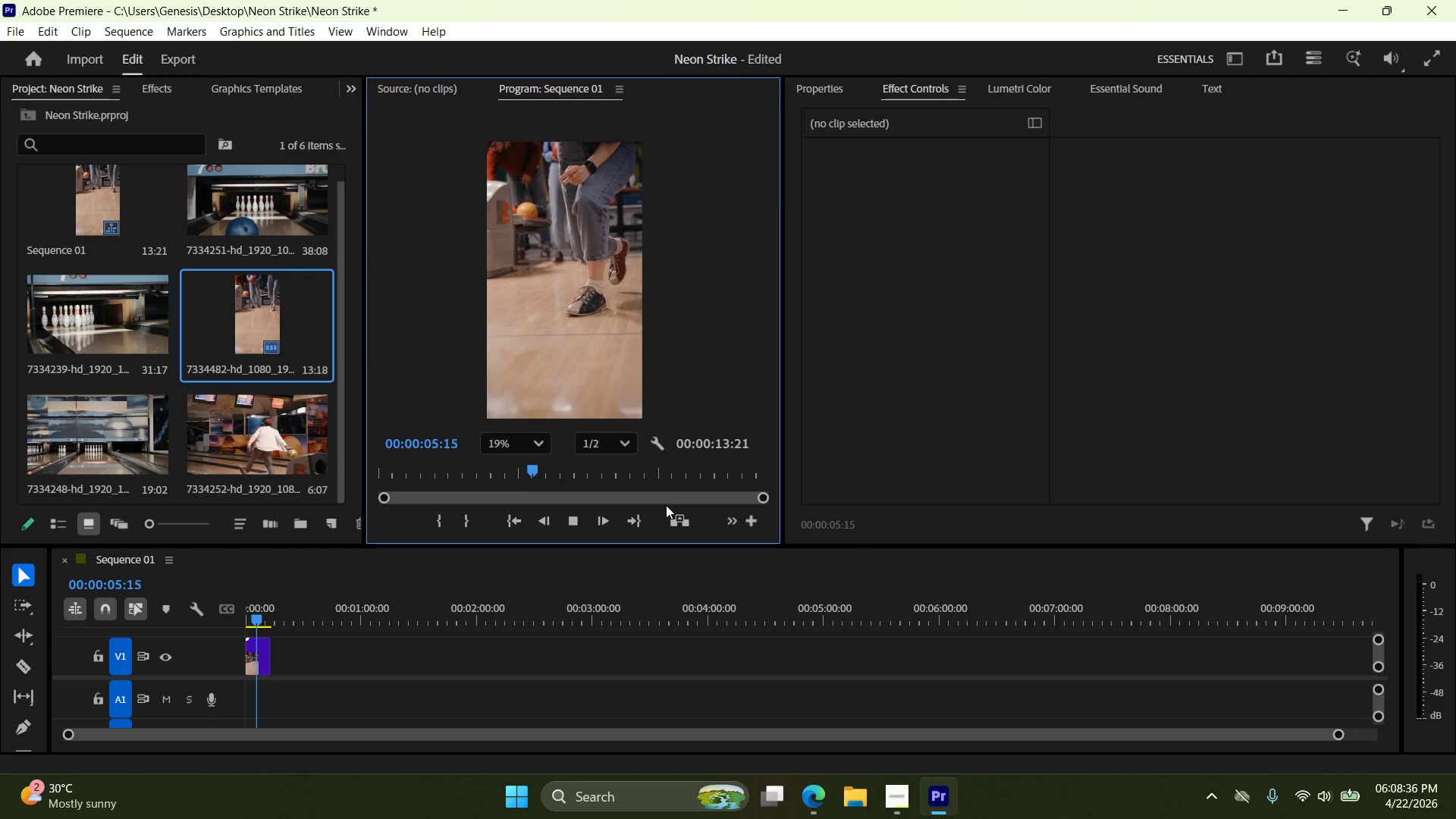 
wait(7.55)
 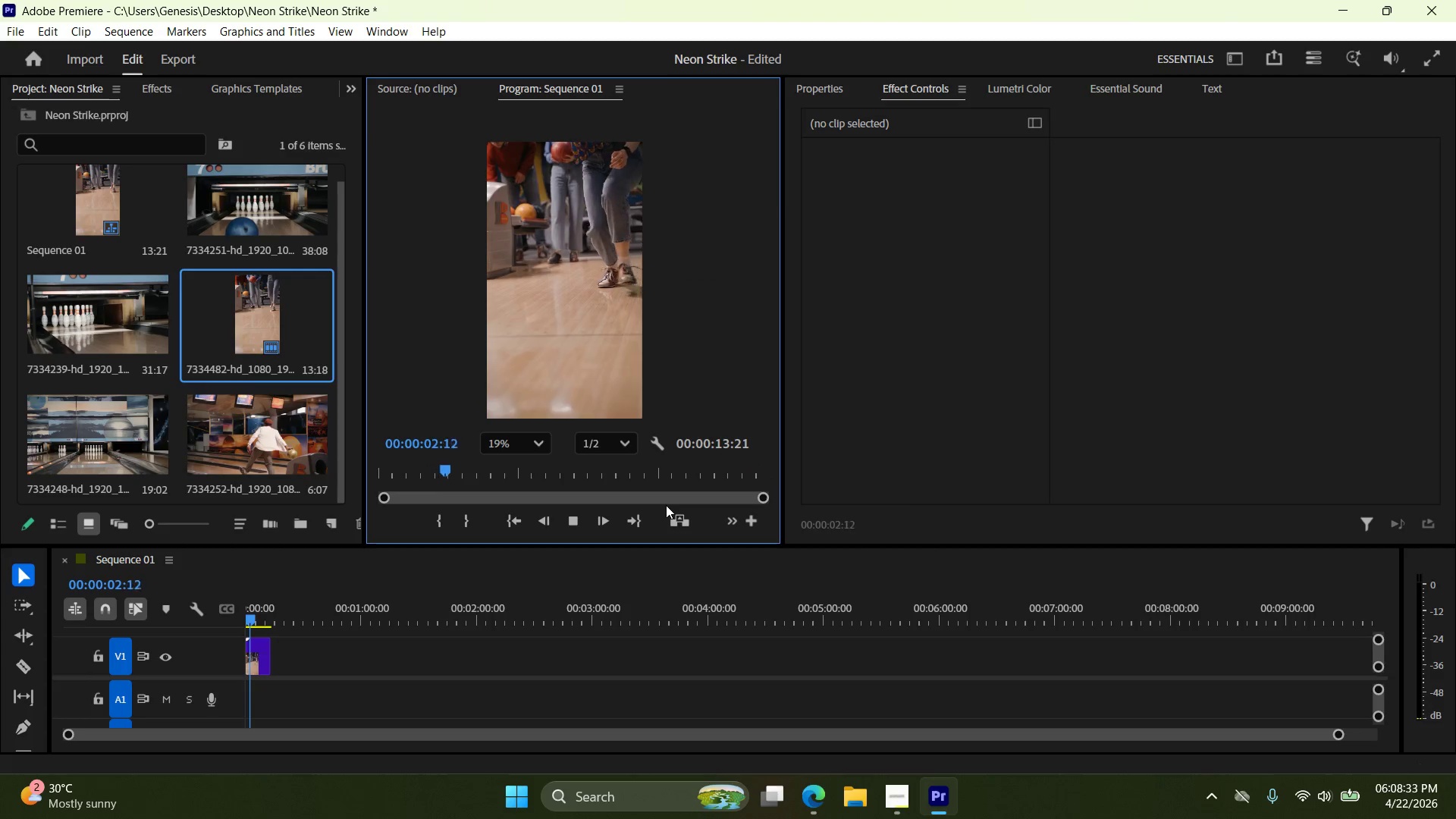 
left_click_drag(start_coordinate=[110, 342], to_coordinate=[275, 649])
 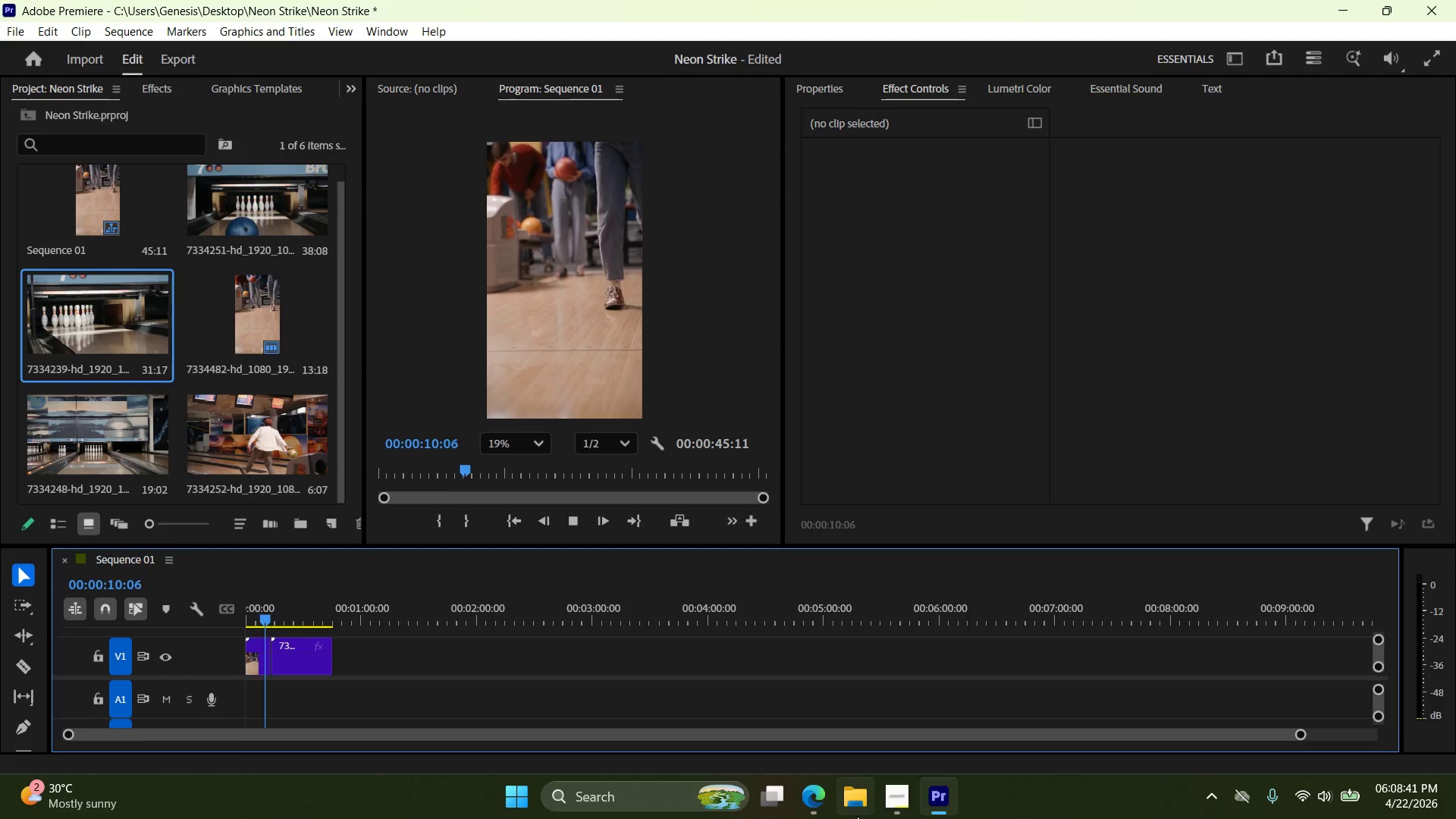 
left_click([898, 806])
 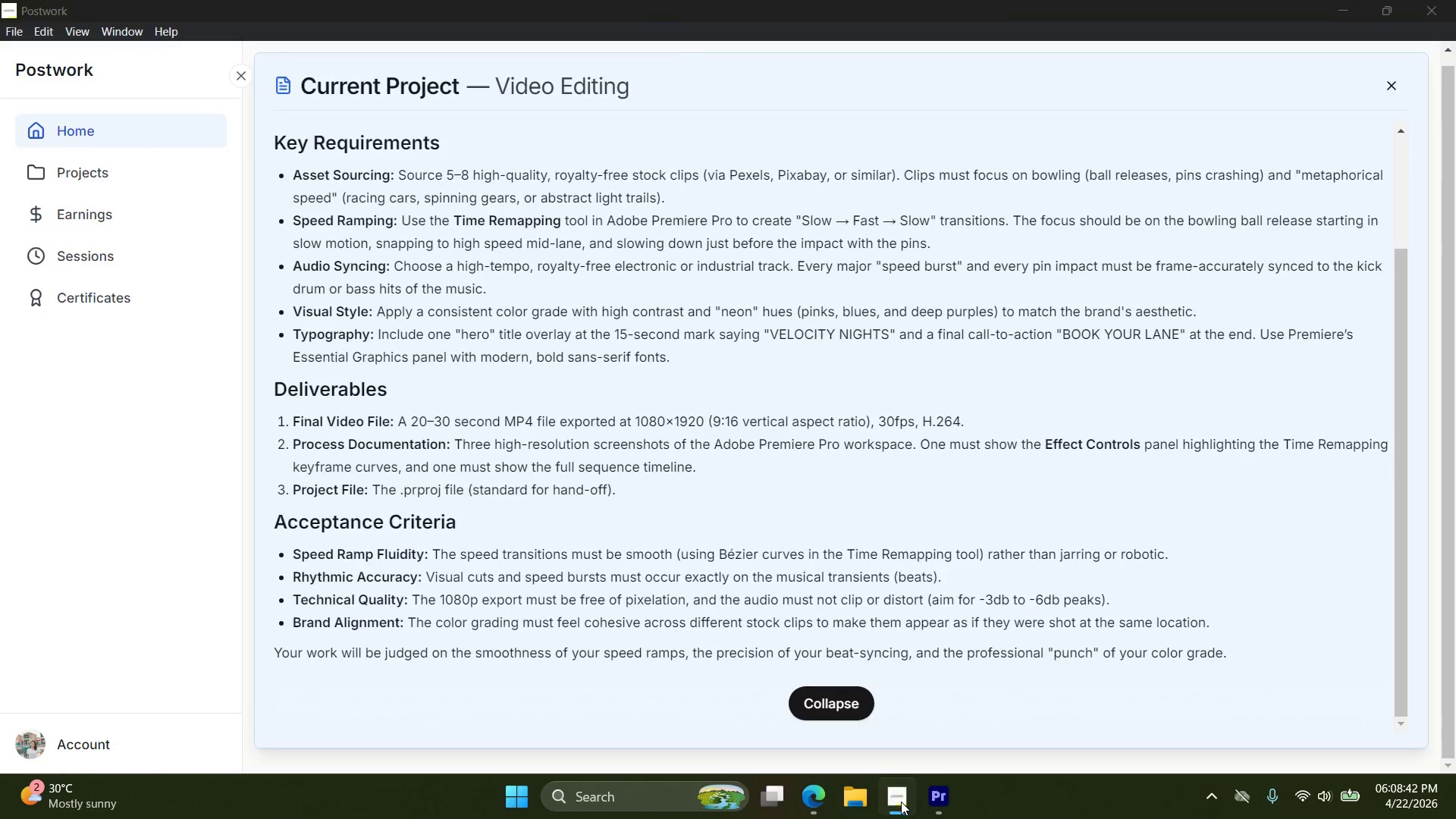 
left_click([808, 800])
 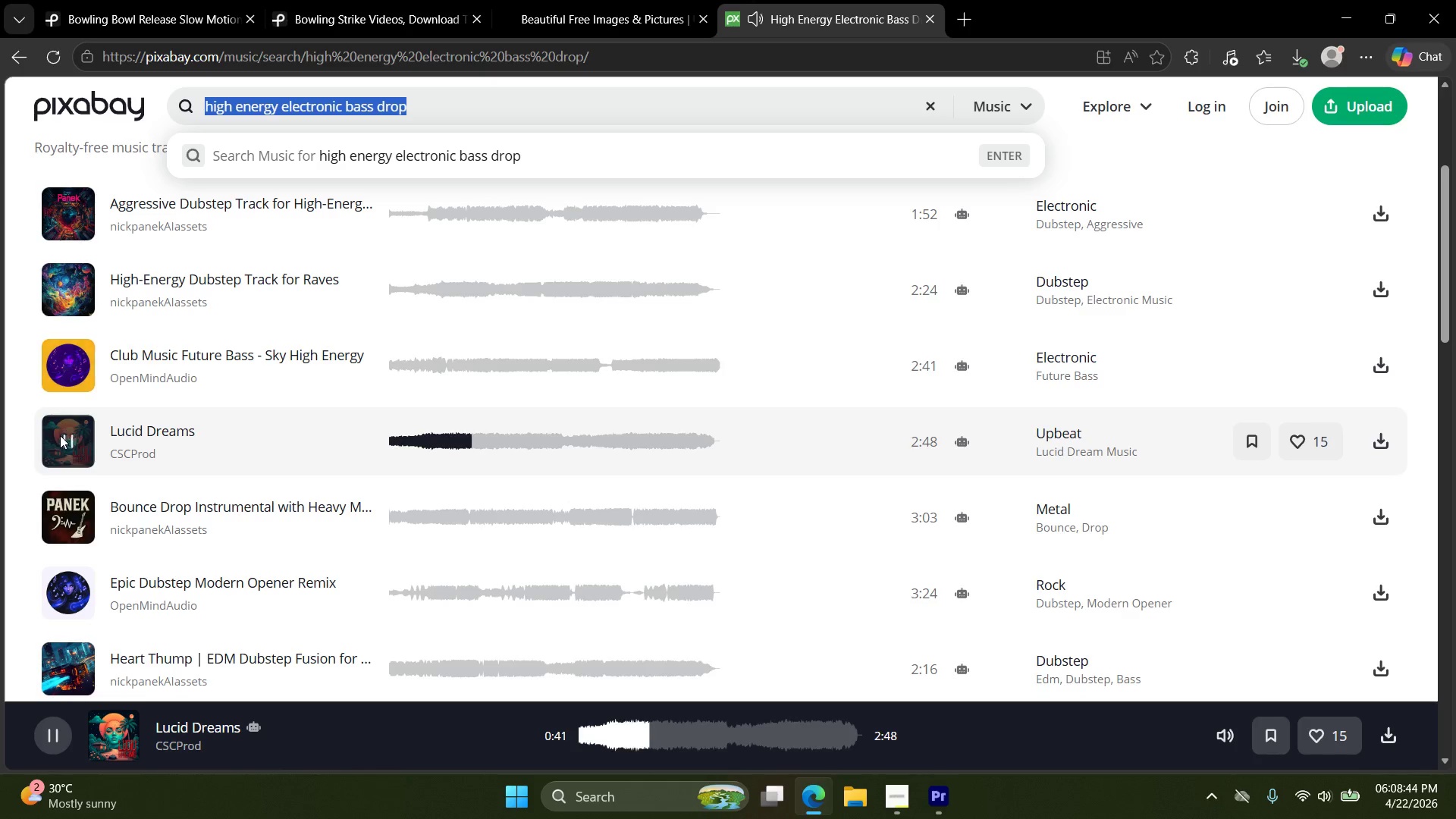 
double_click([65, 363])
 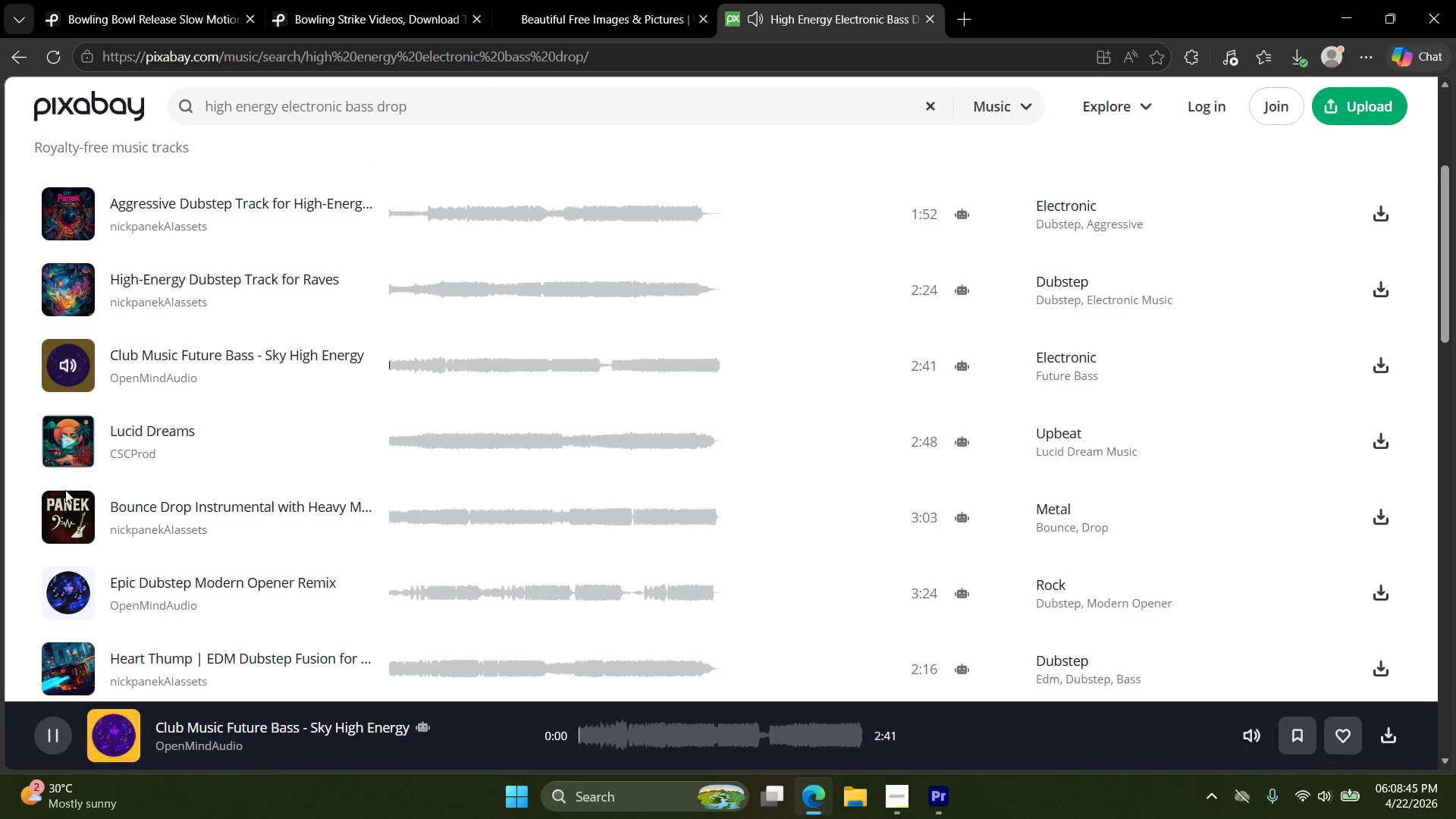 
left_click([65, 529])
 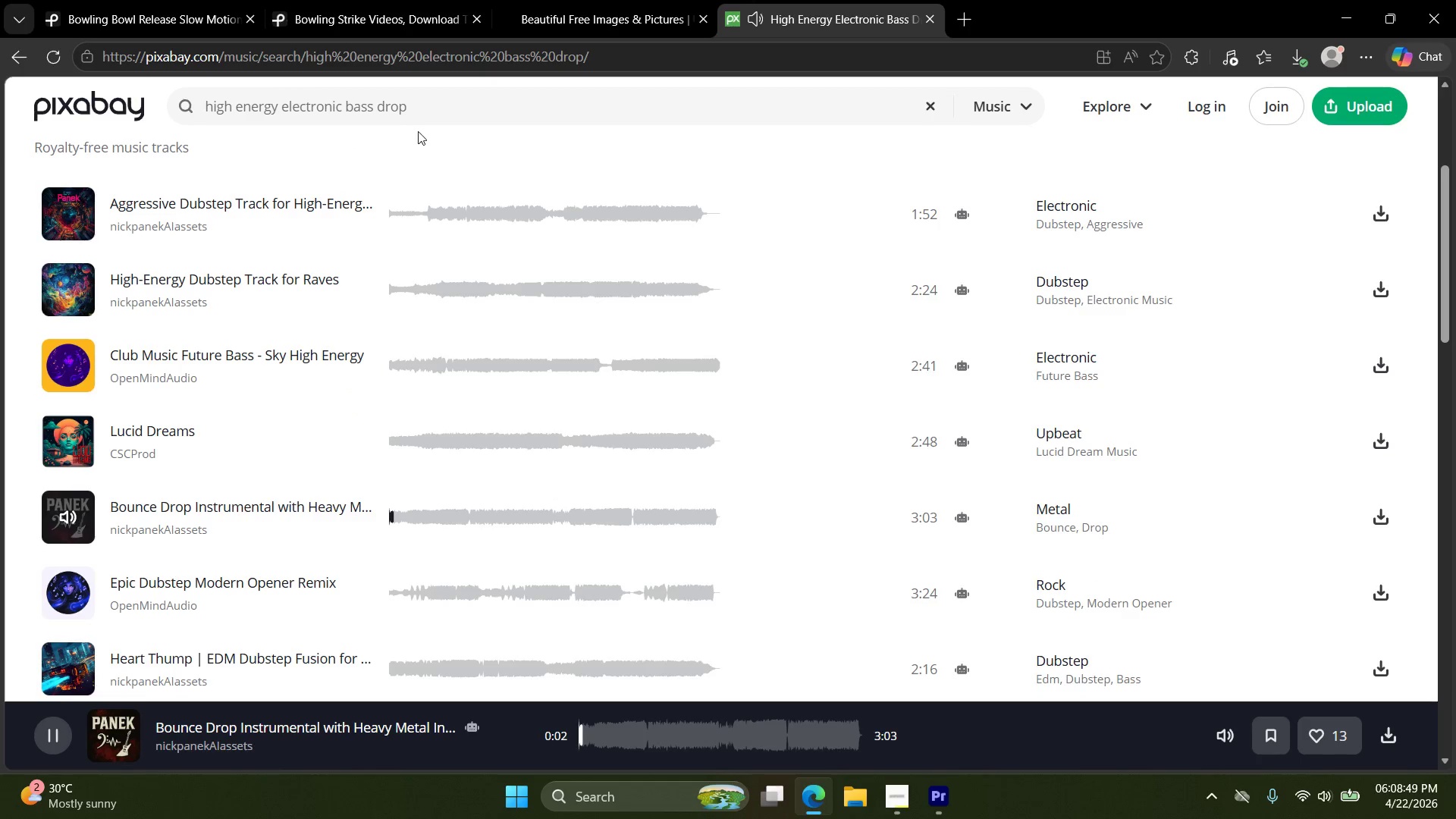 
left_click_drag(start_coordinate=[437, 114], to_coordinate=[148, 111])
 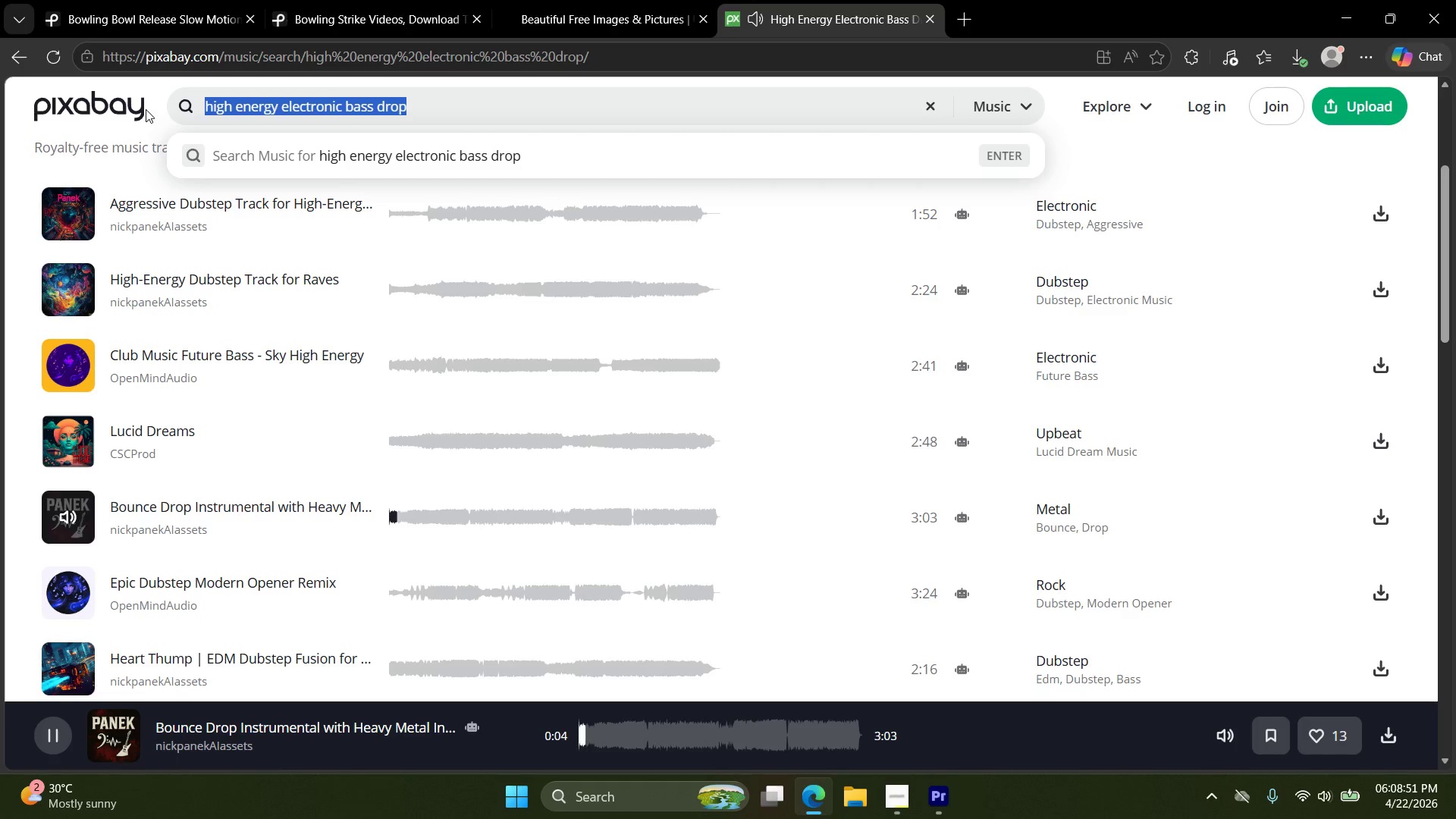 
type(EDM trailer music)
 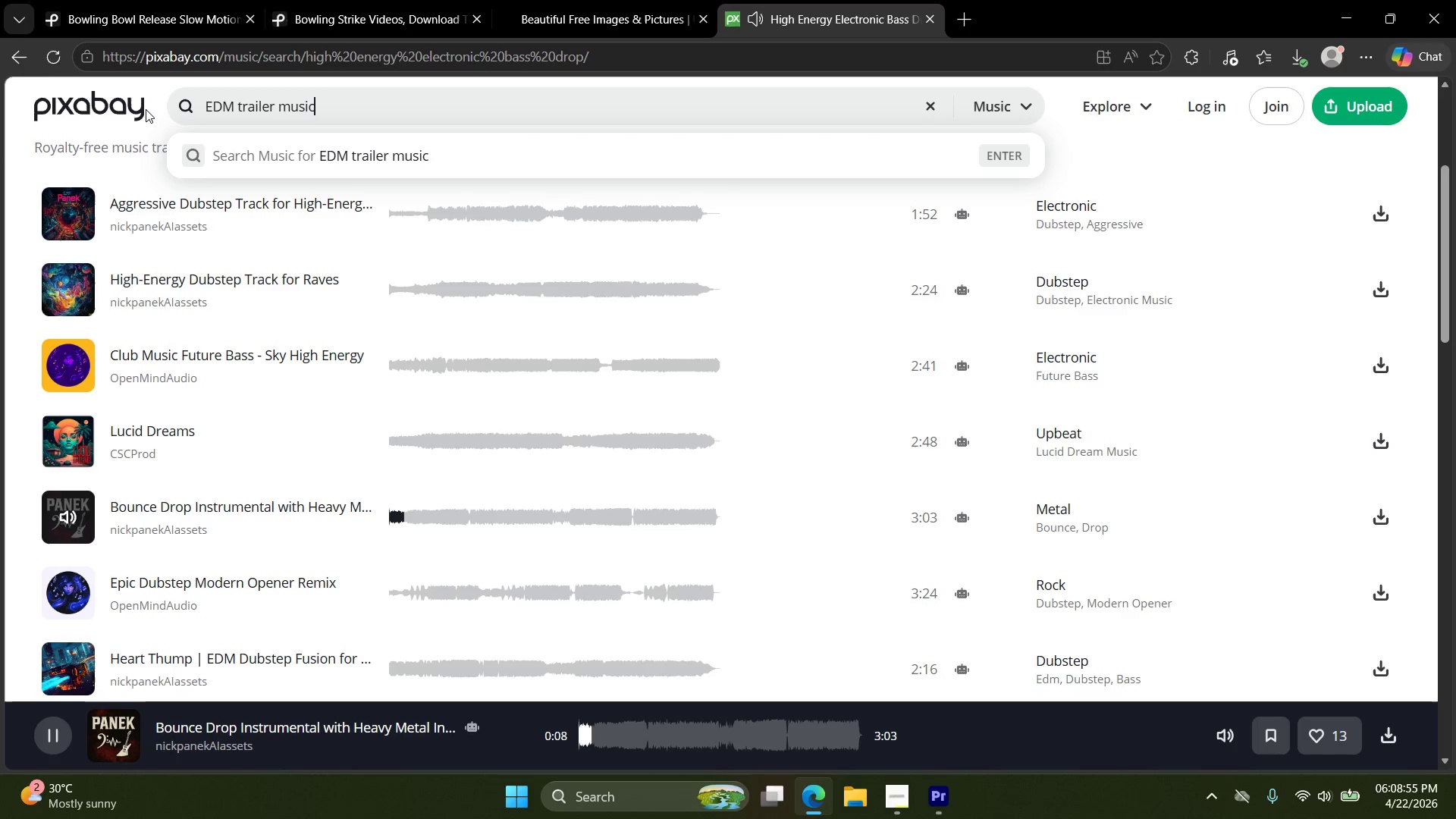 
key(Enter)
 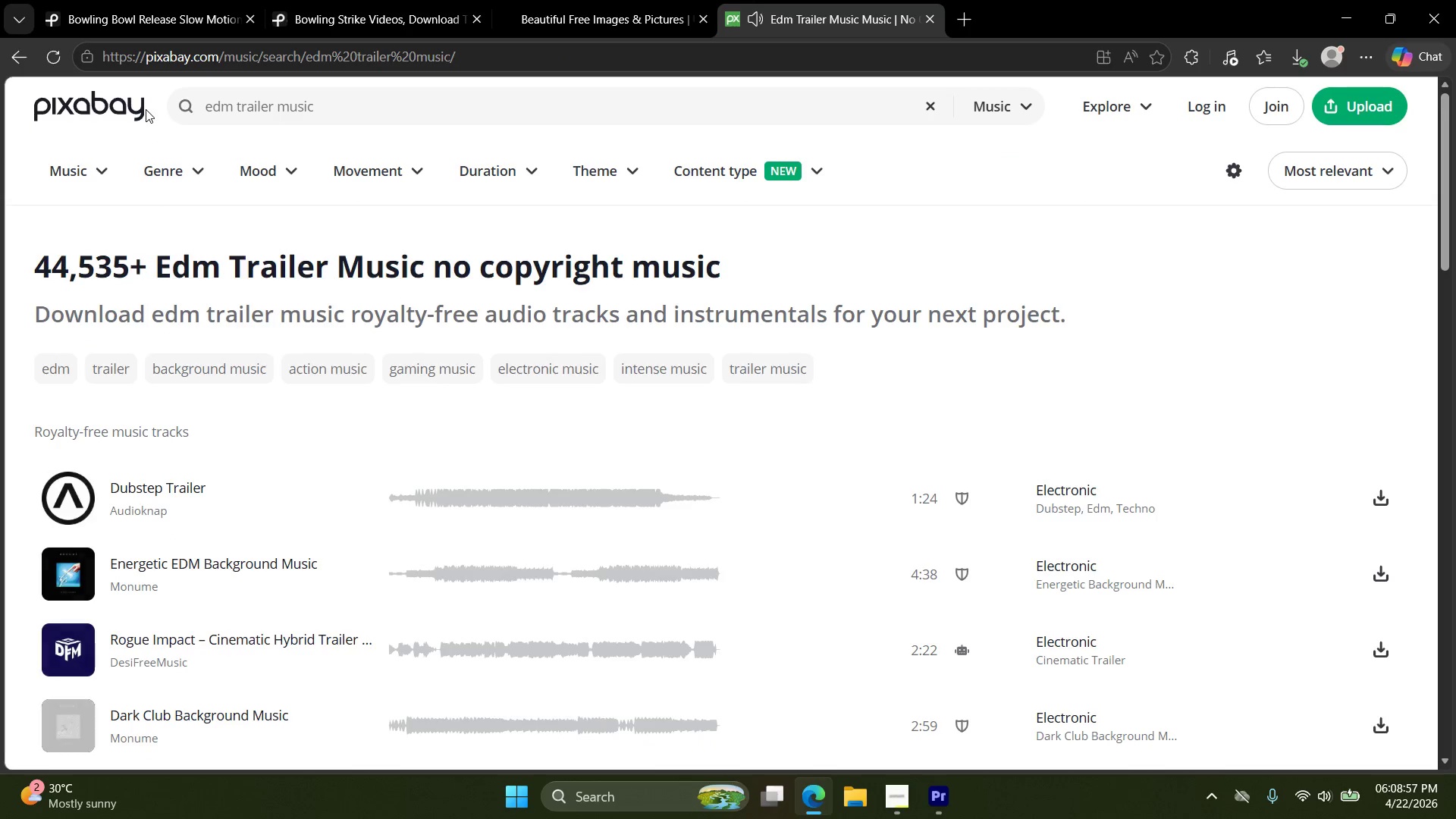 
left_click([205, 95])
 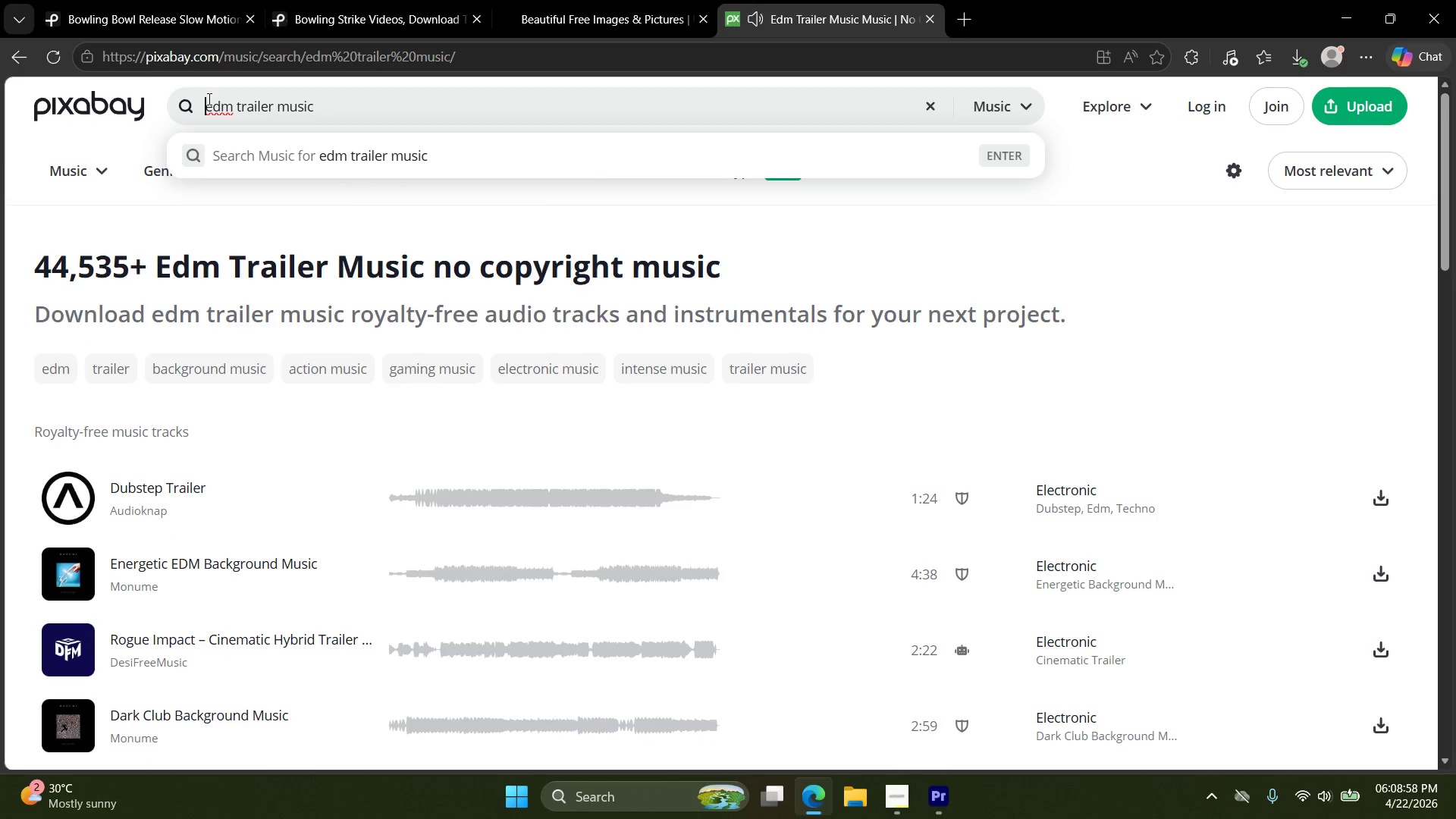 
type(fast )
 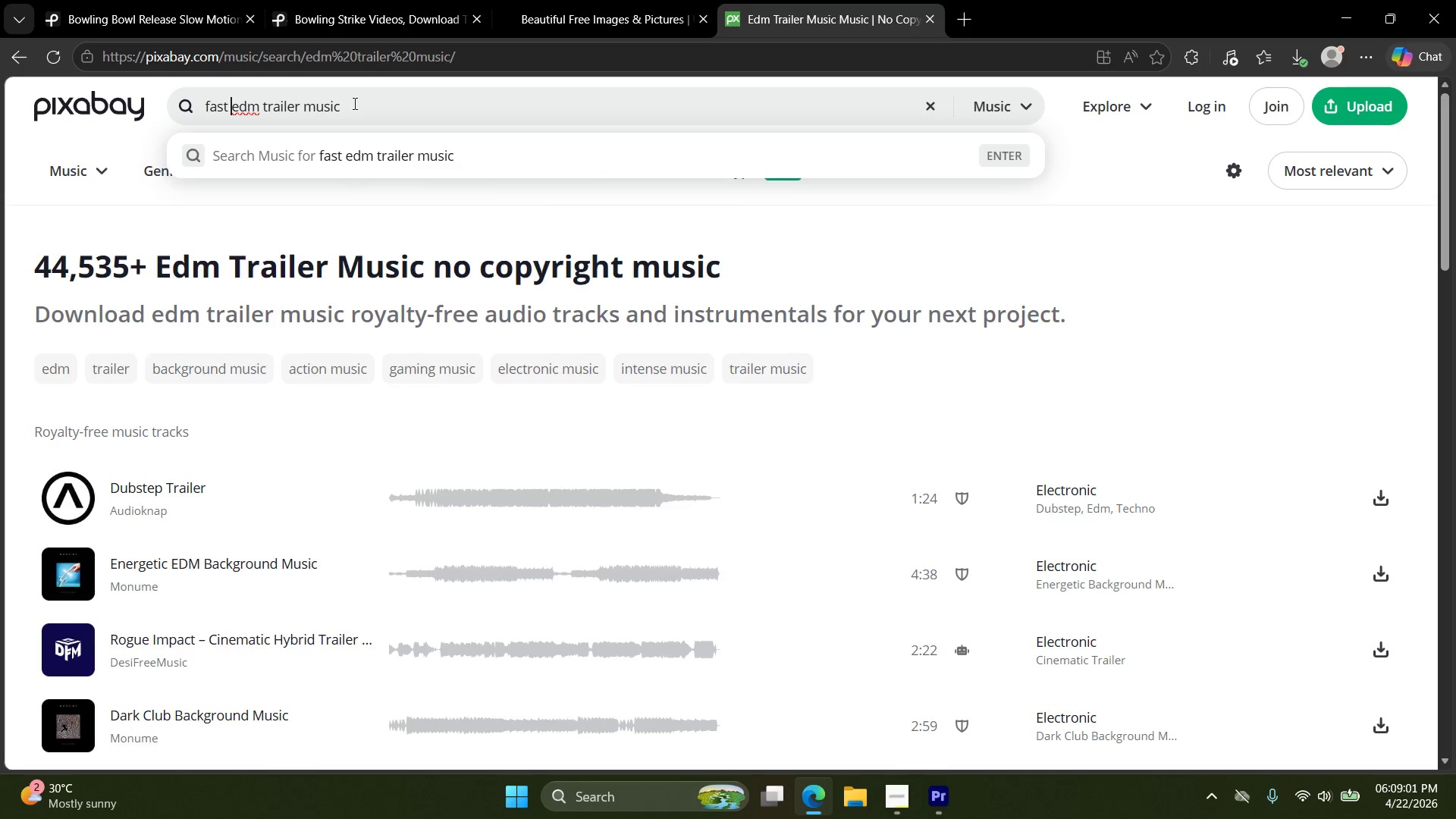 
double_click([322, 102])
 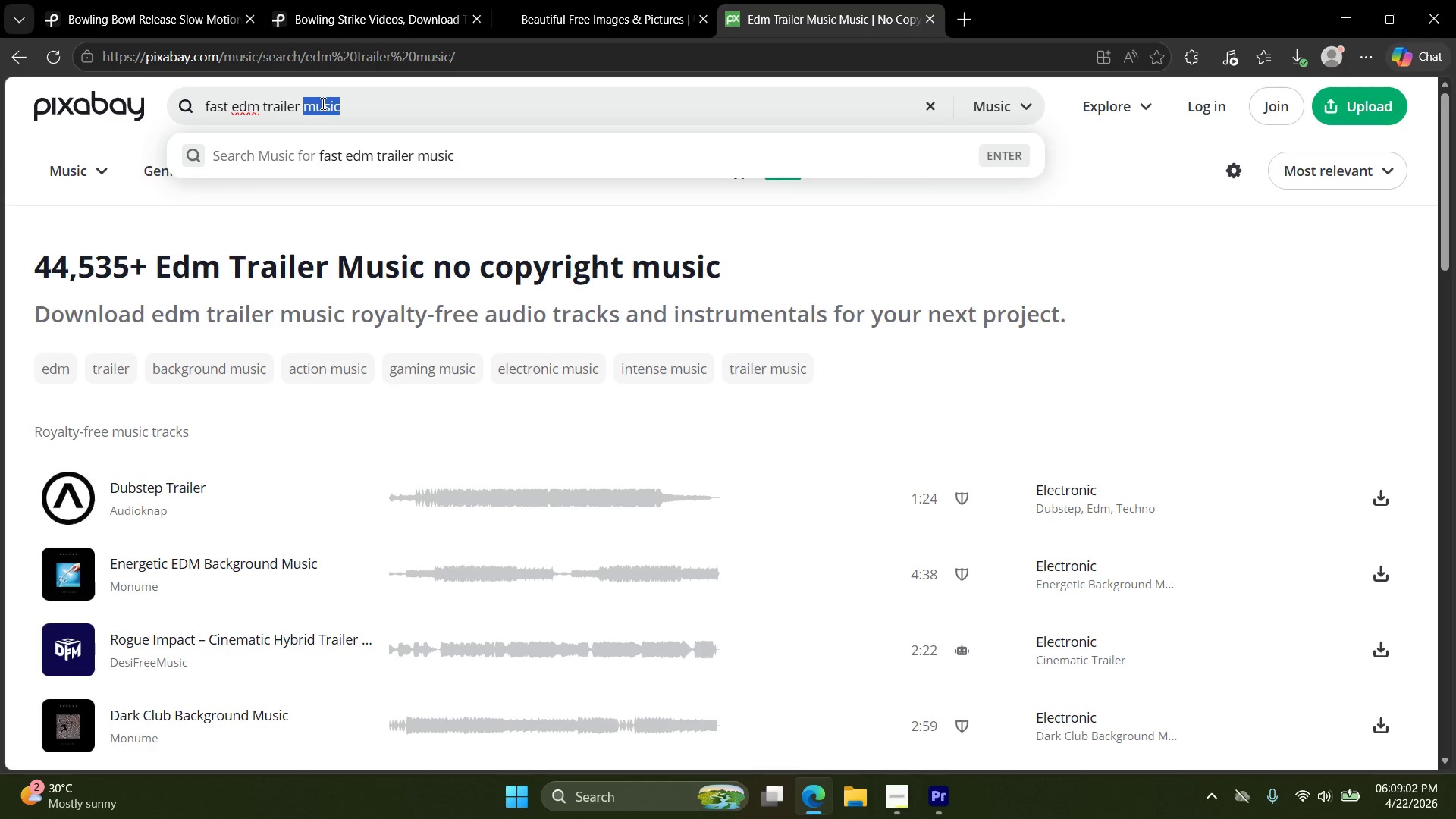 
key(Backspace)
 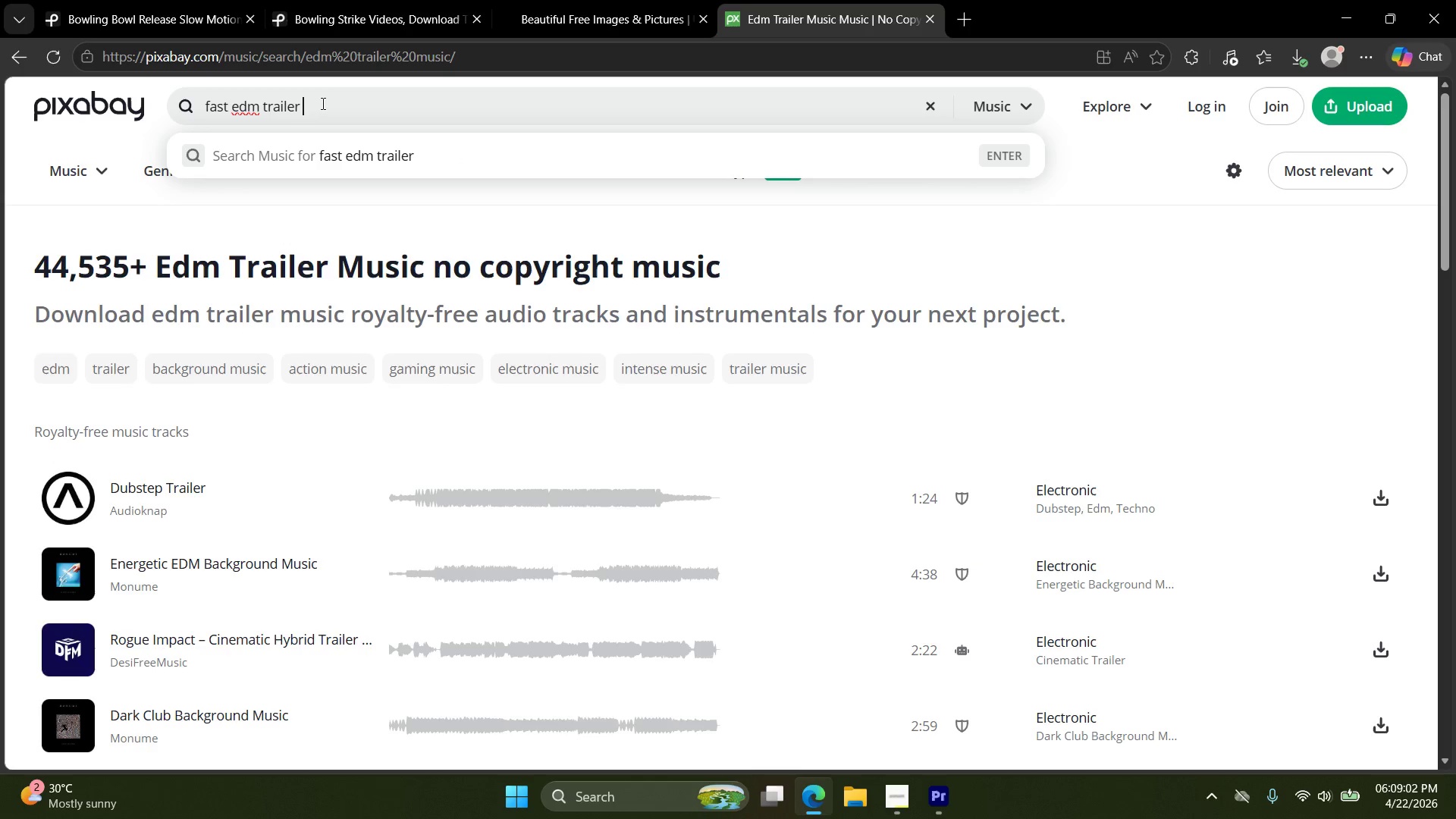 
key(Backslash)
 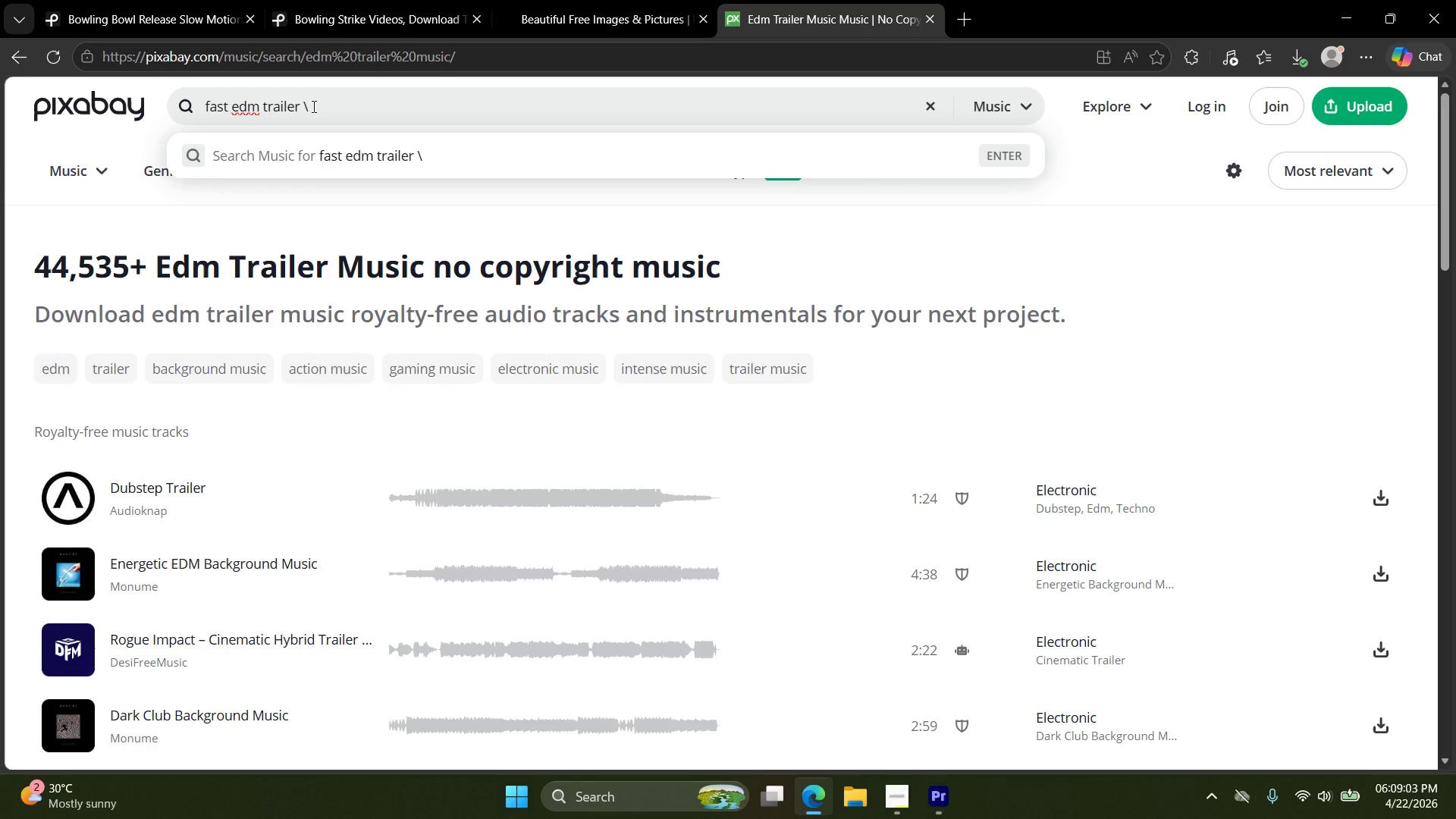 
left_click([312, 106])
 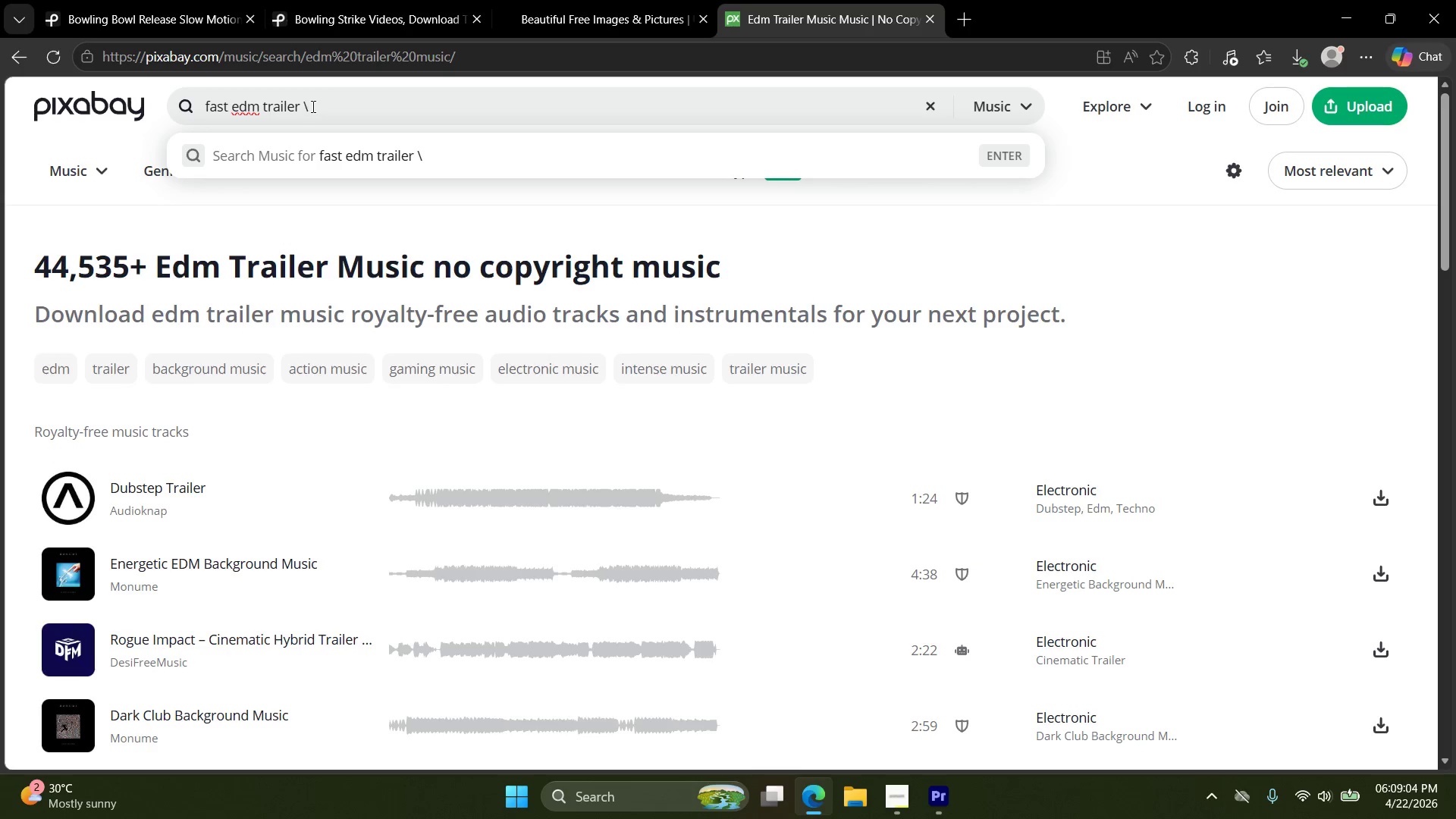 
key(Backspace)
 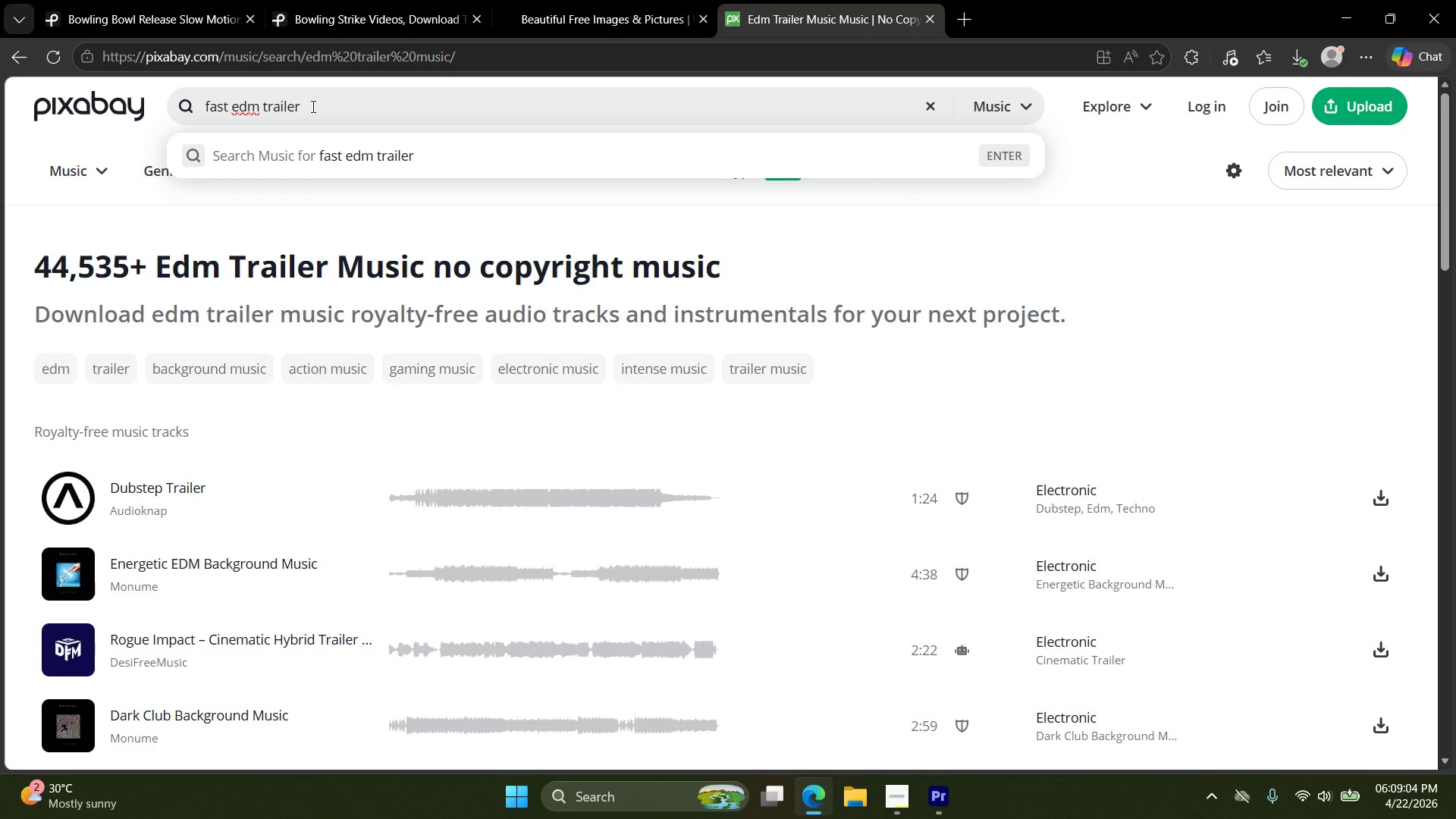 
key(Enter)
 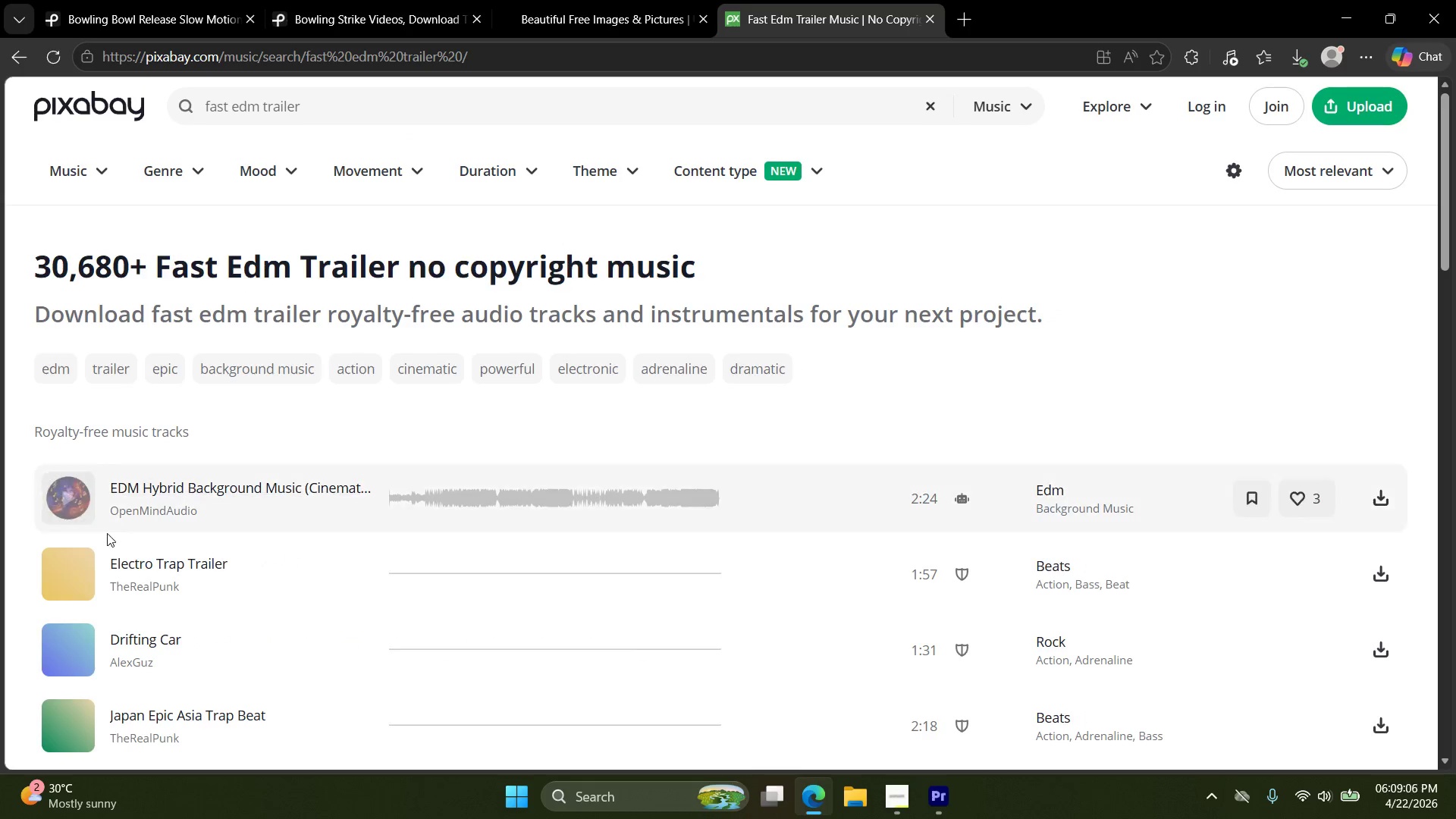 
left_click([67, 499])
 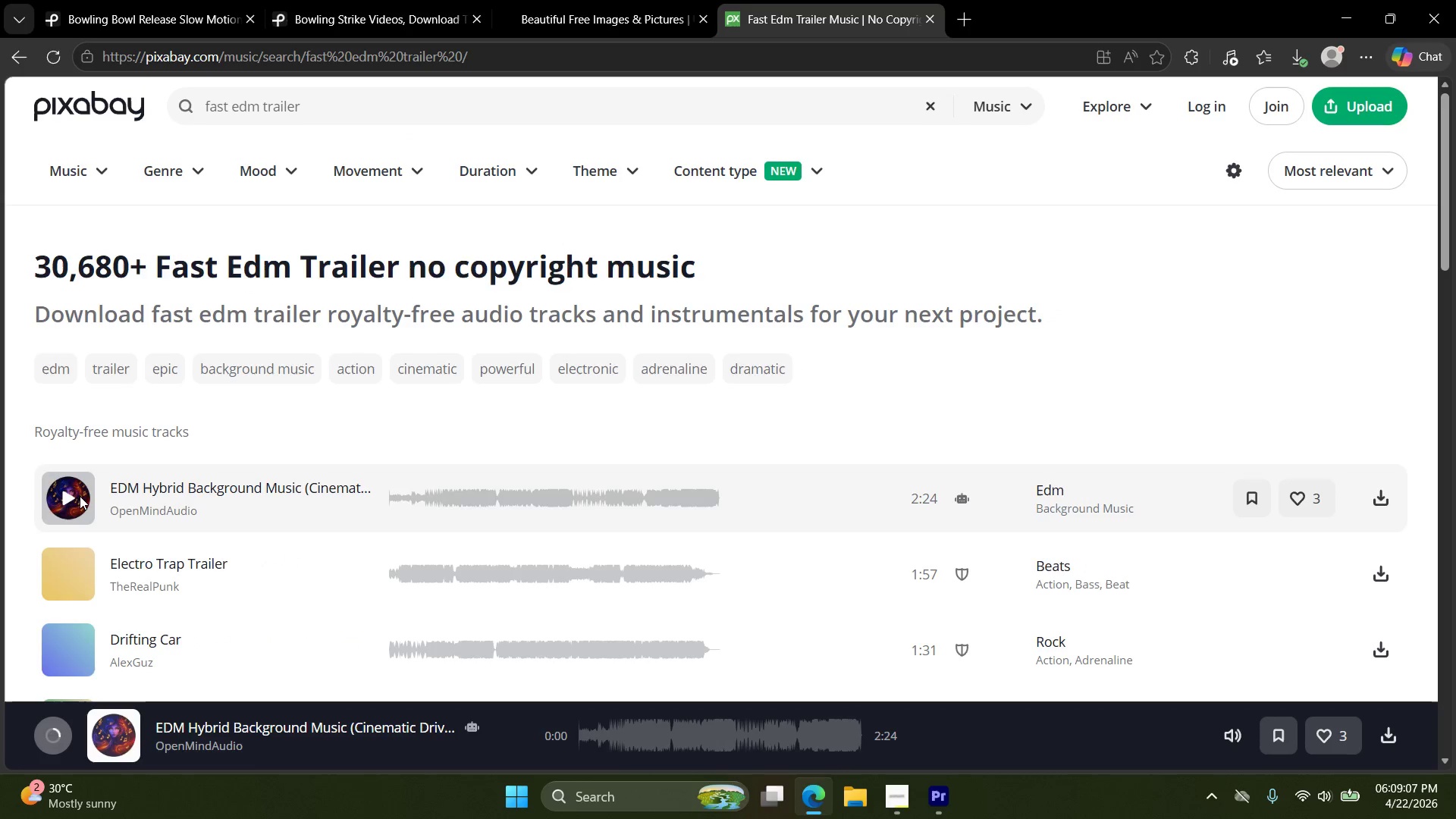 
left_click([72, 497])
 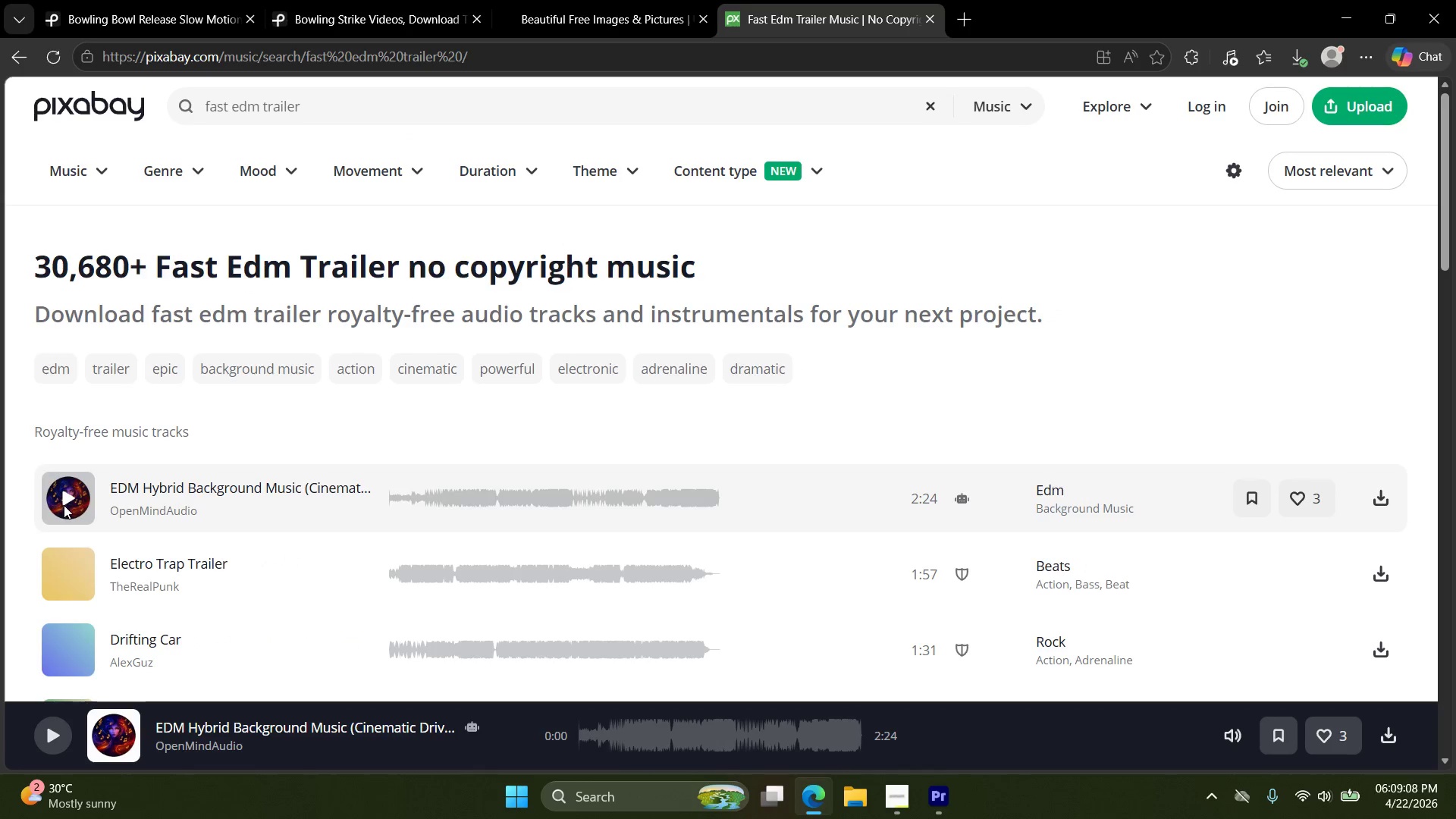 
left_click([67, 501])
 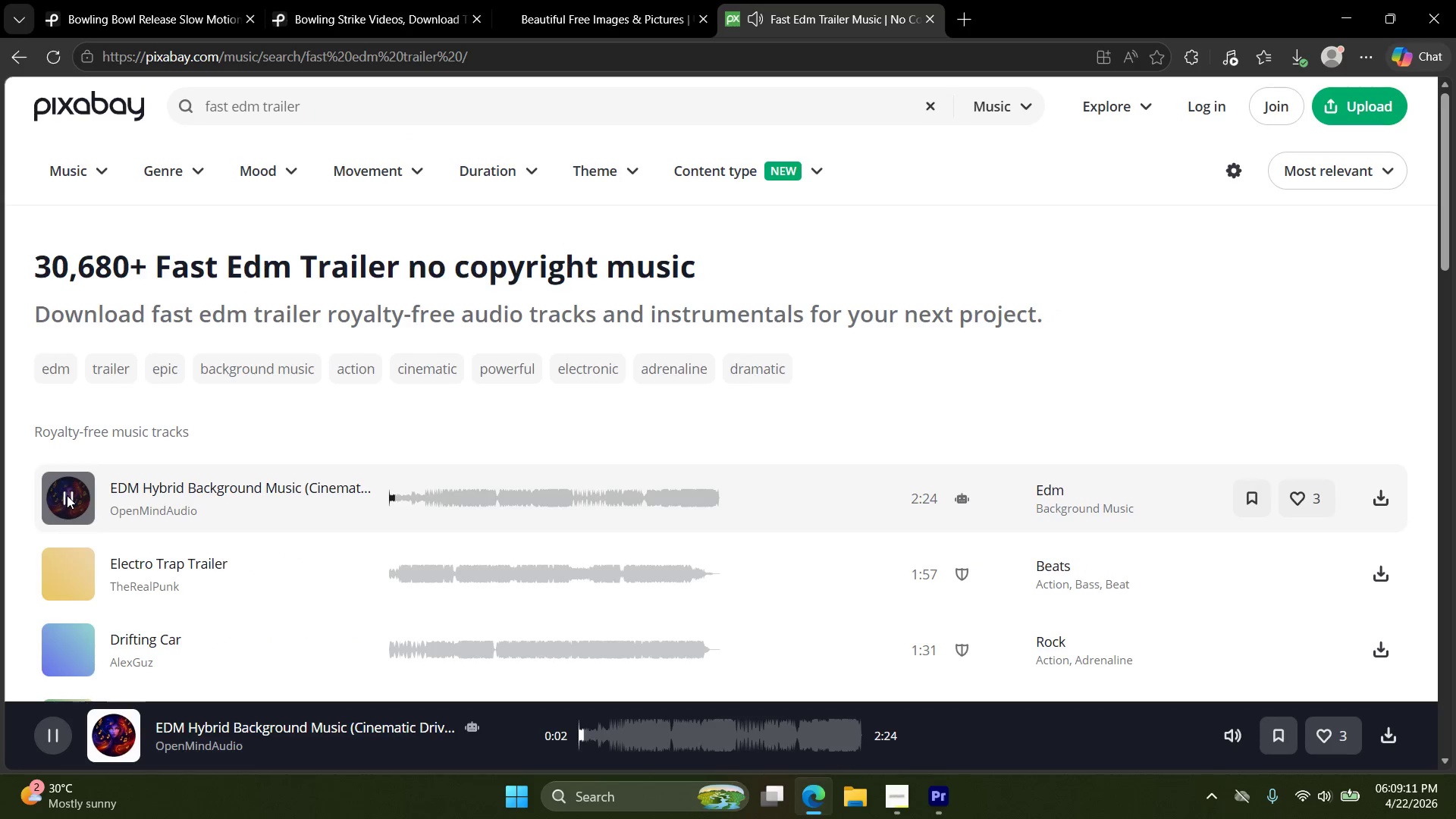 
left_click([64, 569])
 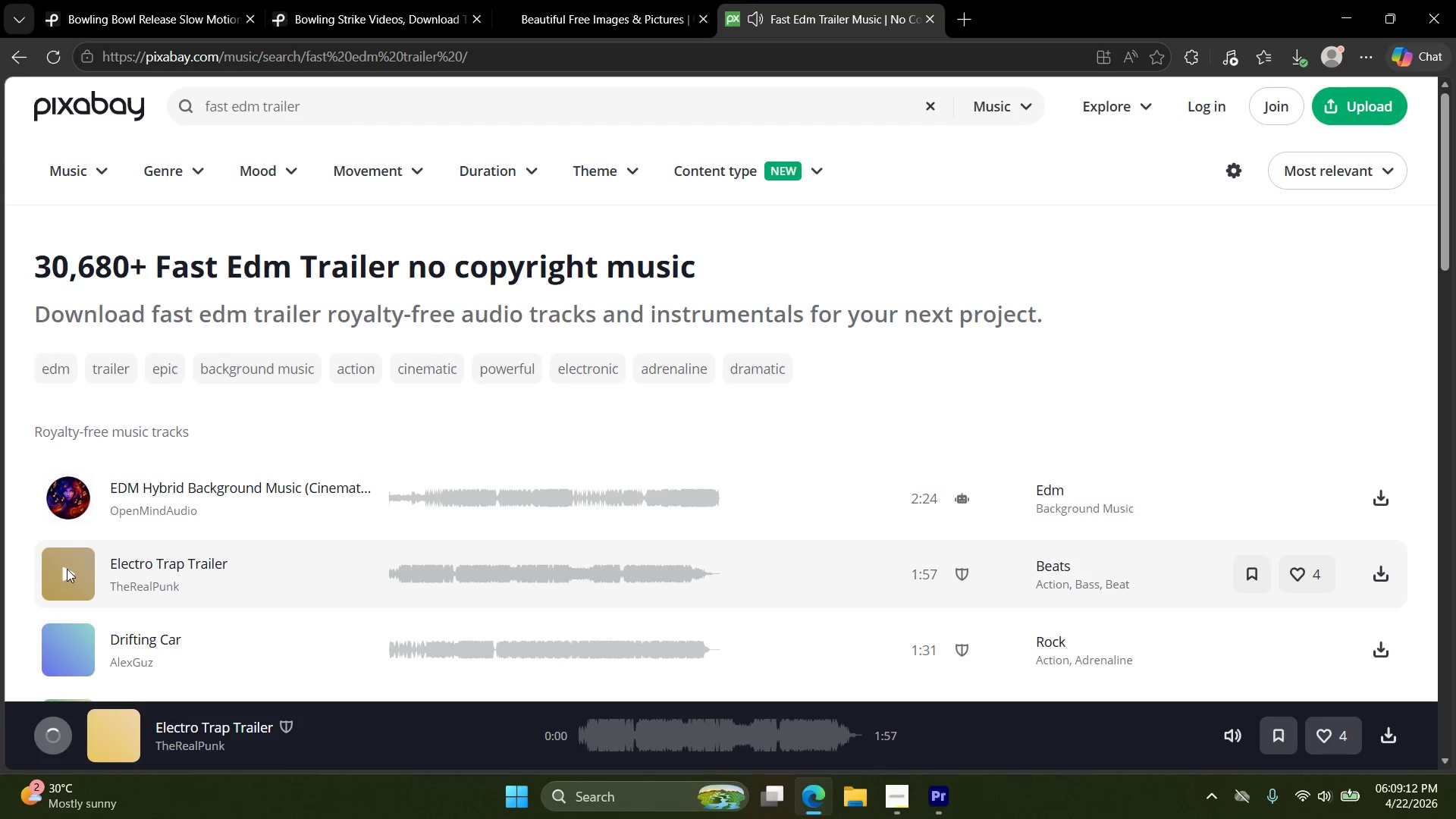 
left_click([67, 569])
 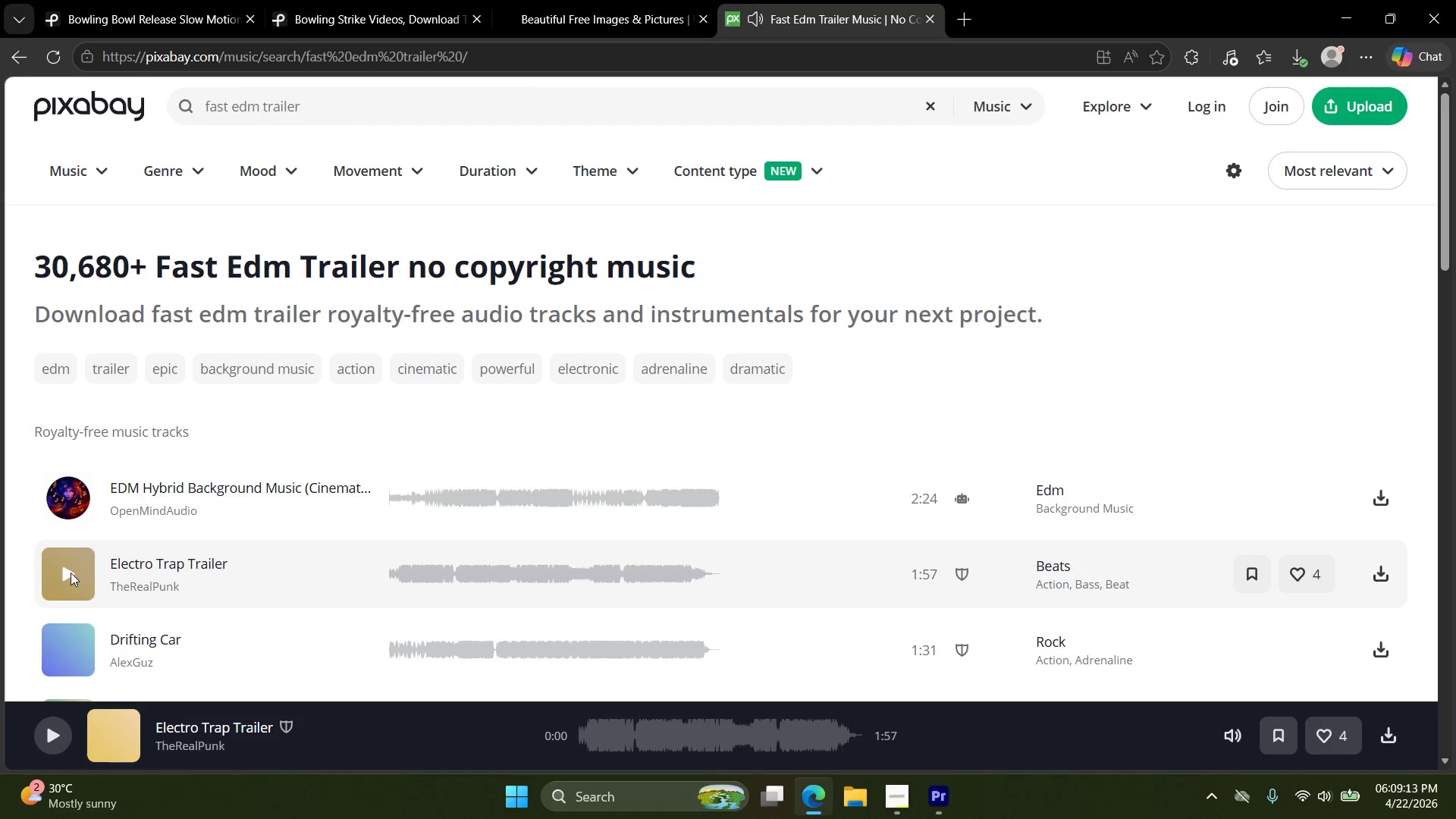 
left_click([67, 573])
 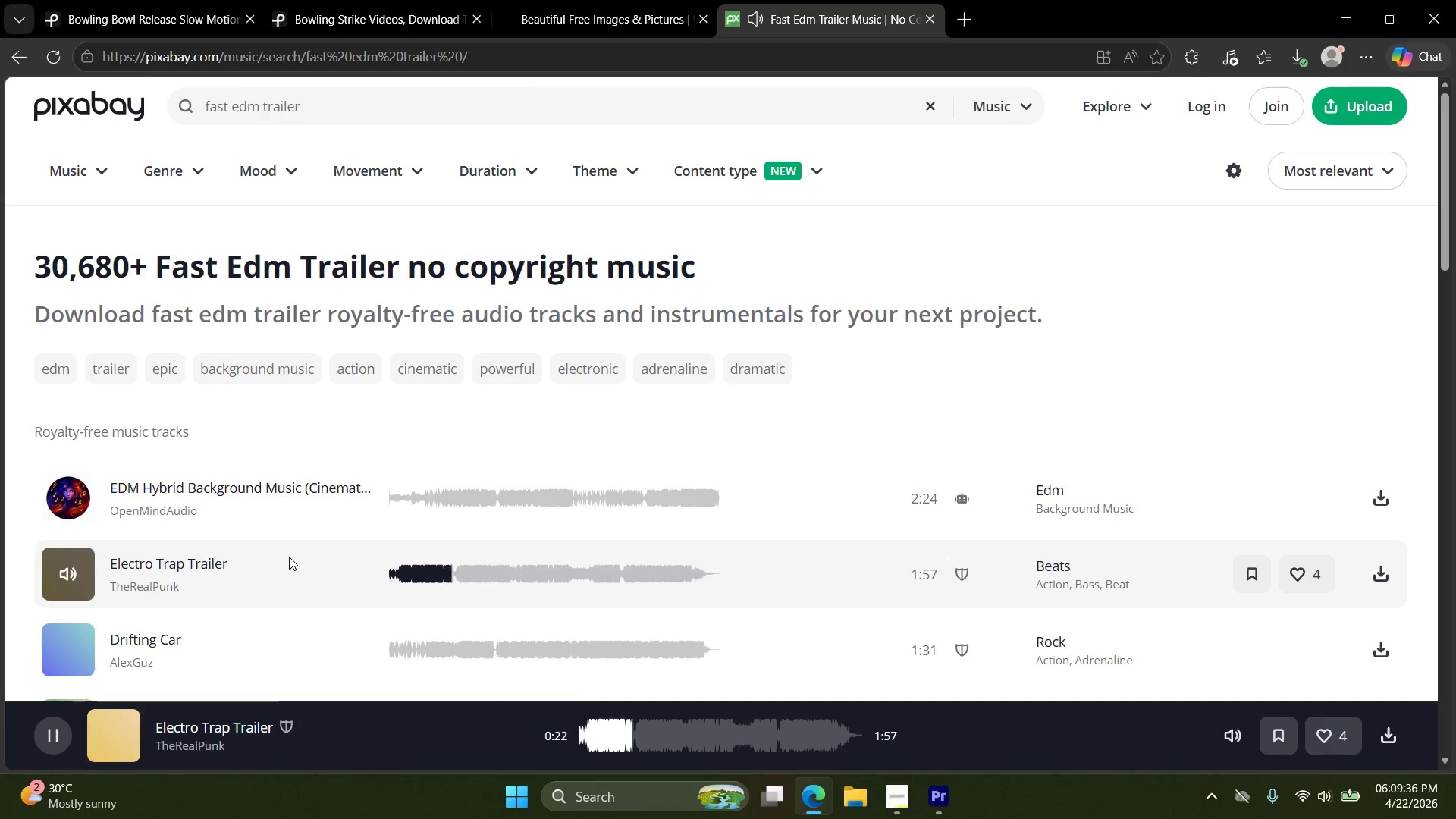 
wait(28.09)
 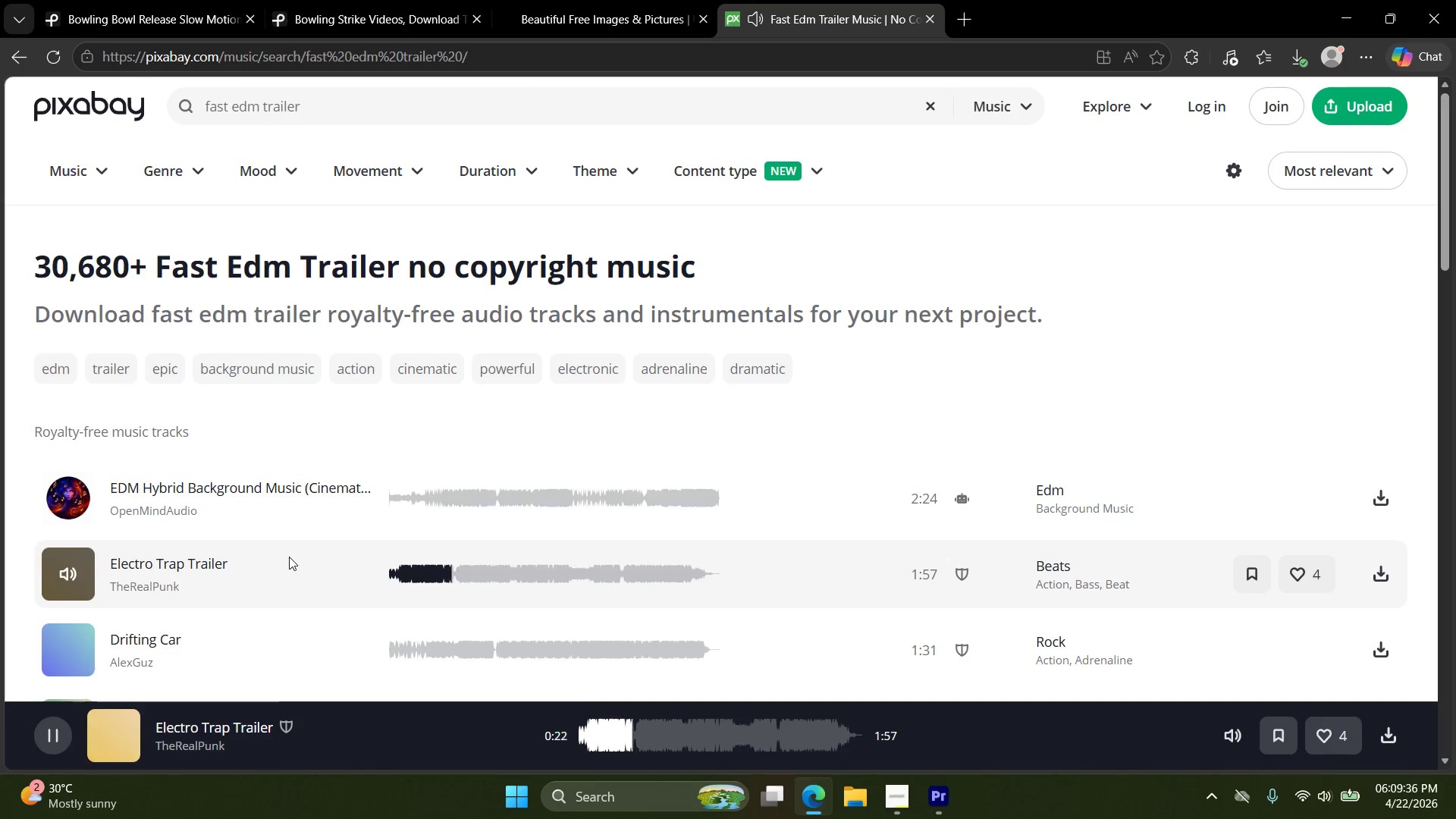 
left_click([60, 646])
 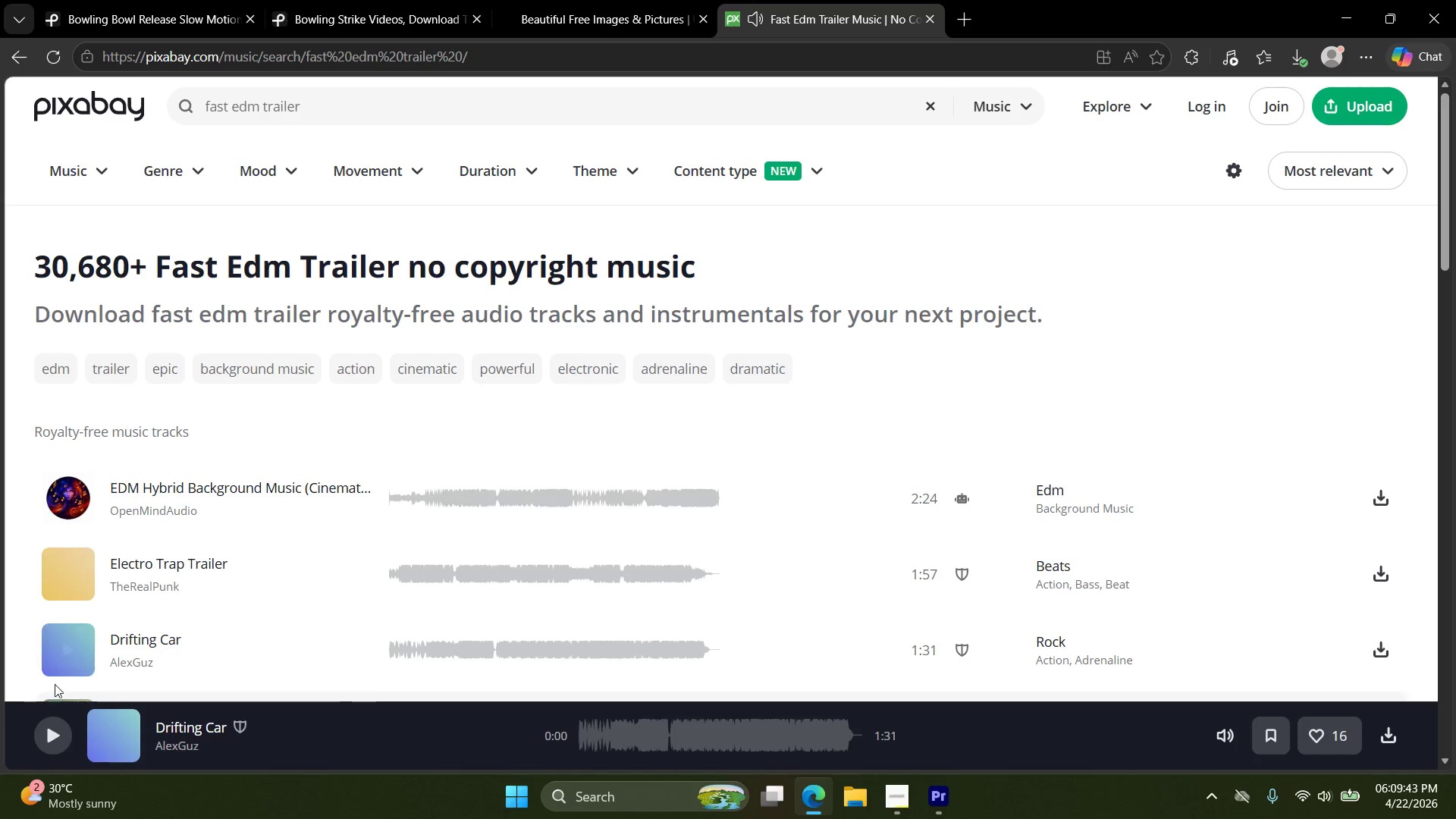 
left_click([67, 654])
 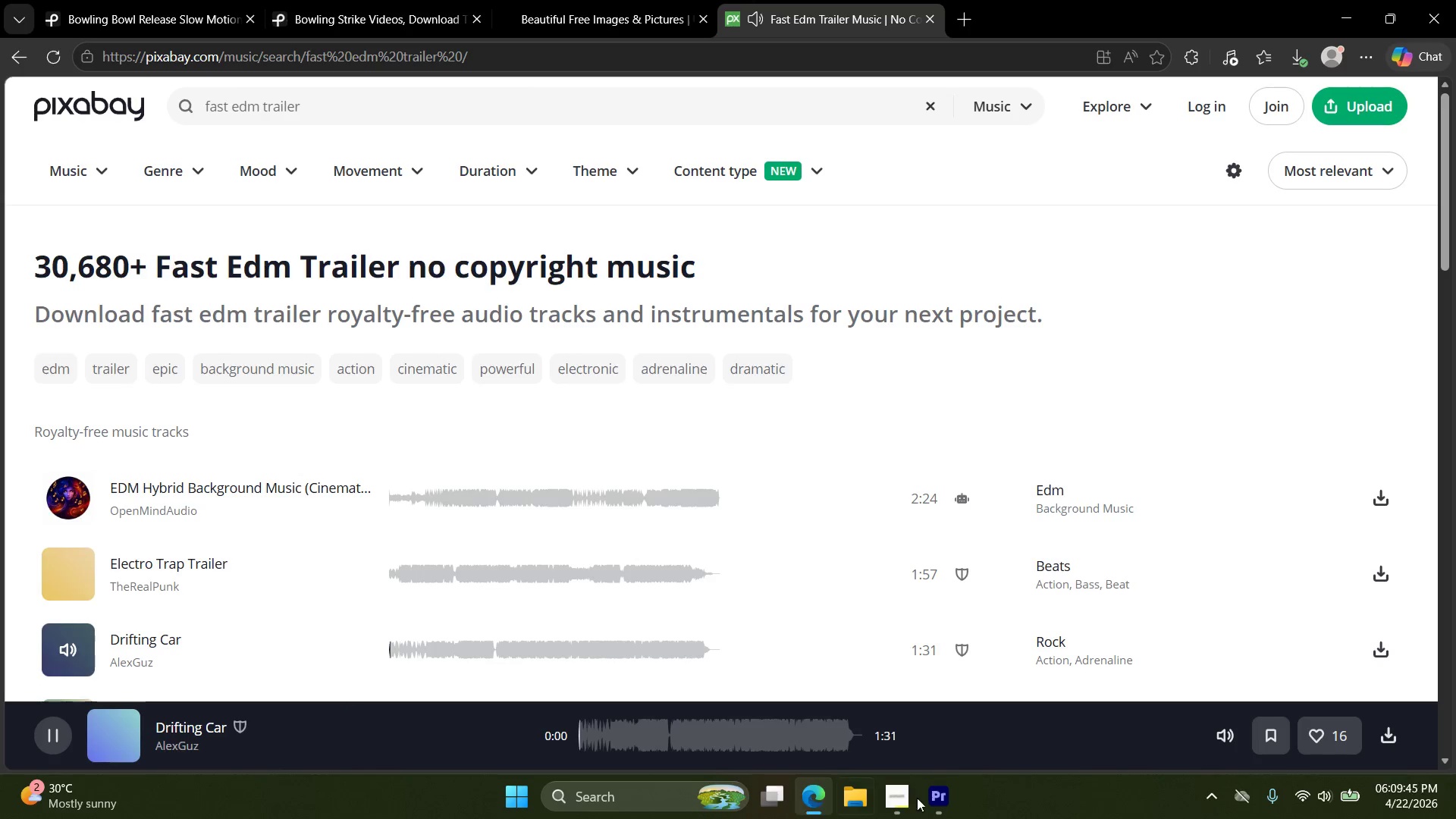 
left_click([952, 796])
 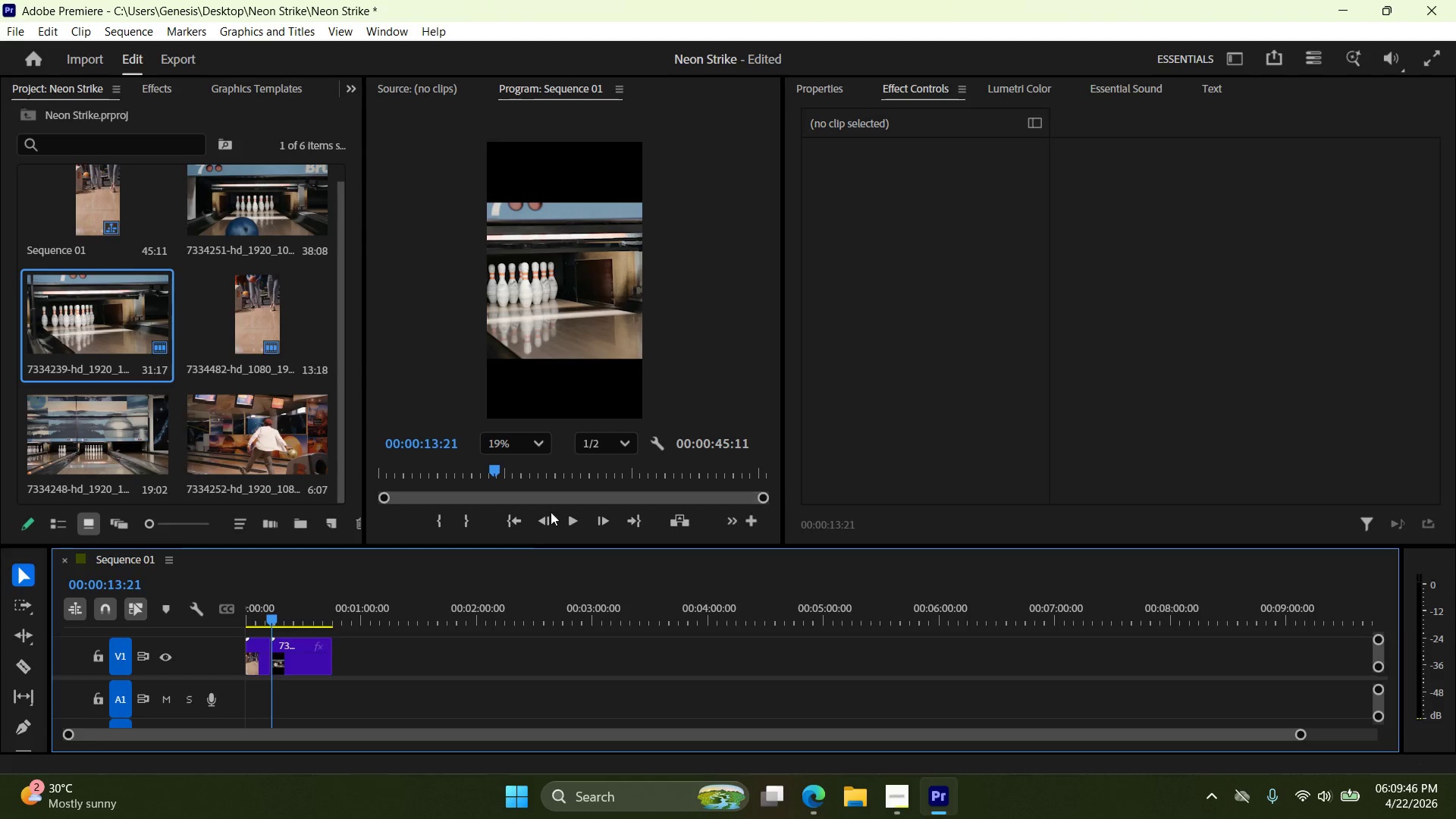 
left_click([523, 520])
 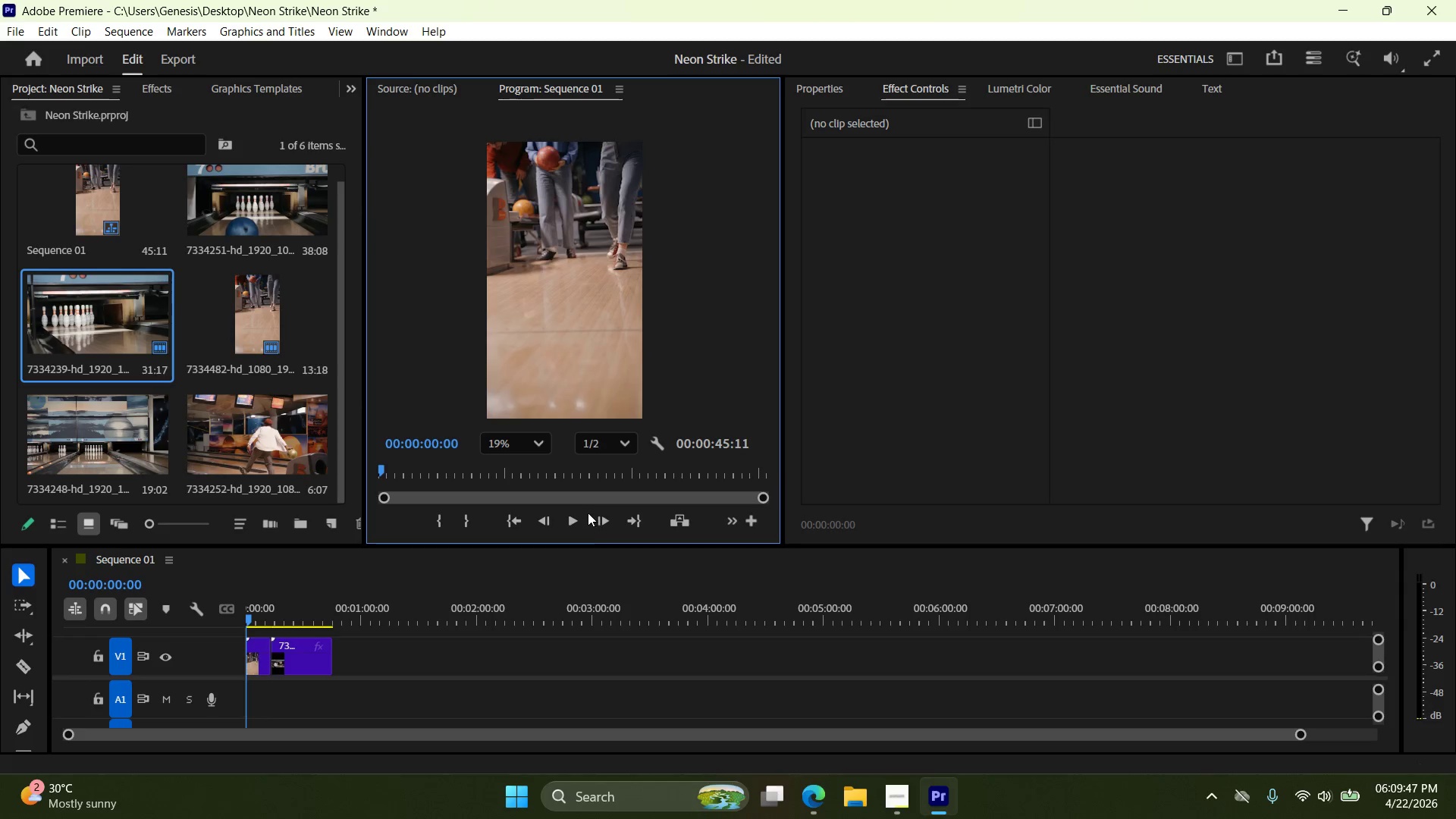 
left_click([579, 519])
 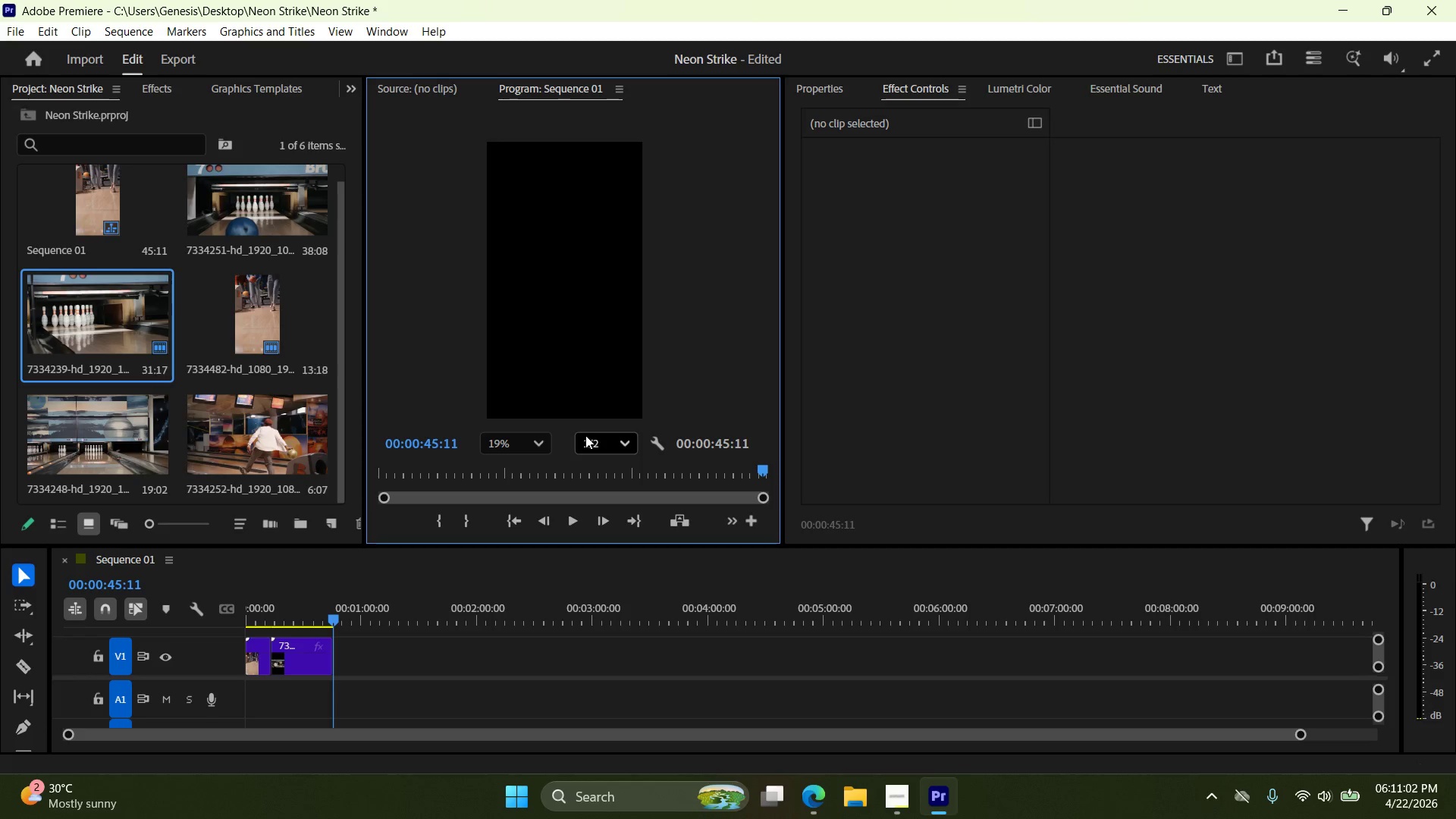 
wait(79.45)
 